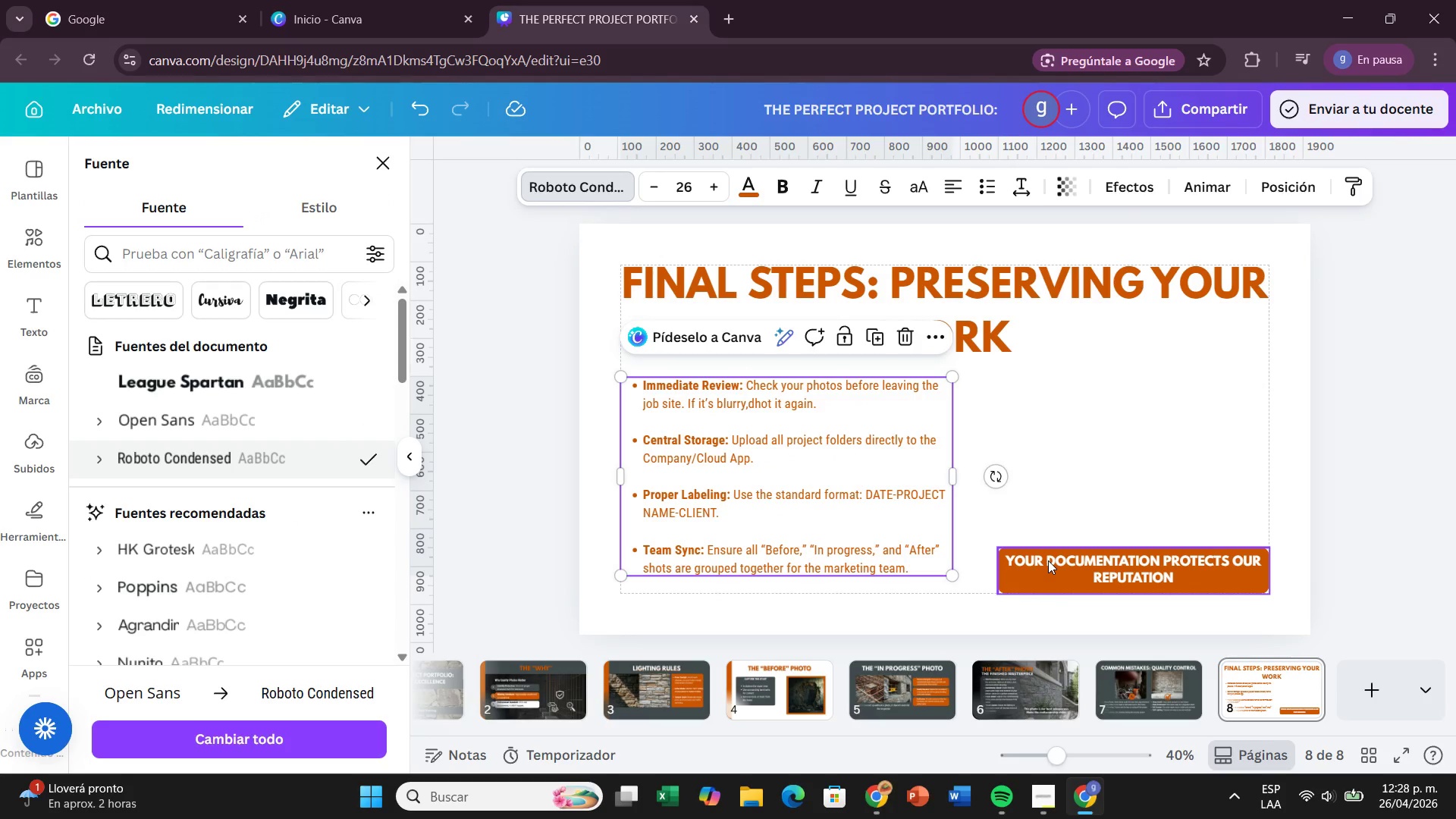 
left_click([1048, 560])
 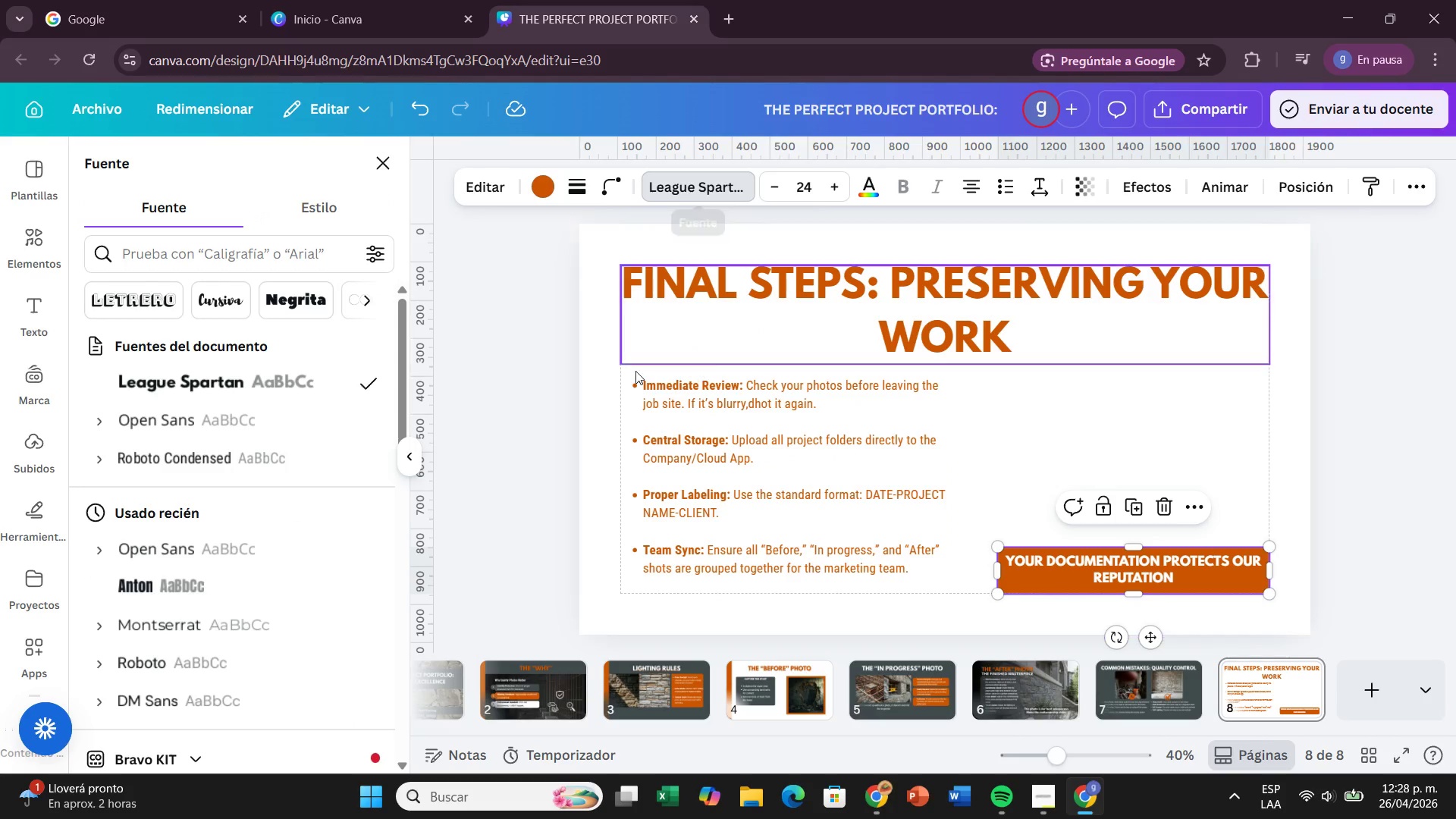 
left_click([600, 387])
 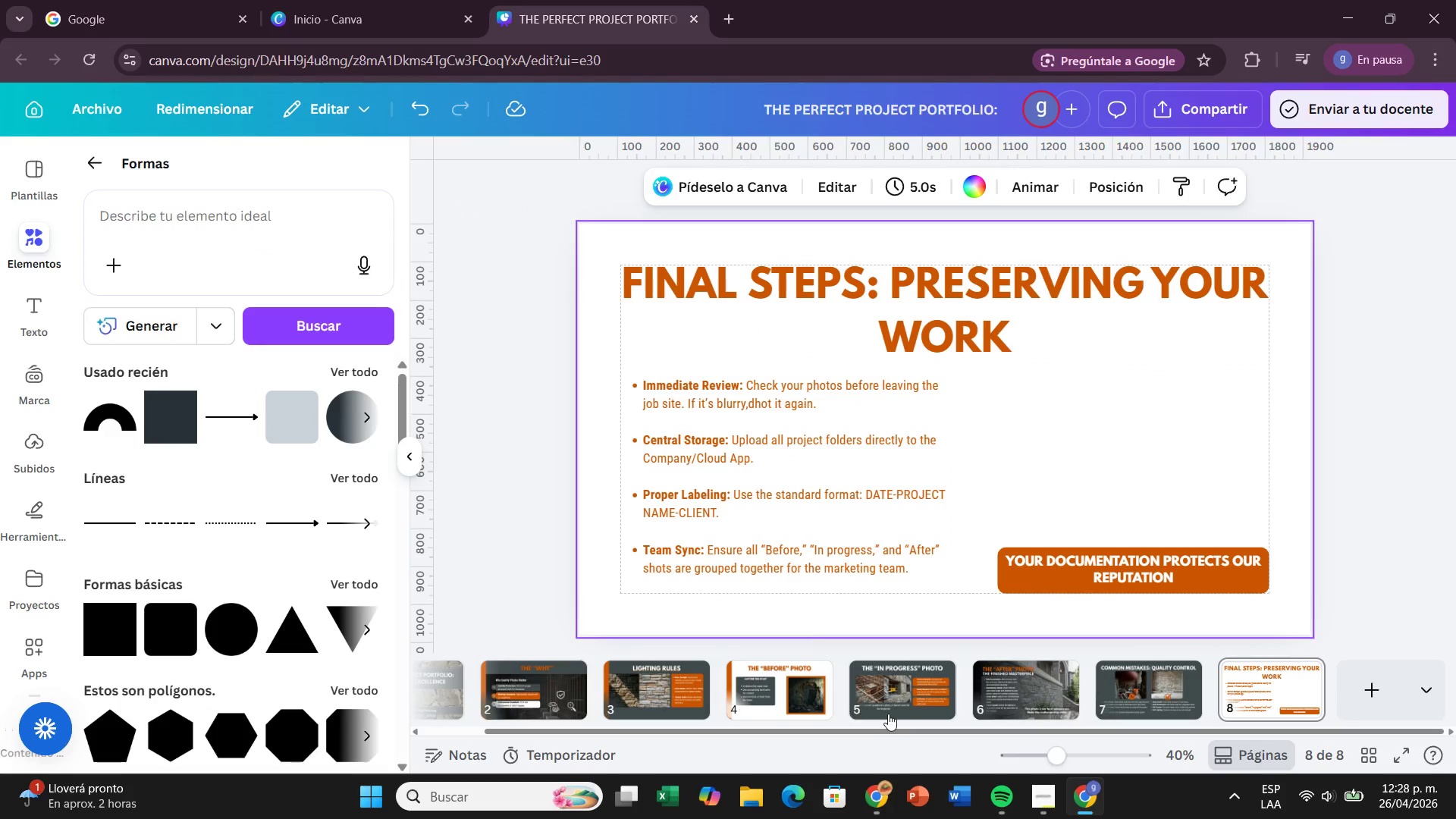 
left_click([890, 714])
 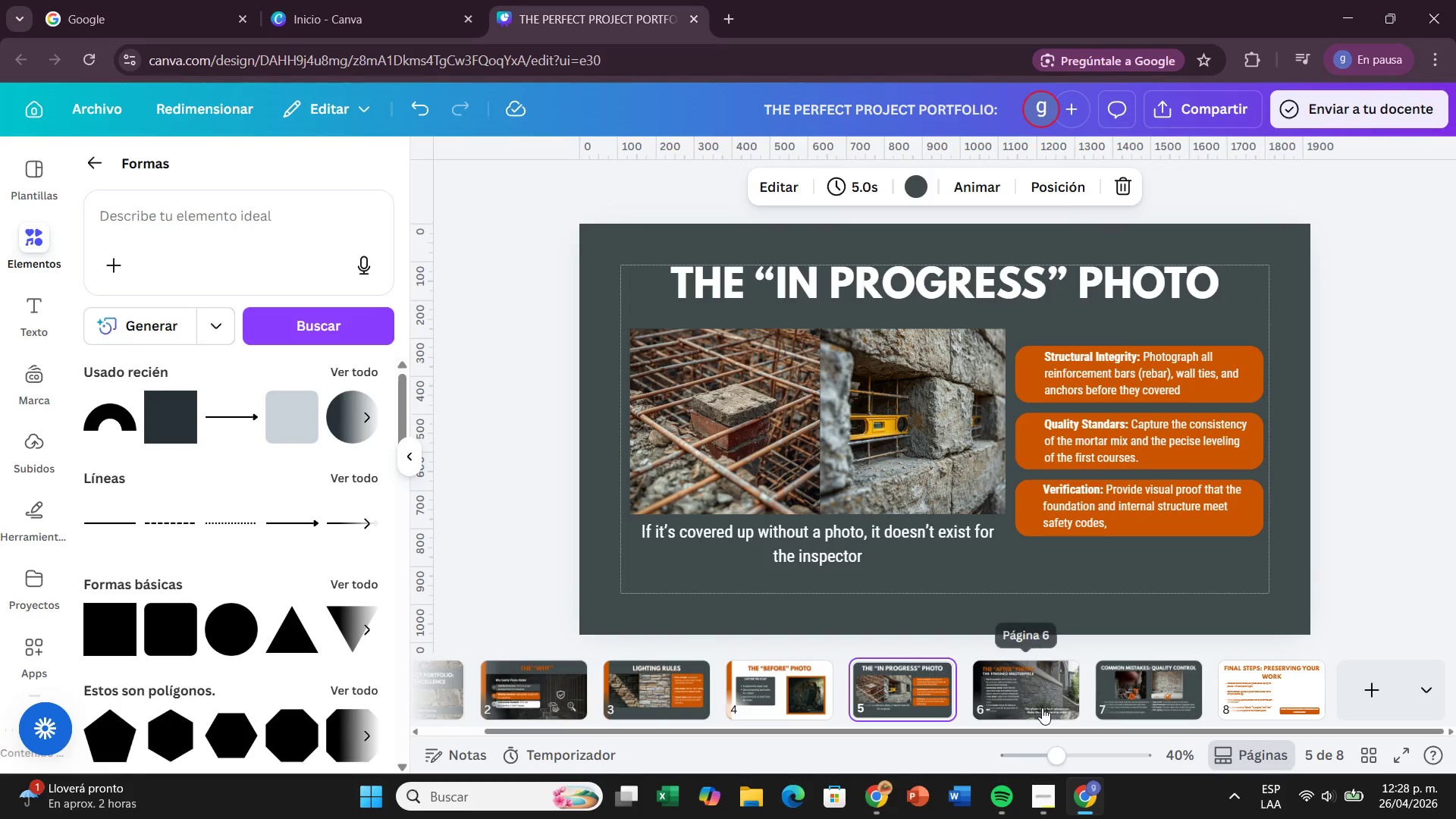 
left_click([1042, 708])
 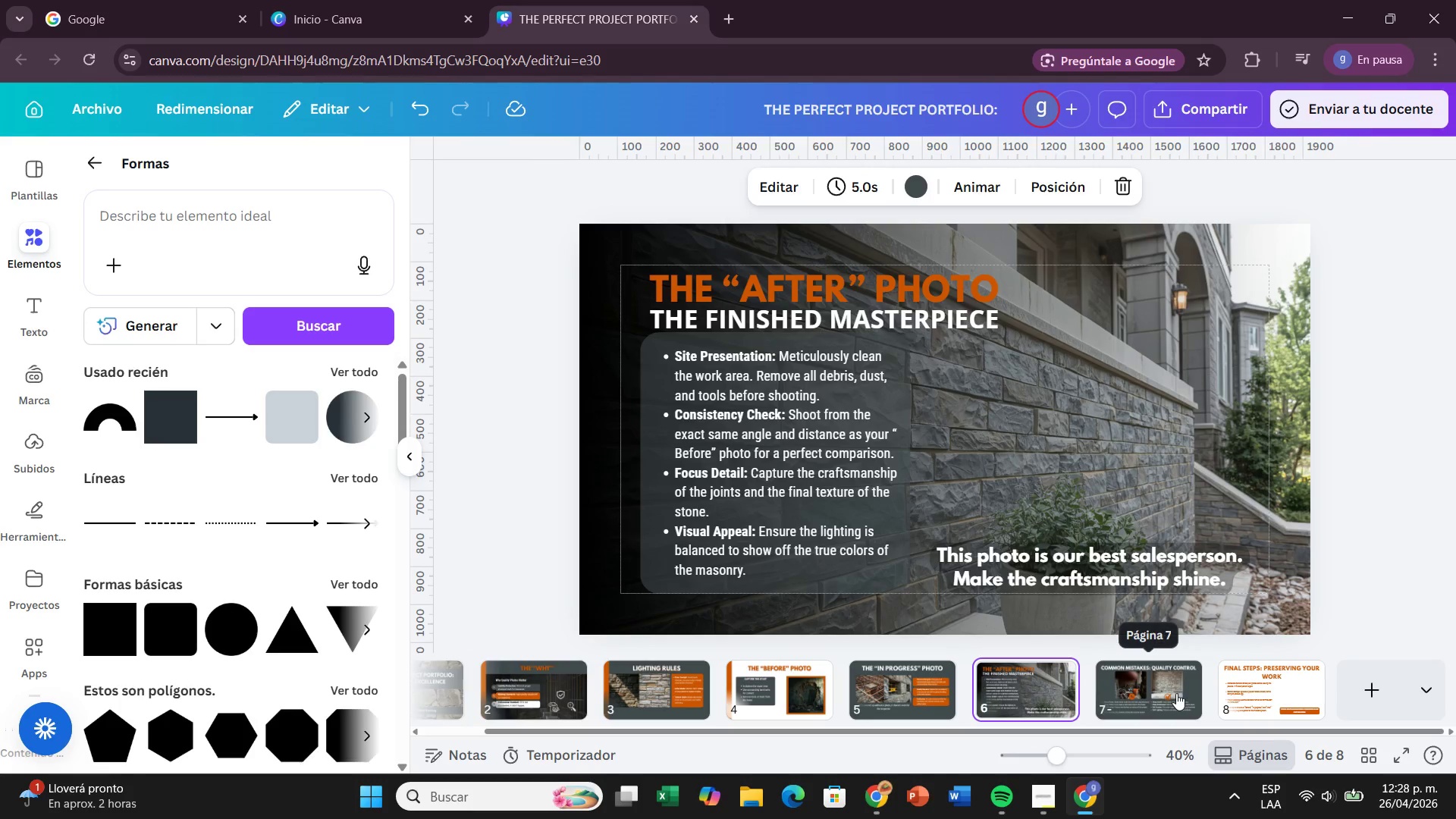 
left_click([1170, 695])
 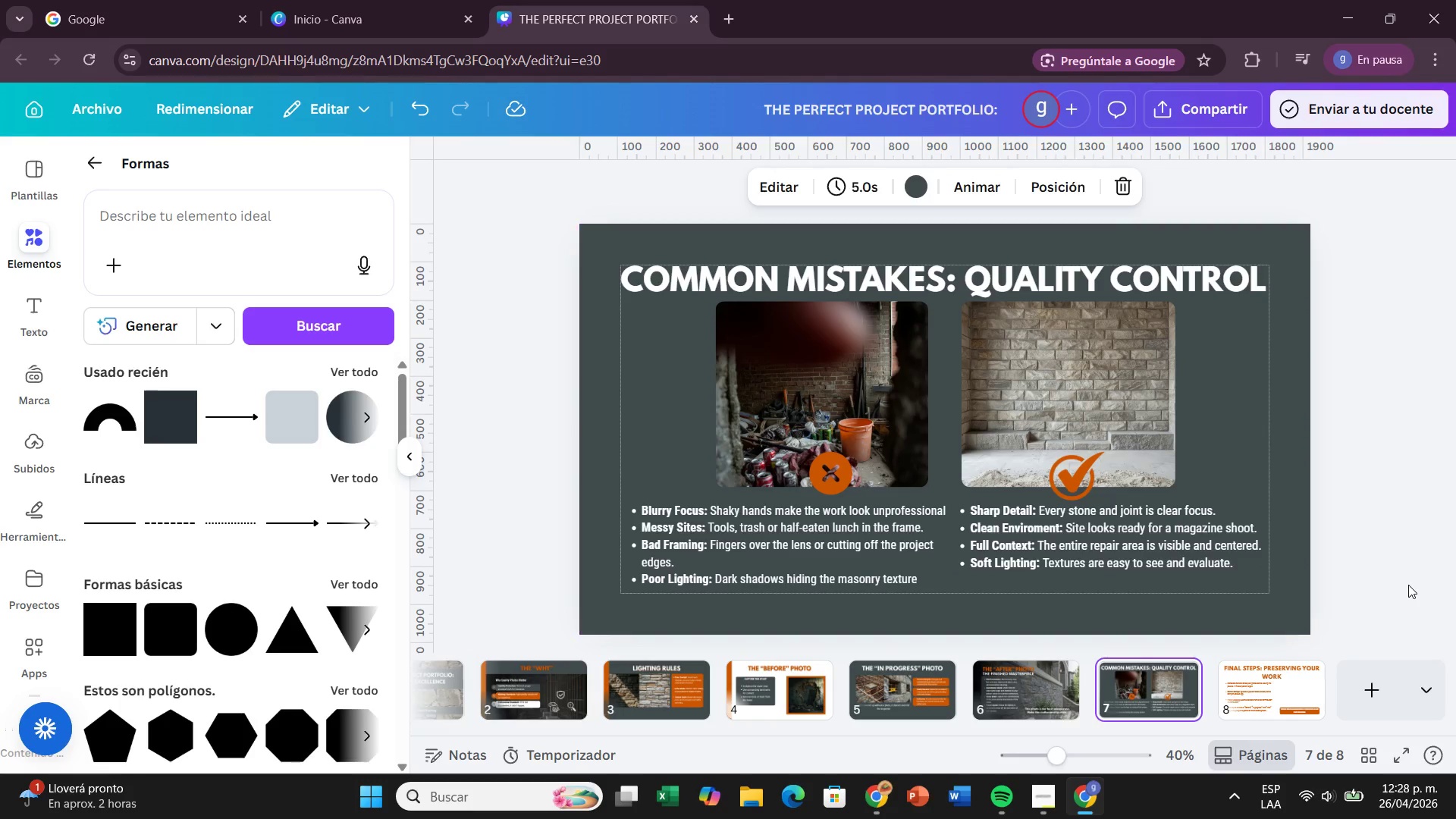 
wait(10.34)
 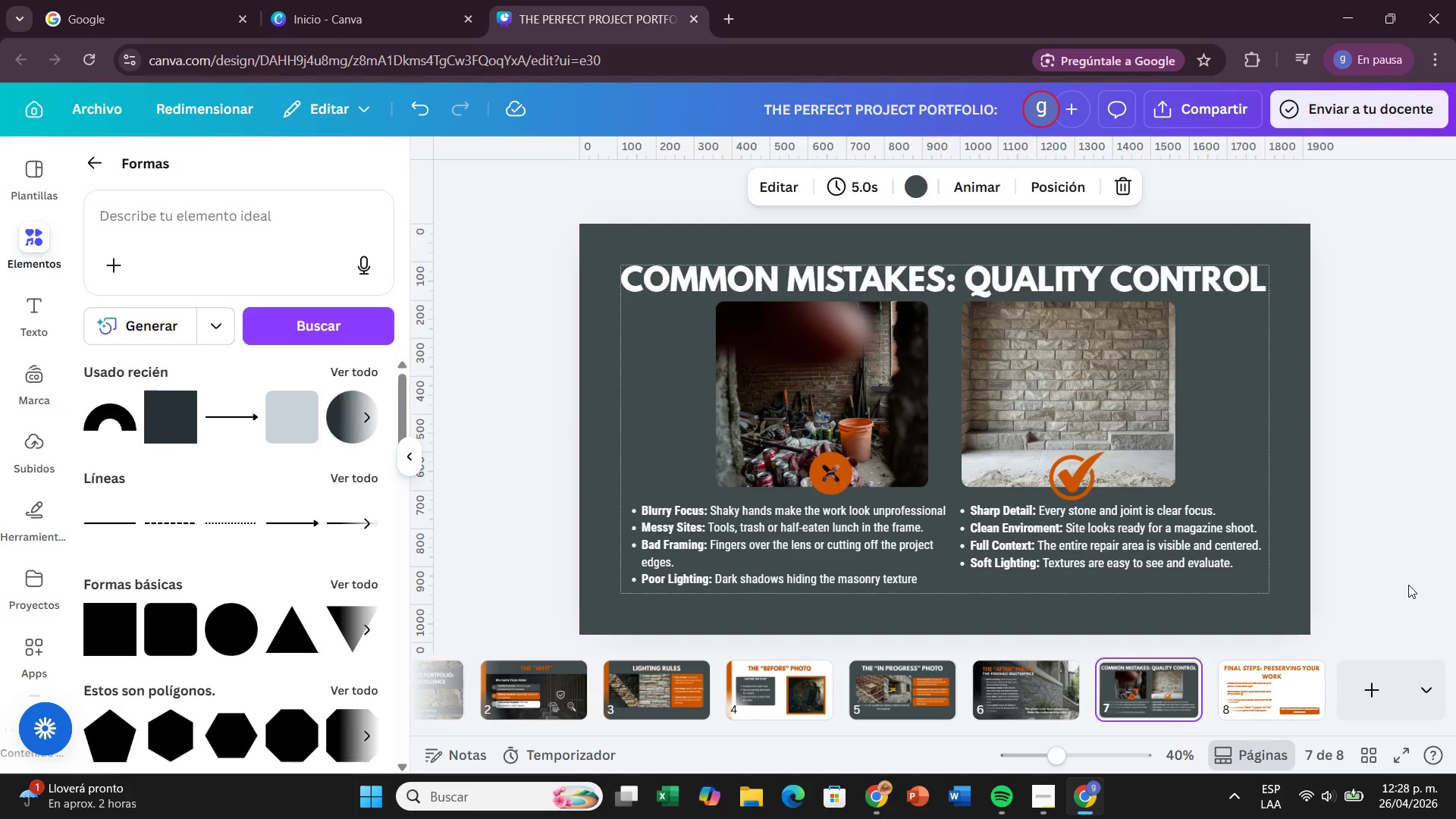 
left_click_drag(start_coordinate=[1129, 726], to_coordinate=[965, 752])
 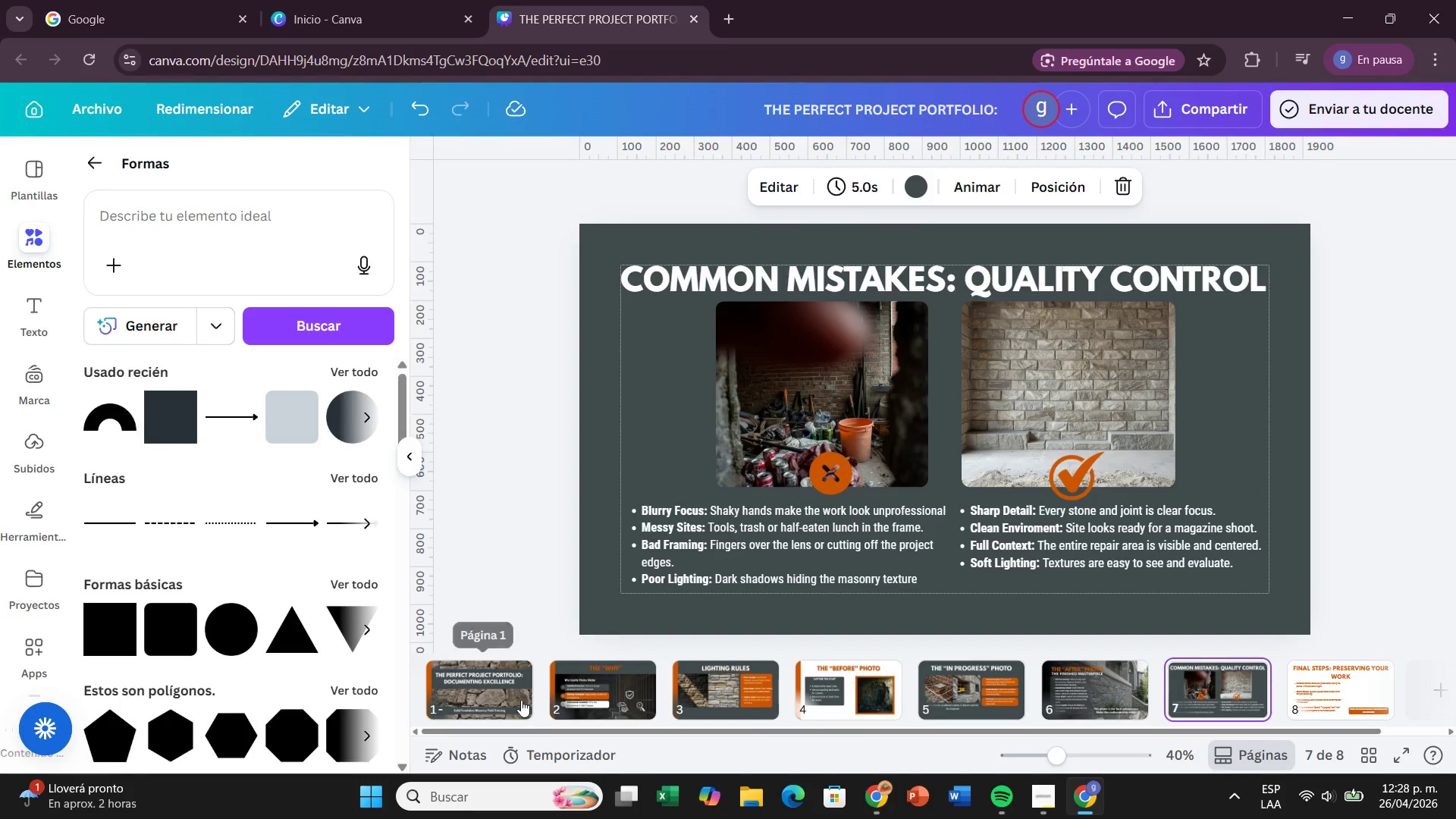 
left_click([521, 700])
 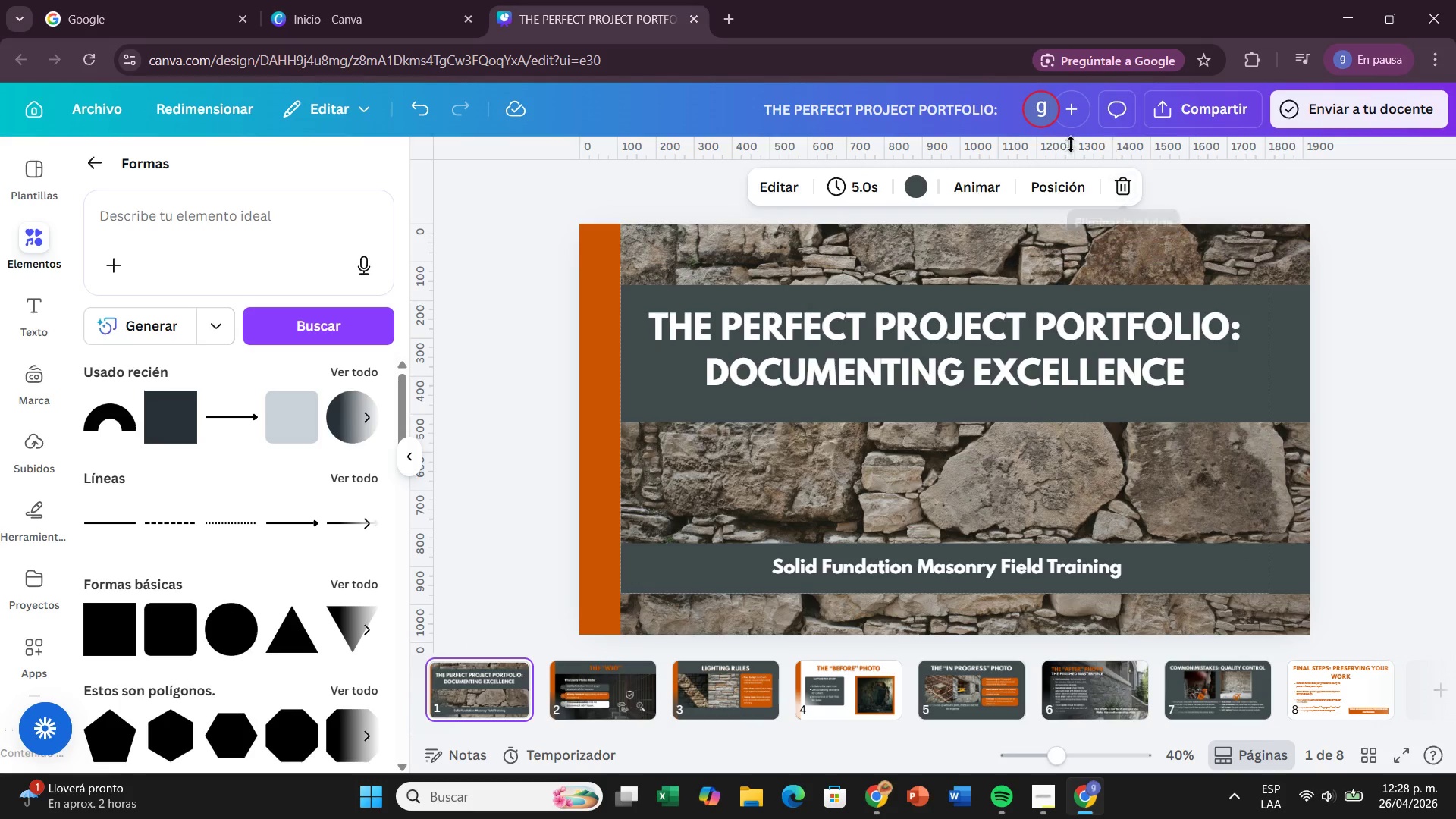 
left_click([968, 186])
 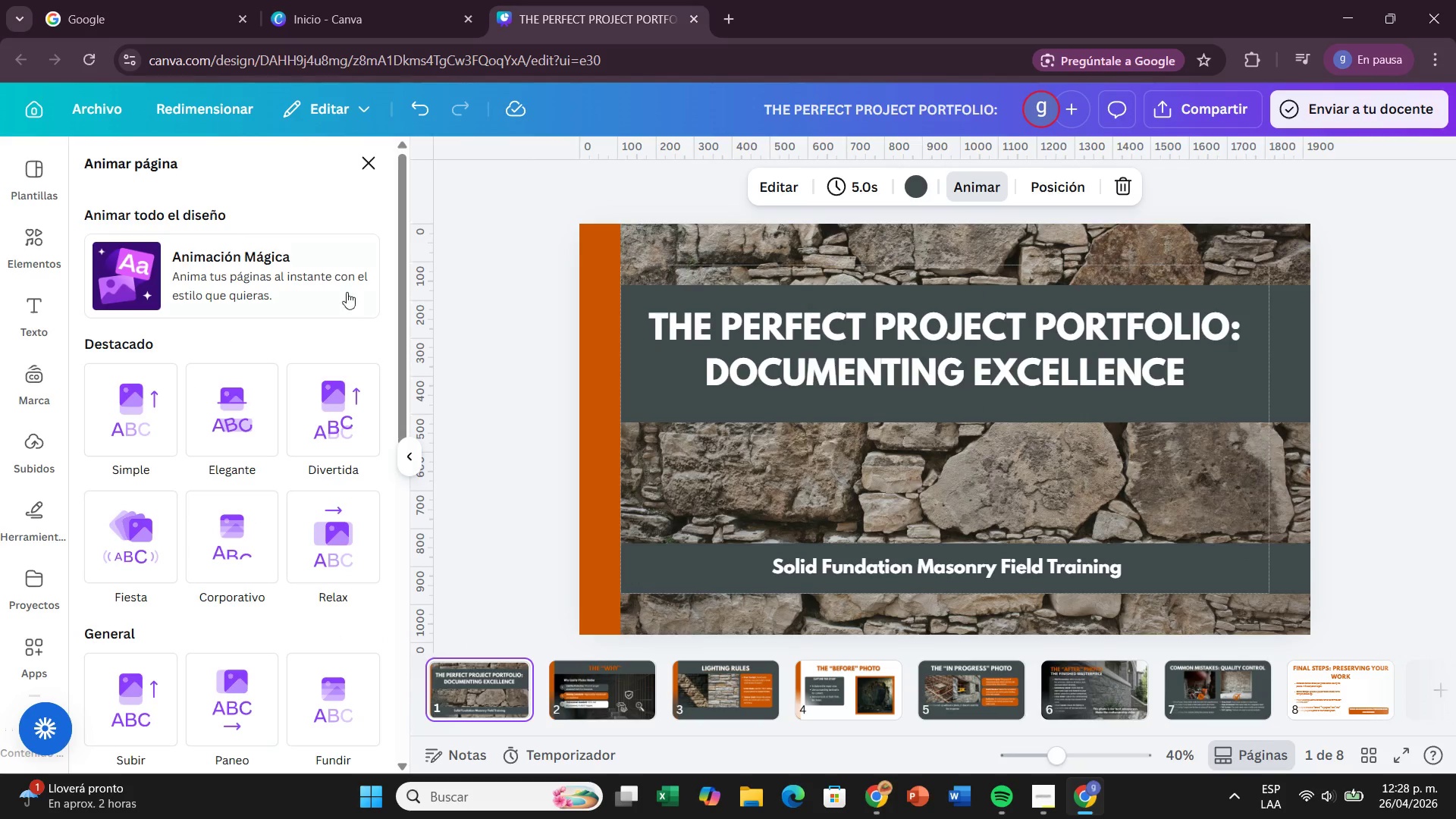 
left_click([286, 281])
 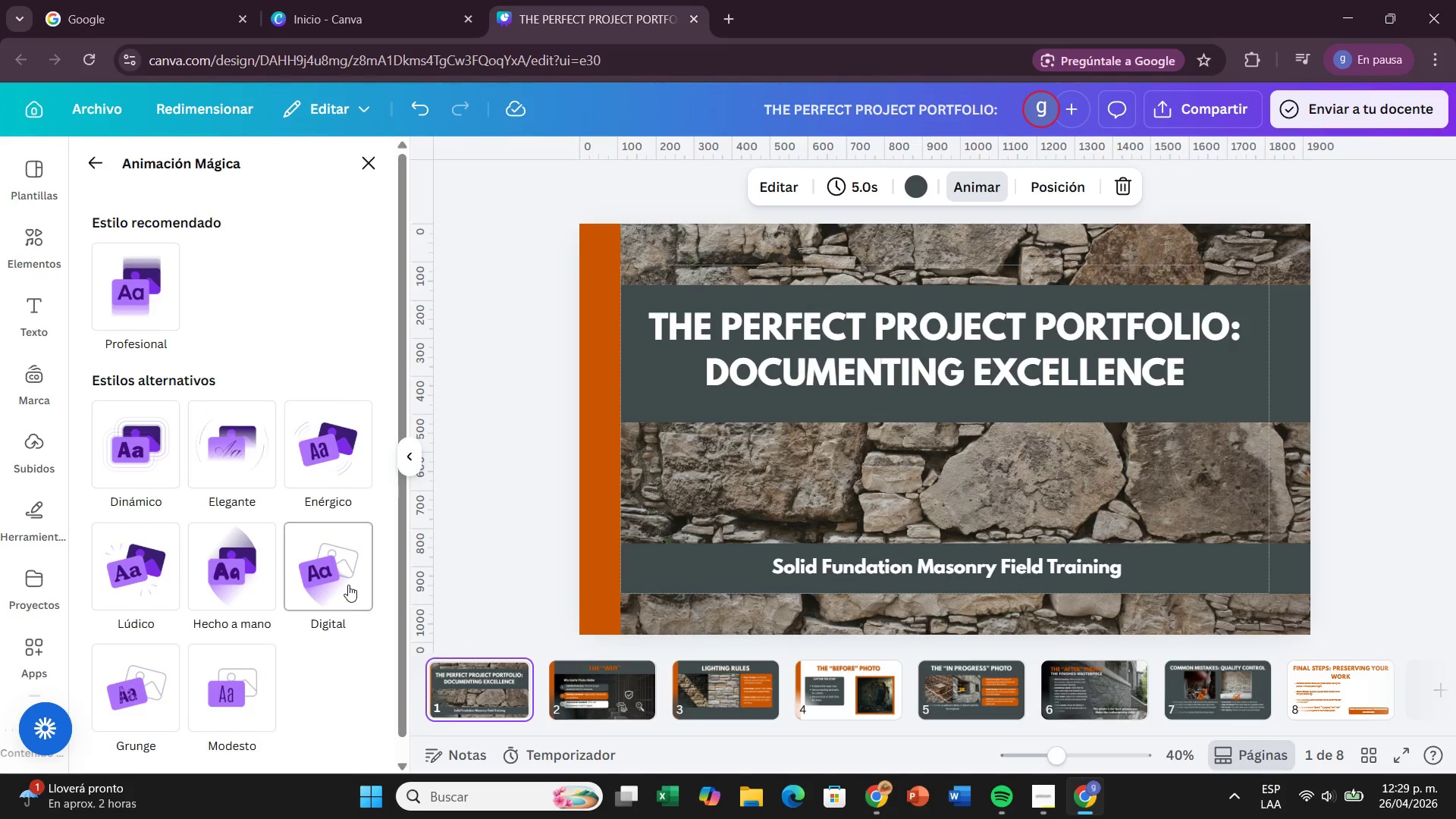 
left_click([114, 315])
 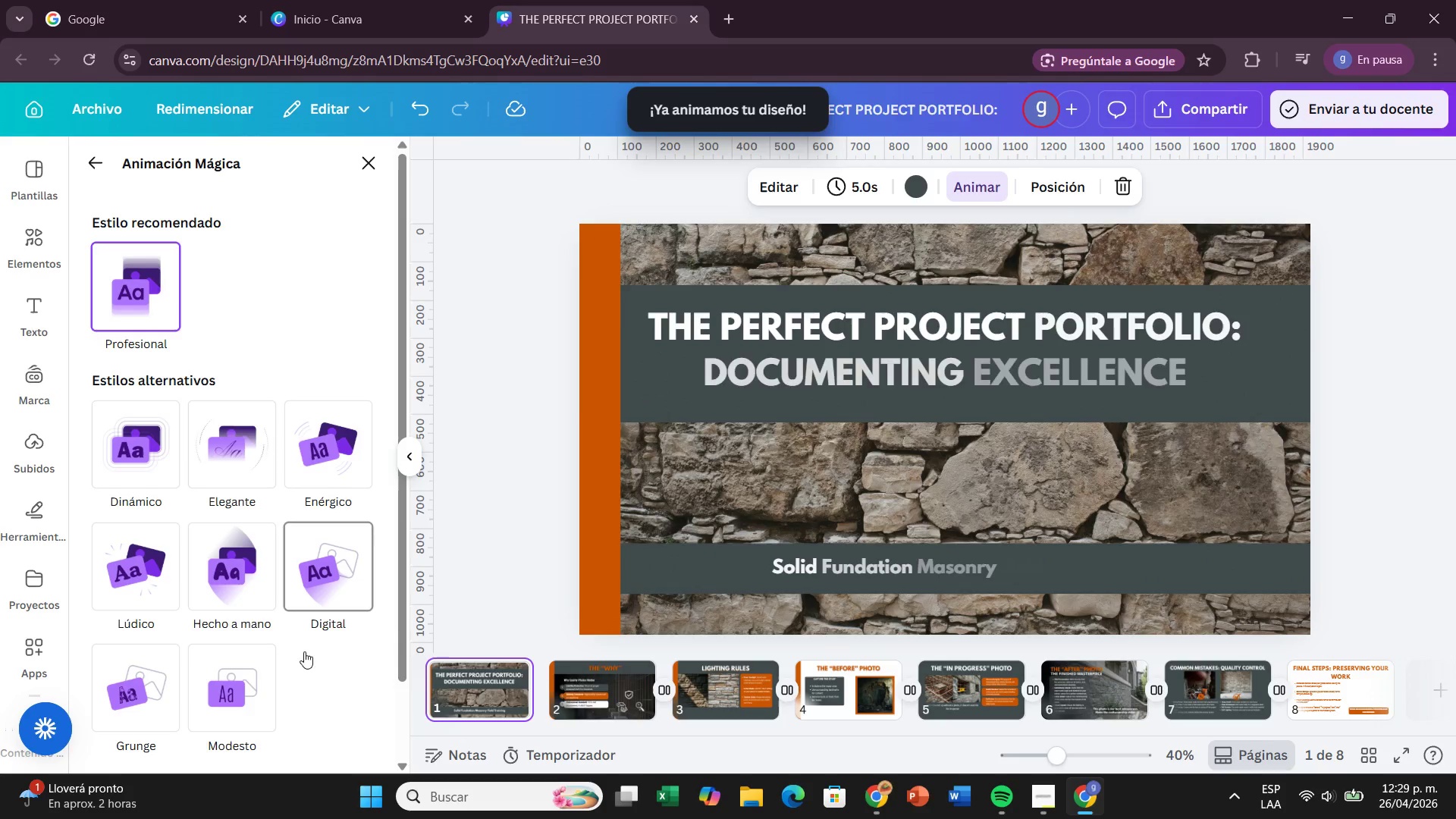 
scroll: coordinate [265, 693], scroll_direction: down, amount: 1.0
 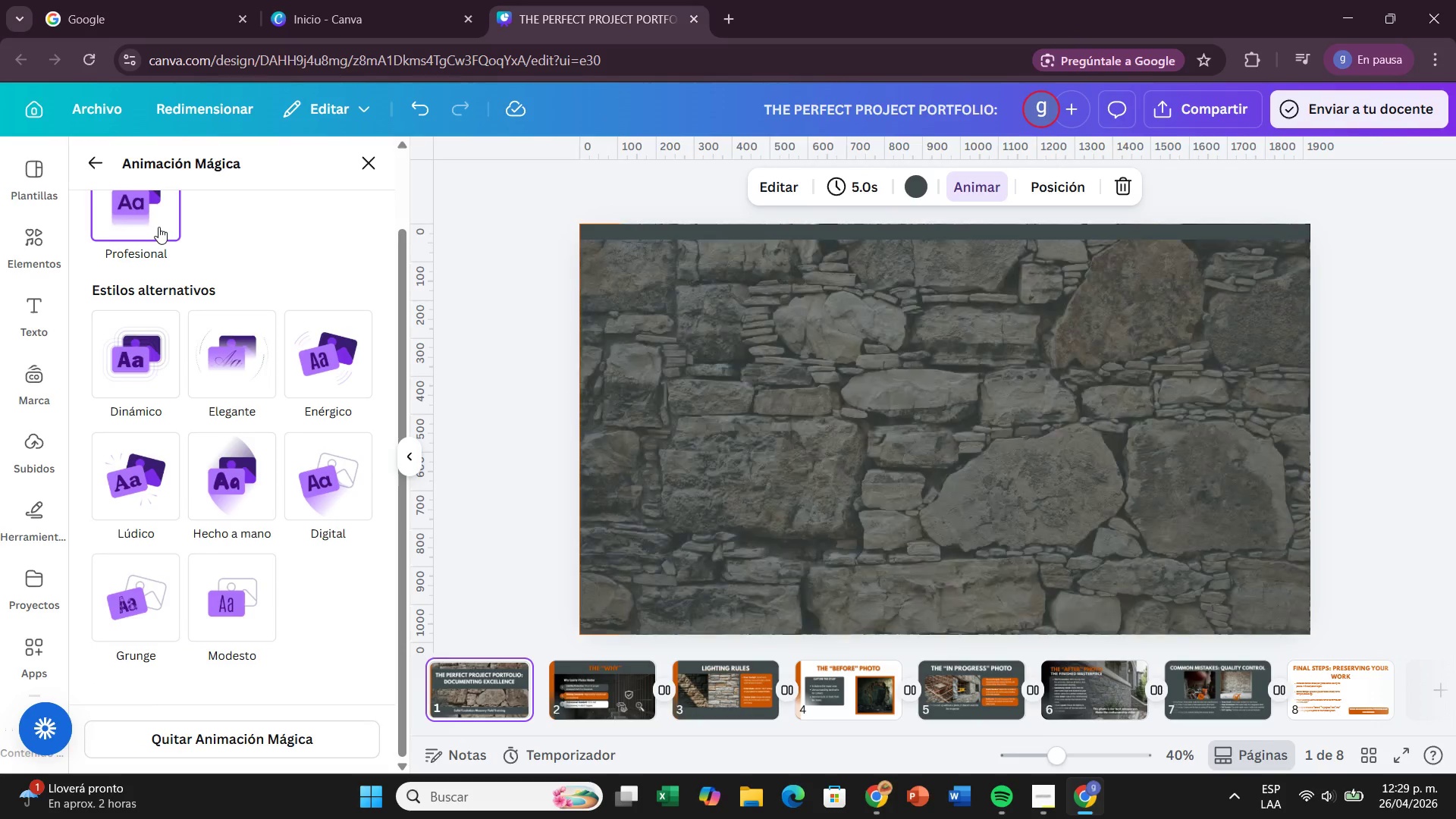 
wait(6.01)
 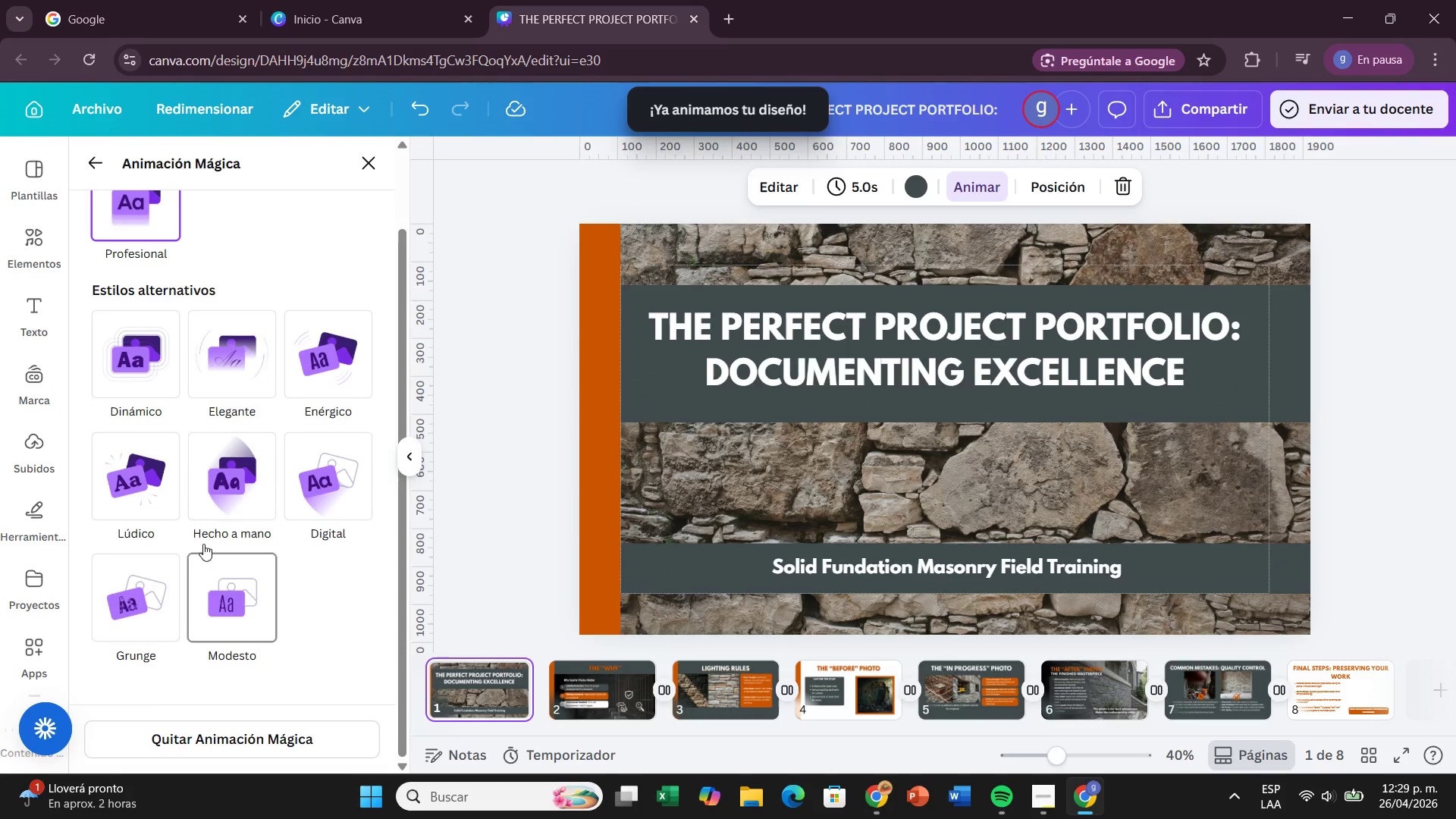 
left_click([158, 227])
 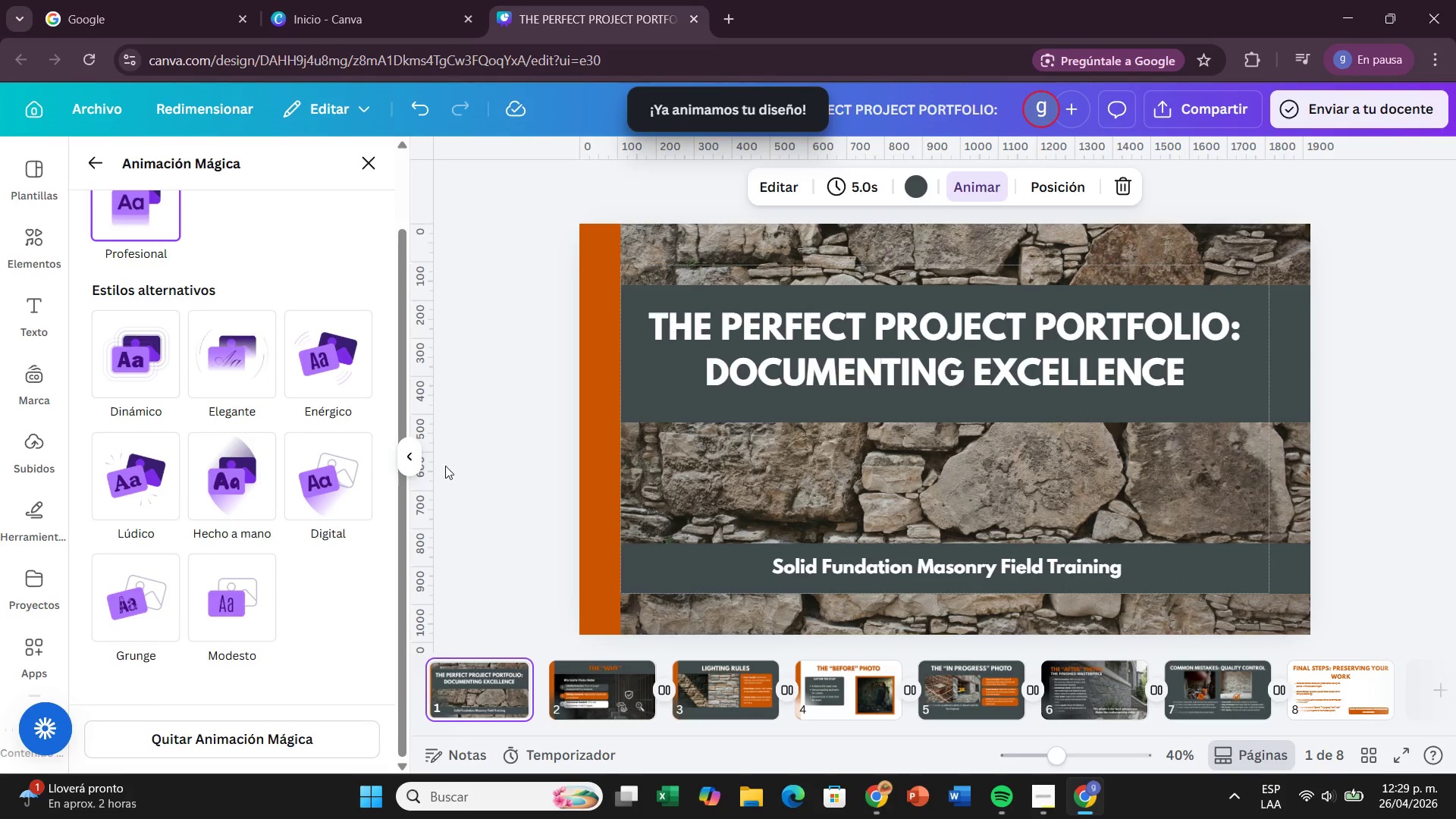 
left_click([409, 458])
 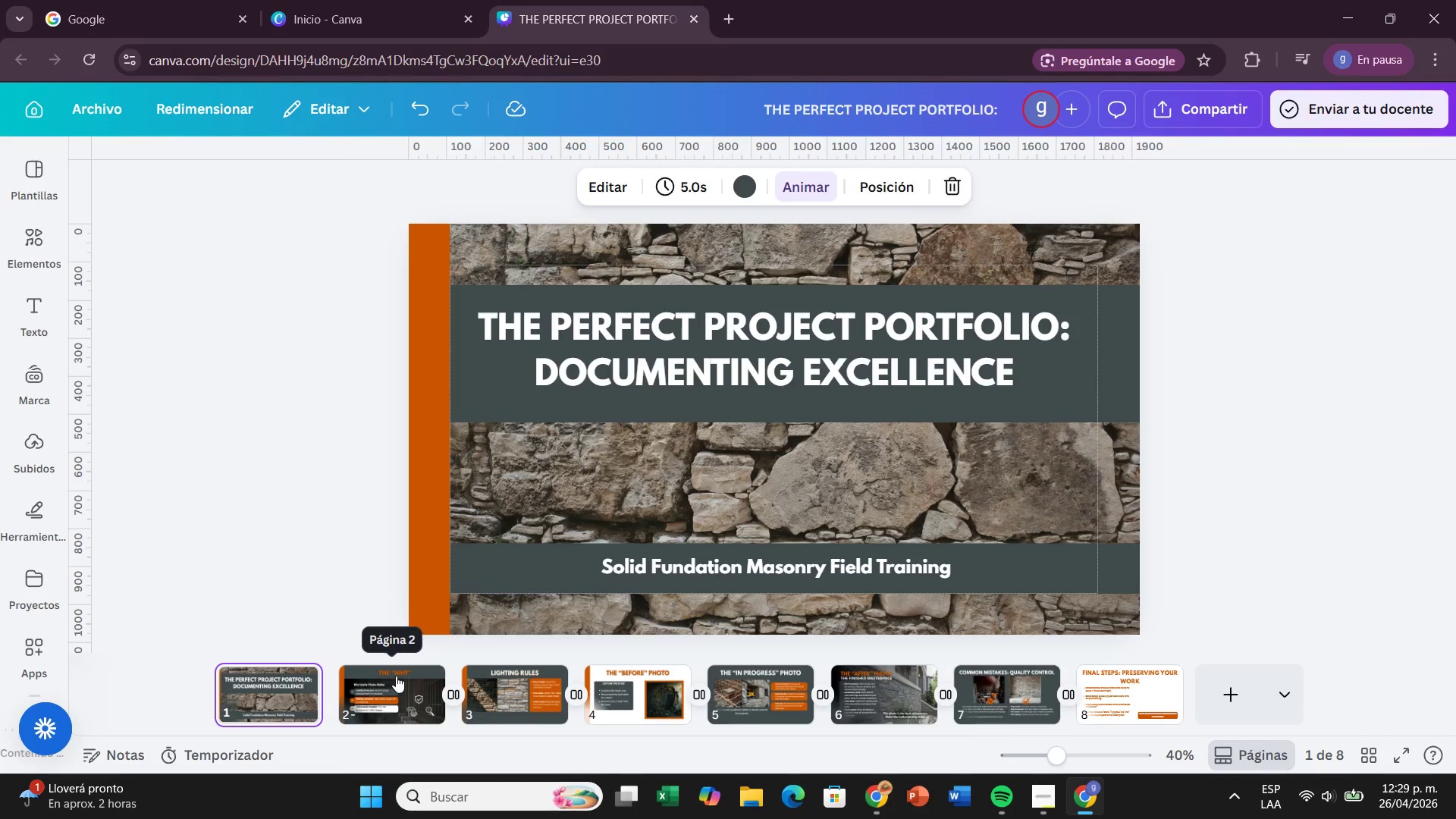 
wait(5.55)
 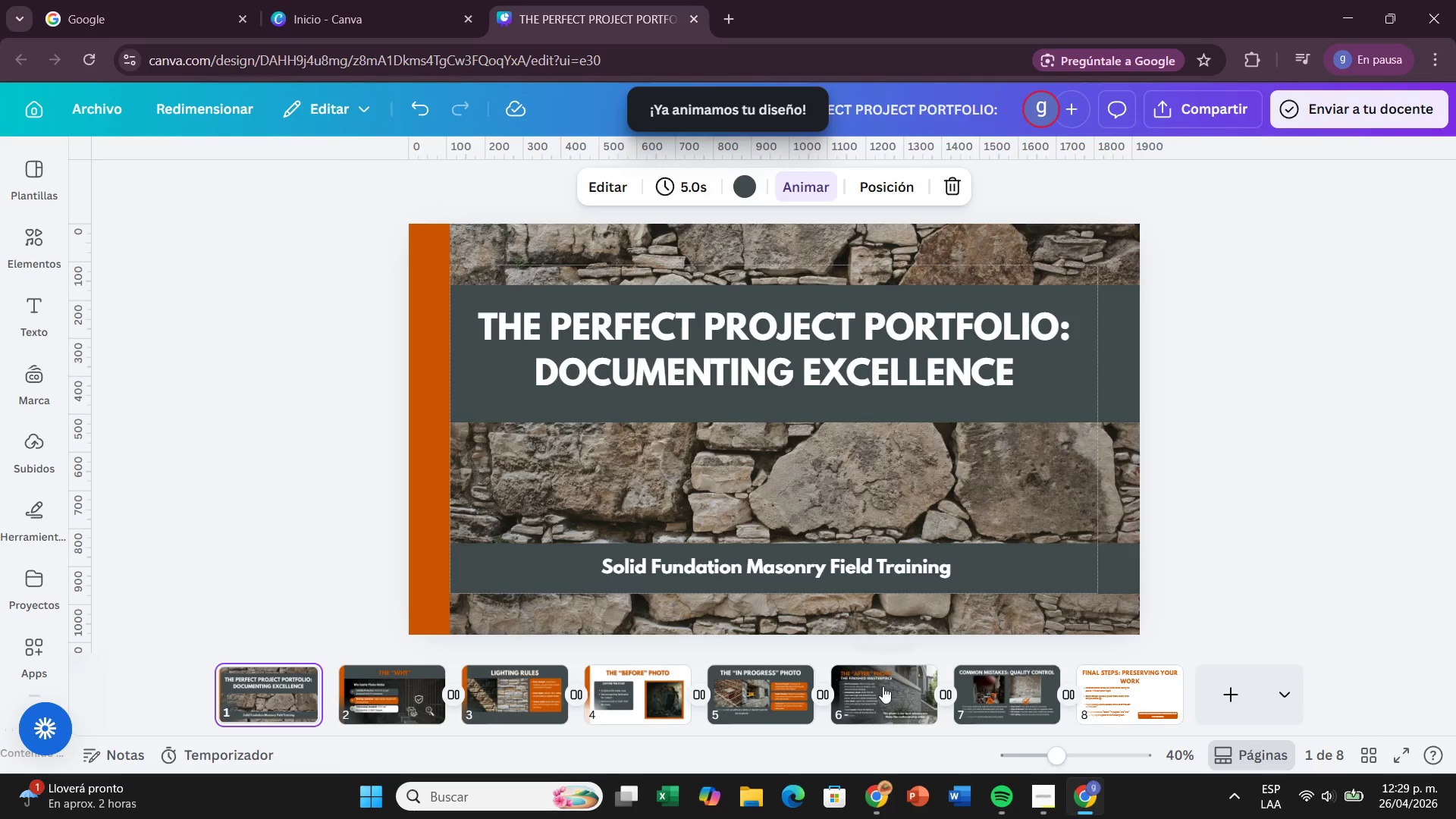 
left_click([396, 676])
 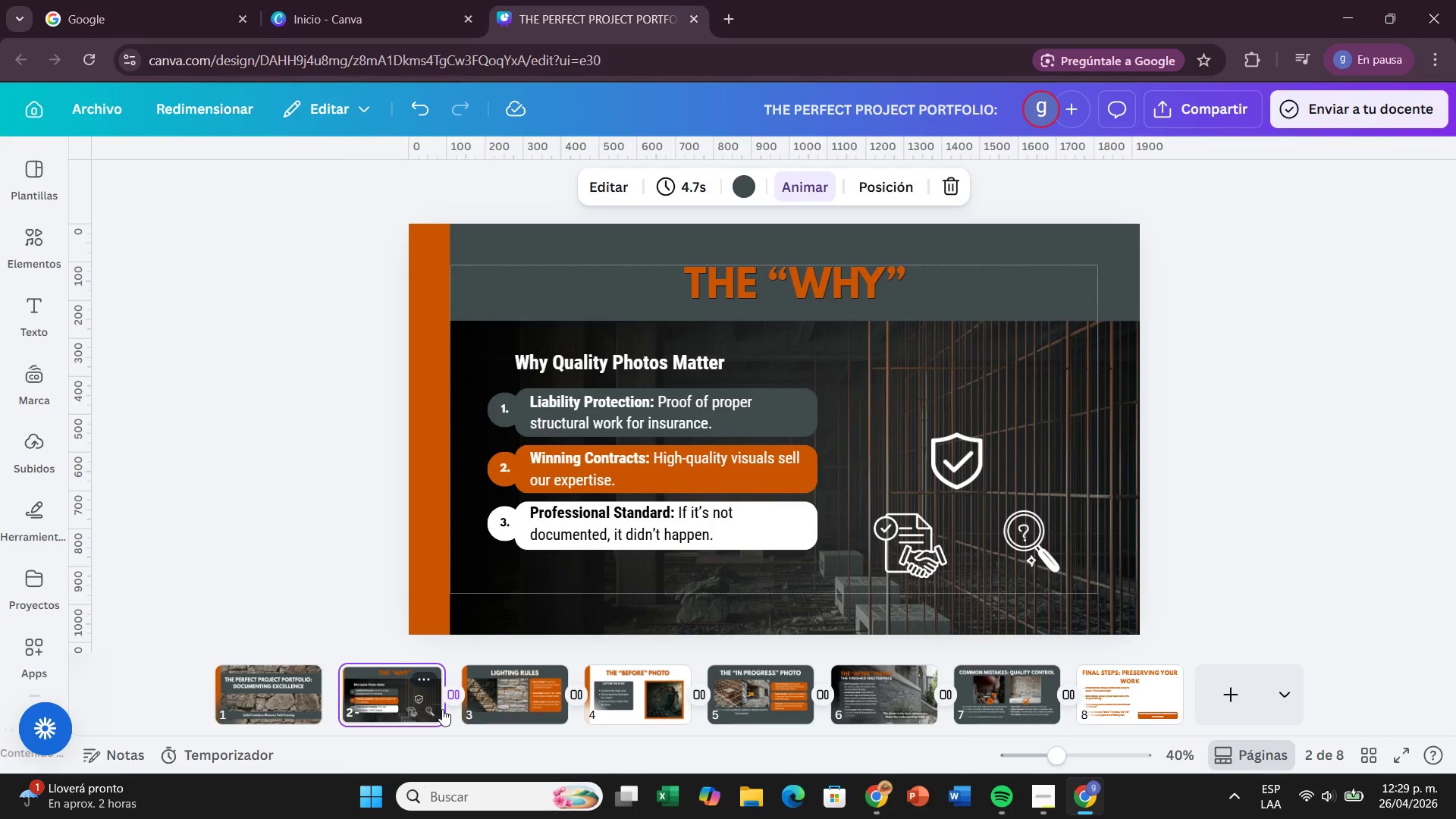 
left_click([442, 709])
 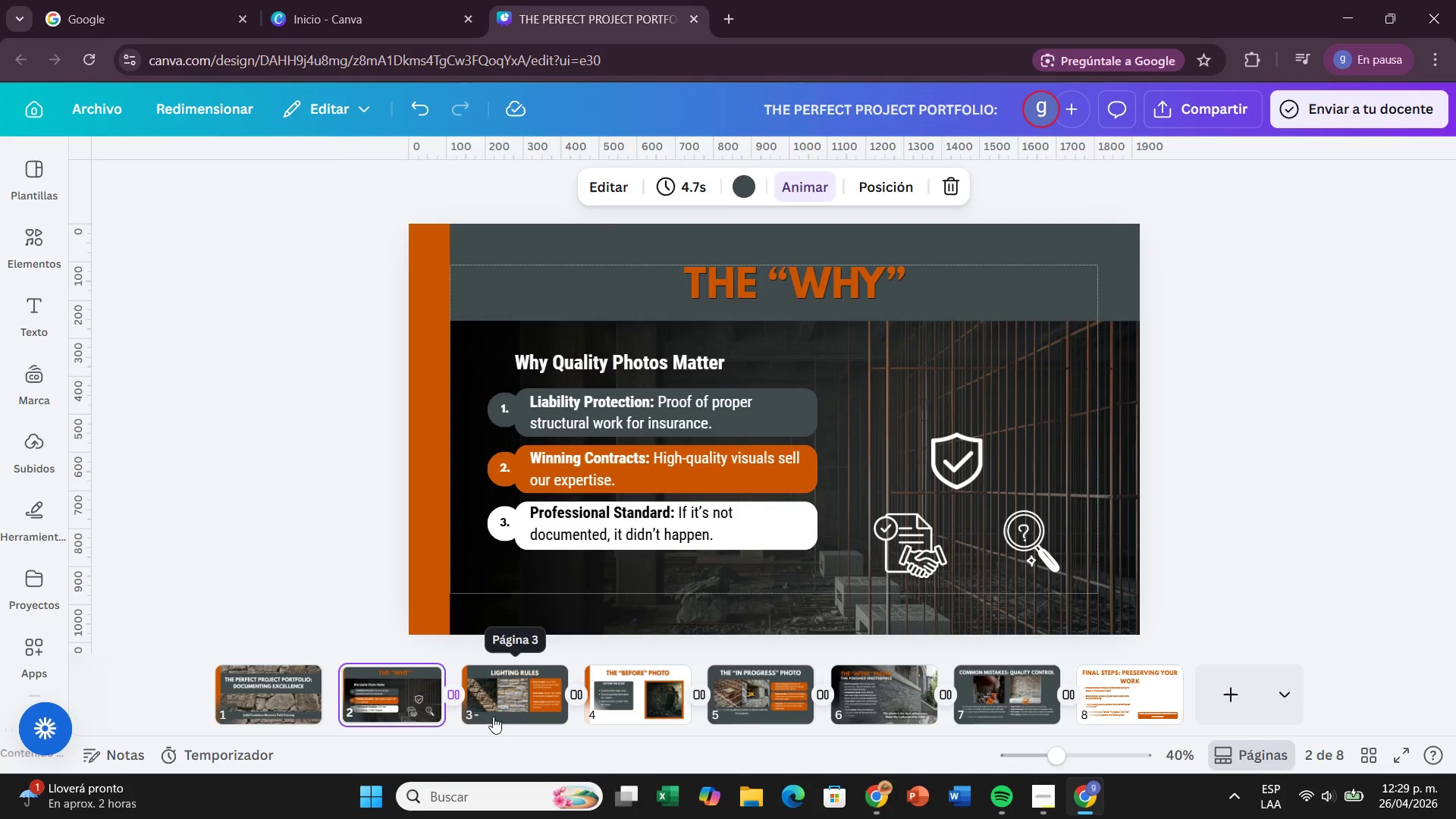 
left_click([493, 717])
 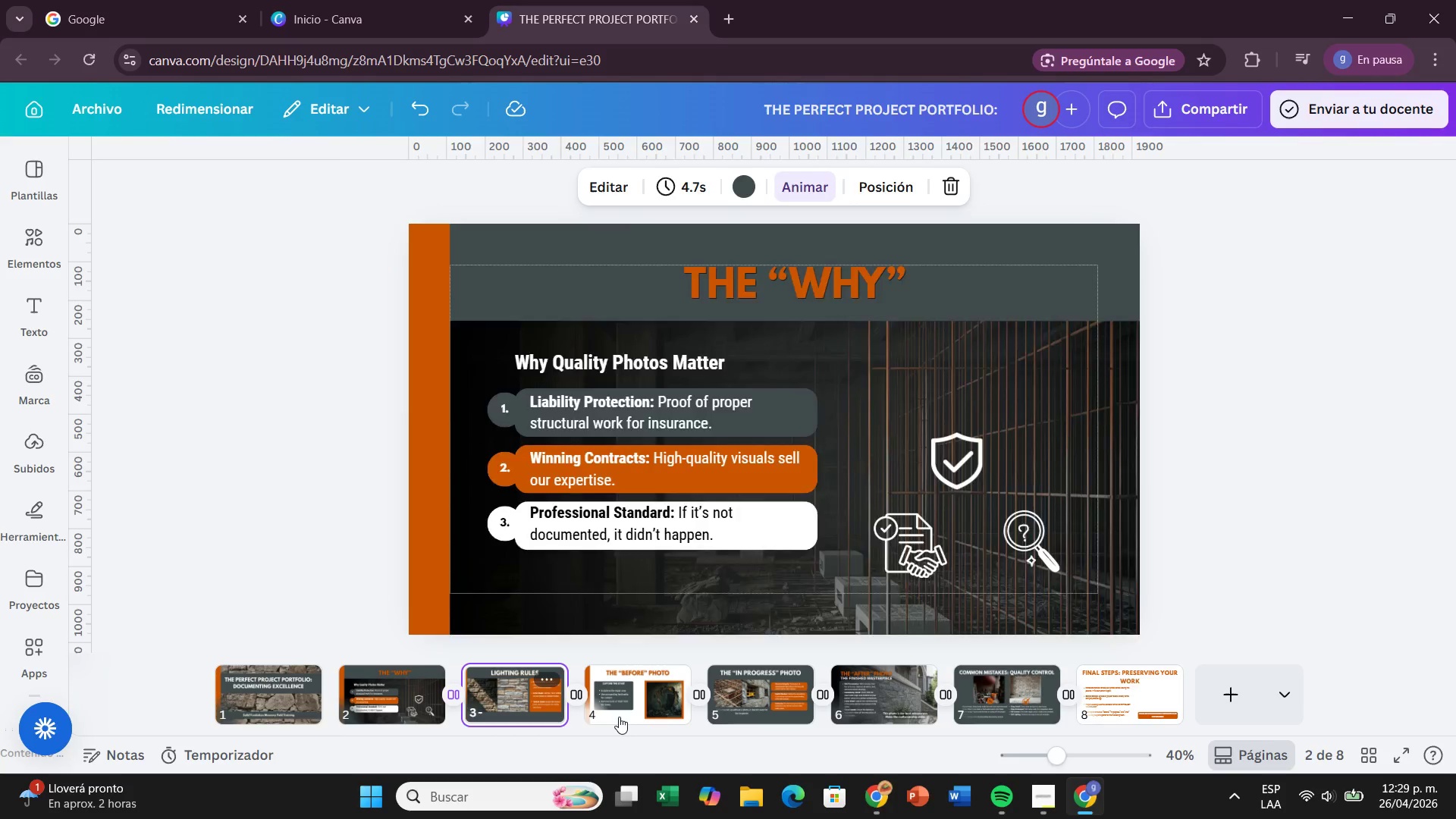 
mouse_move([624, 700])
 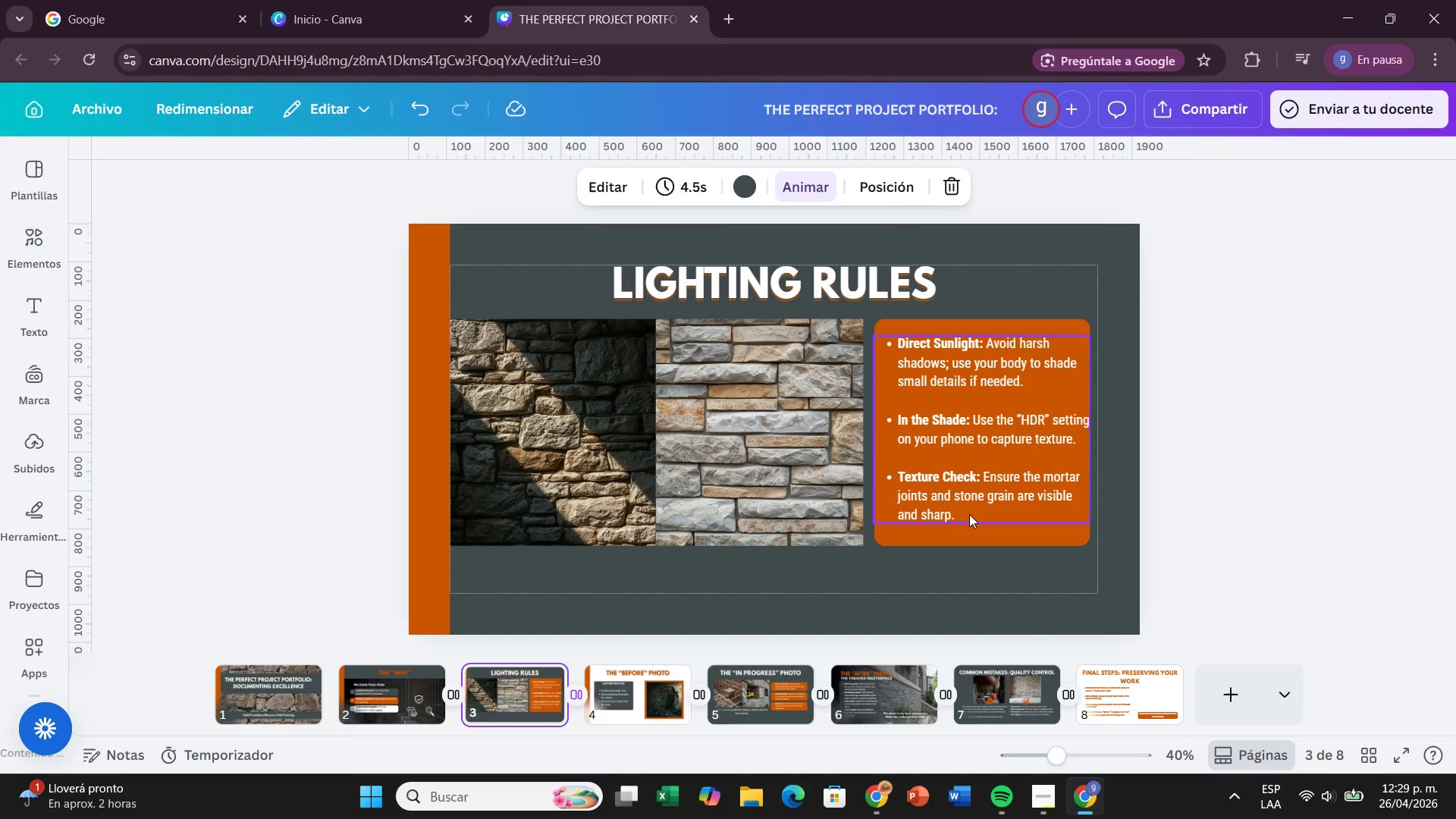 
left_click_drag(start_coordinate=[969, 514], to_coordinate=[963, 513])
 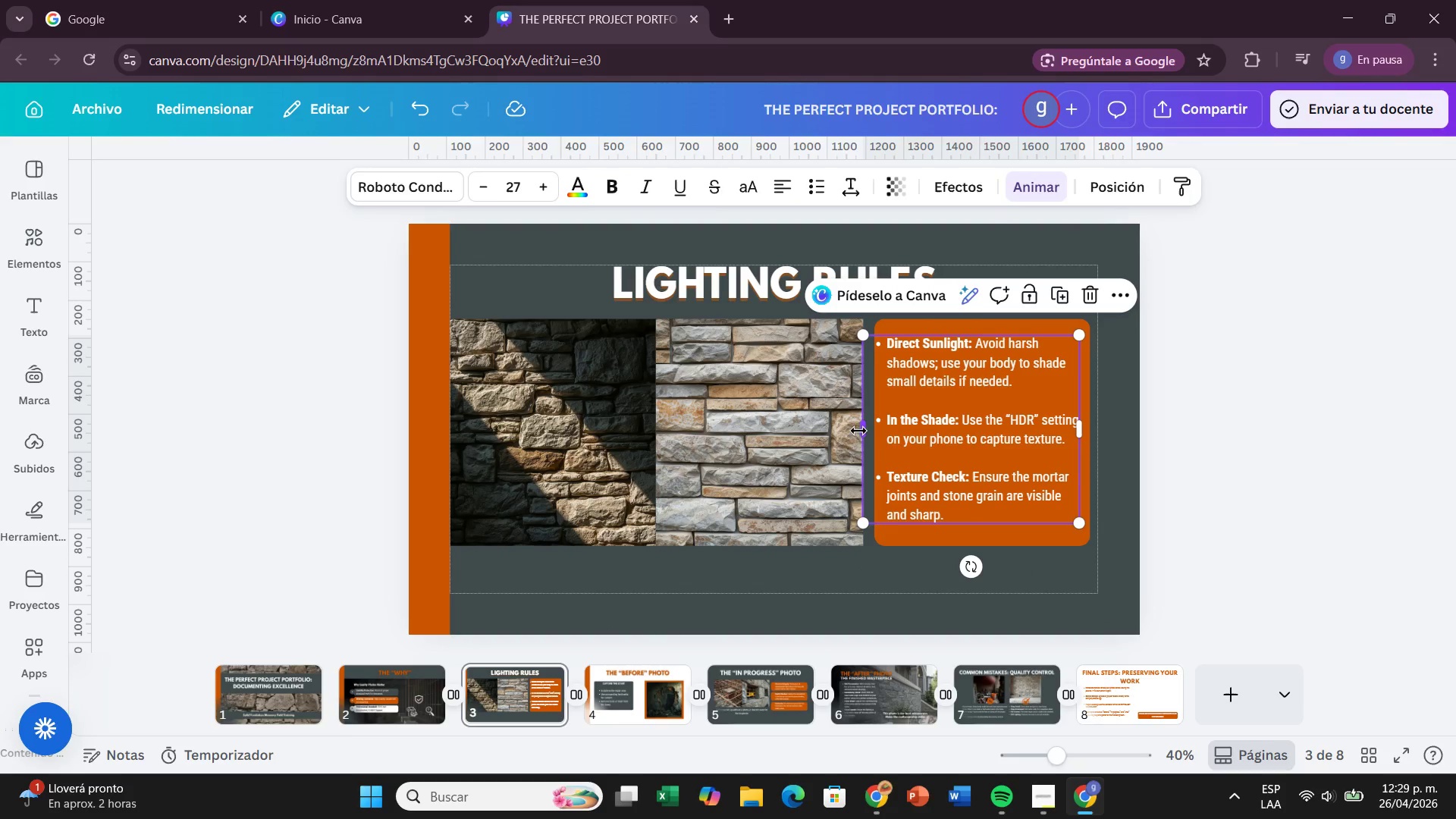 
left_click_drag(start_coordinate=[858, 431], to_coordinate=[874, 434])
 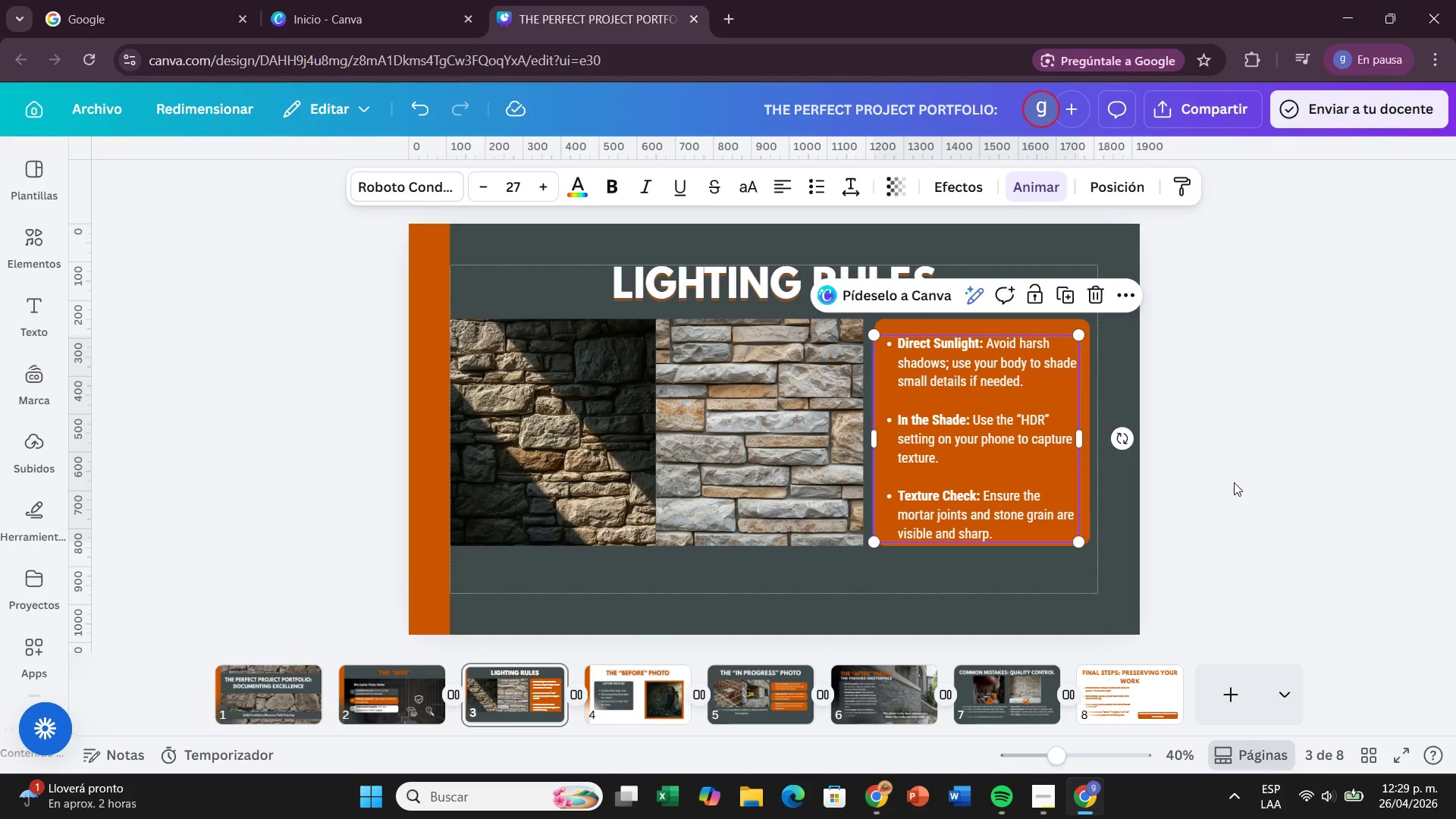 
left_click([1234, 482])
 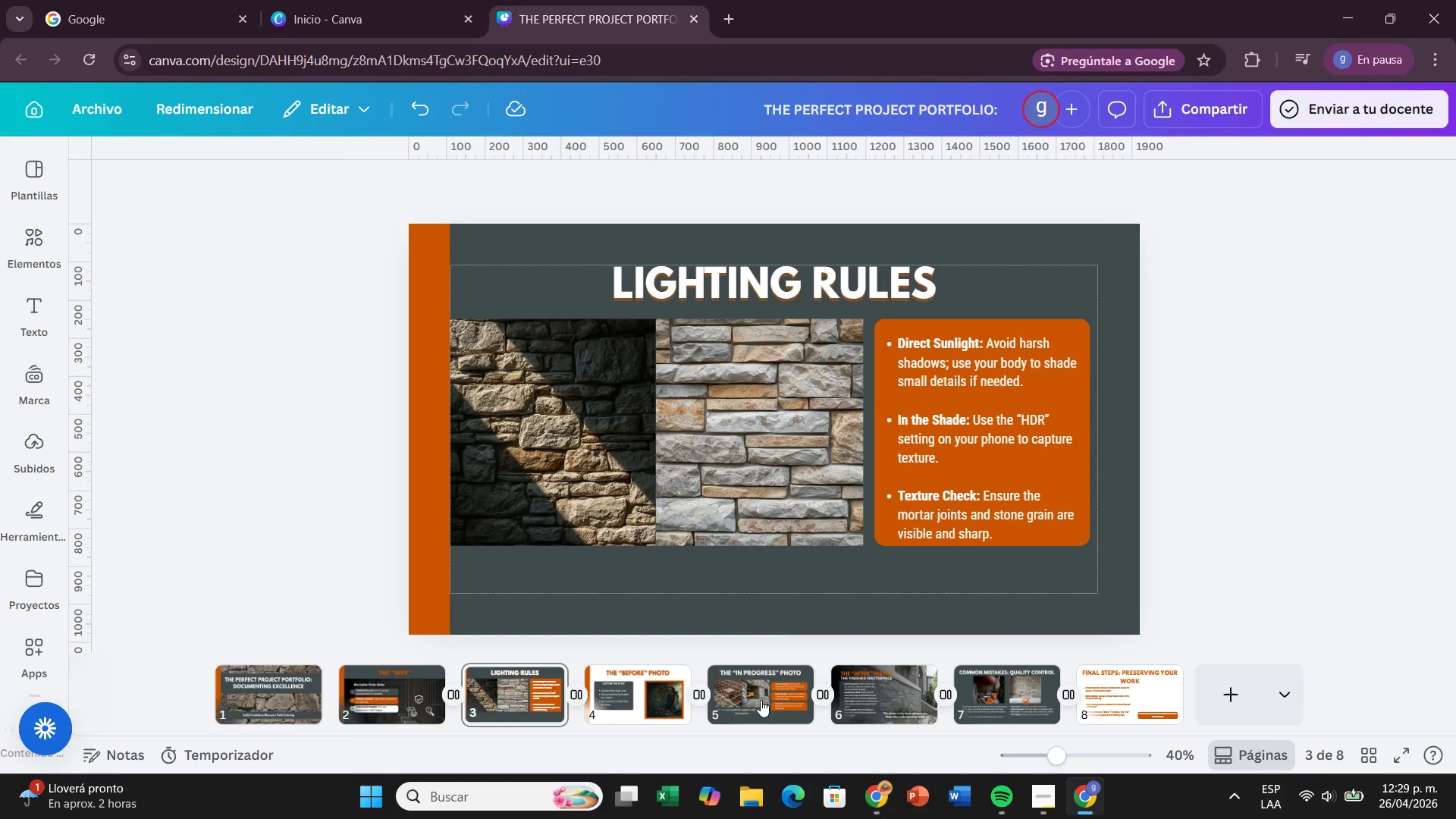 
left_click([640, 698])
 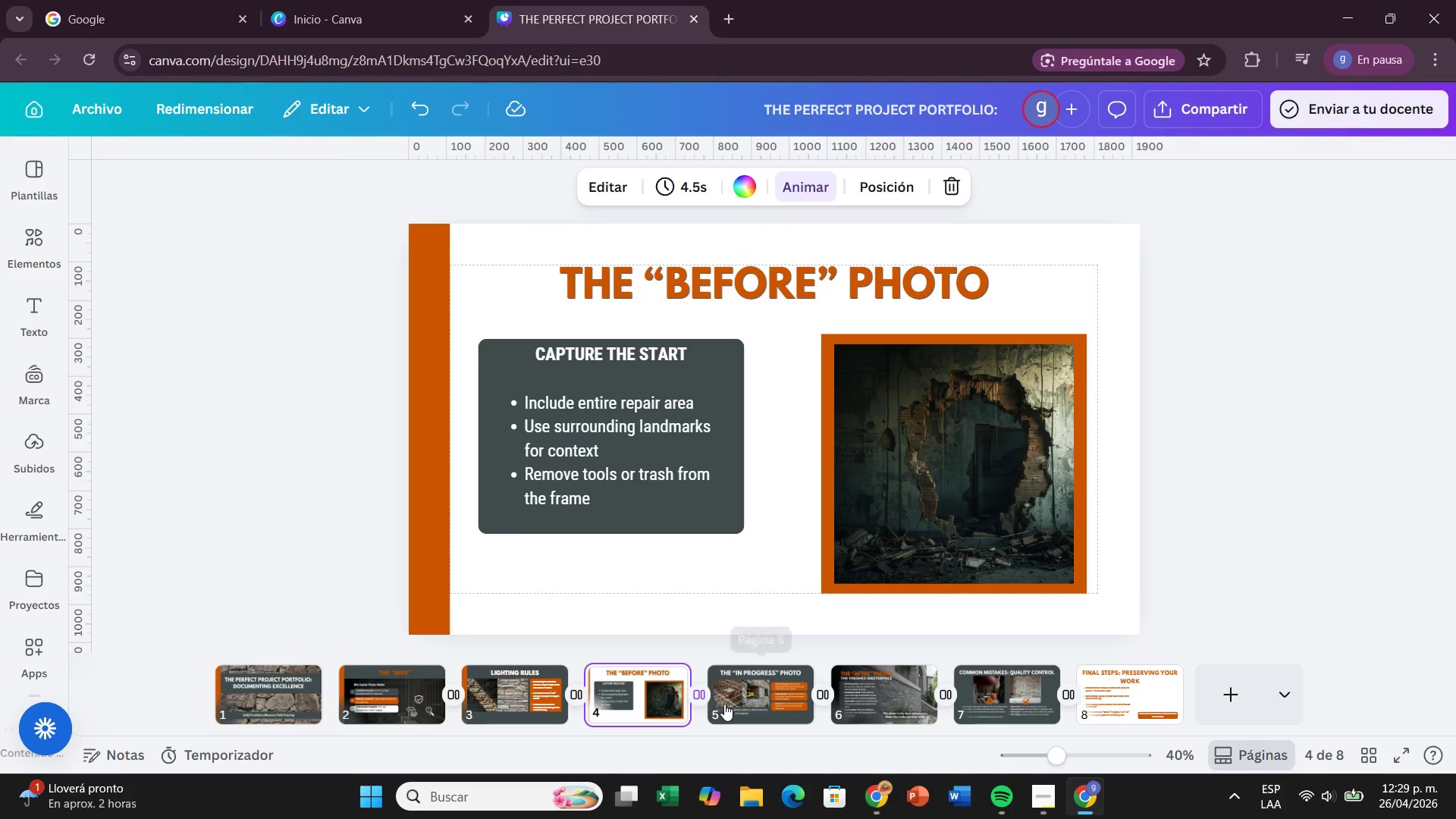 
left_click([724, 704])
 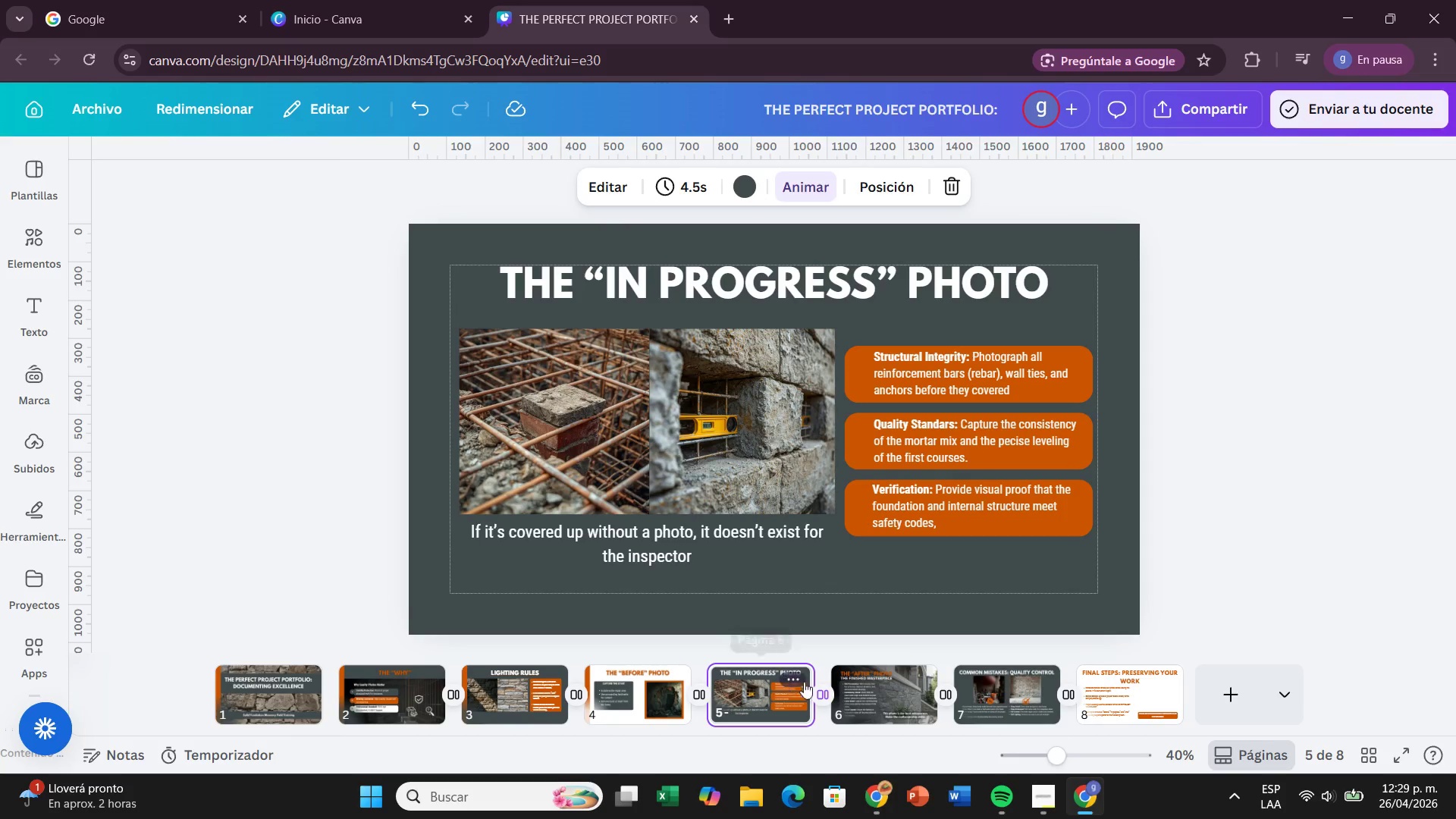 
mouse_move([890, 674])
 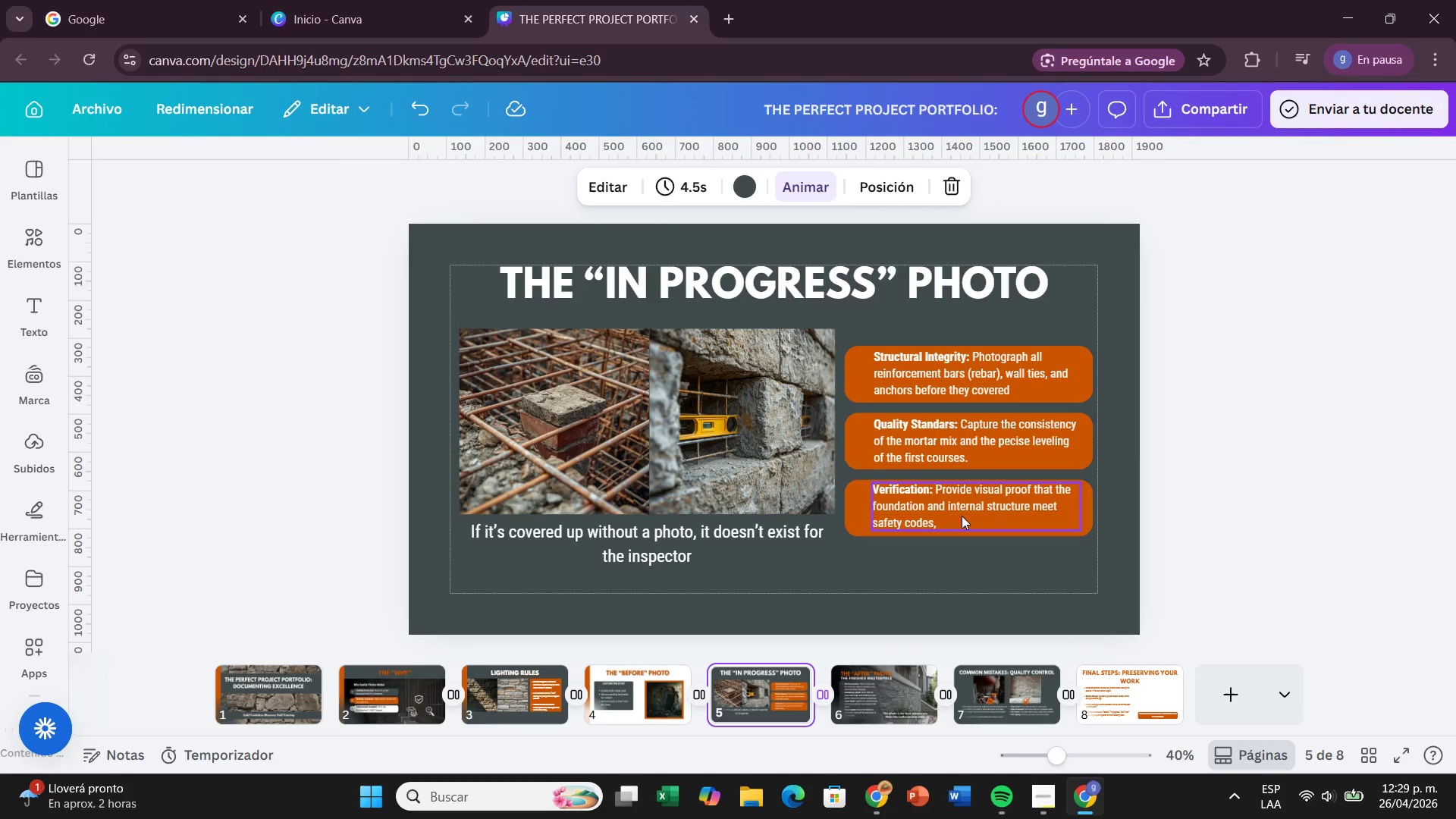 
double_click([962, 516])
 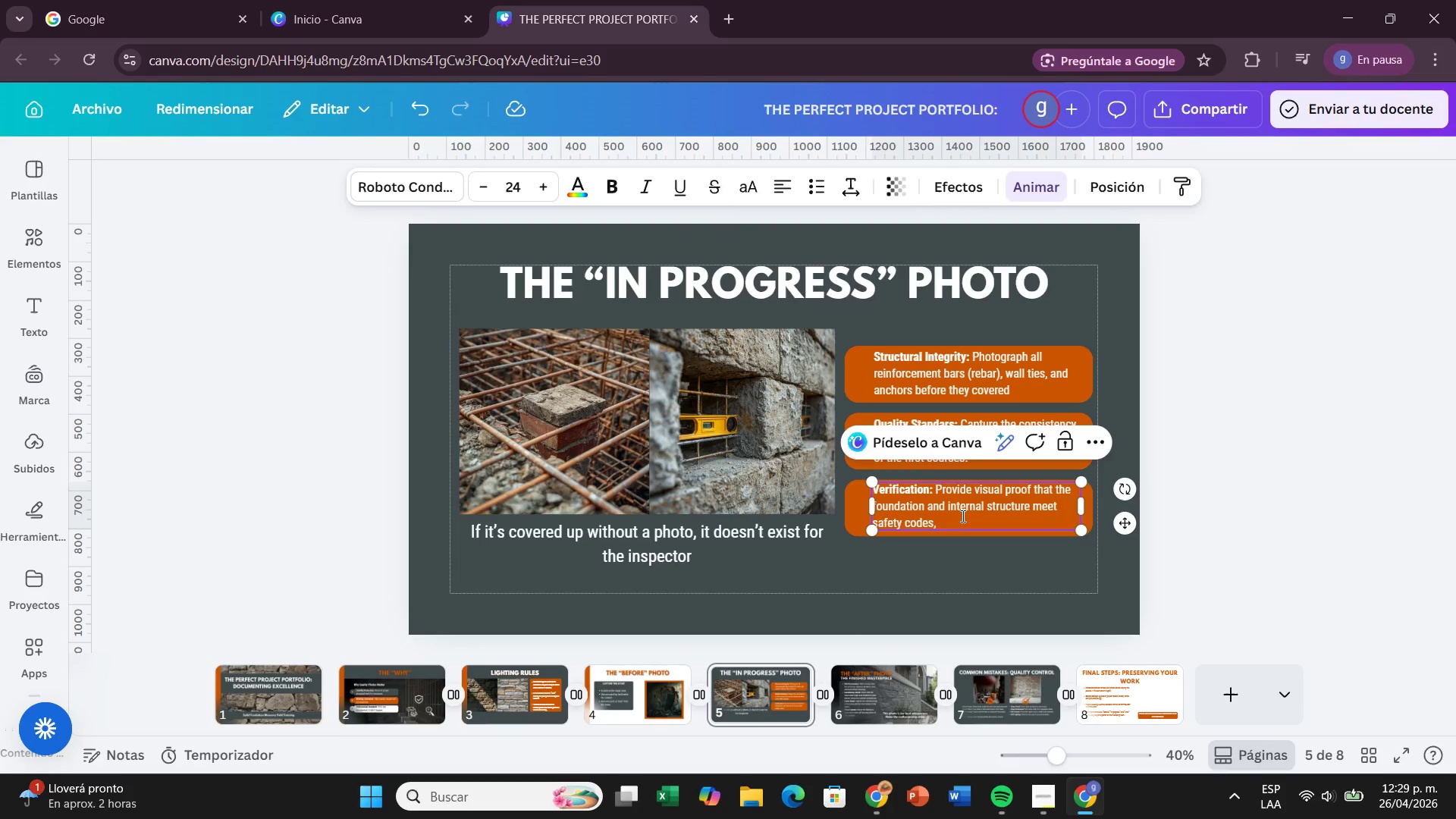 
key(Backspace)
 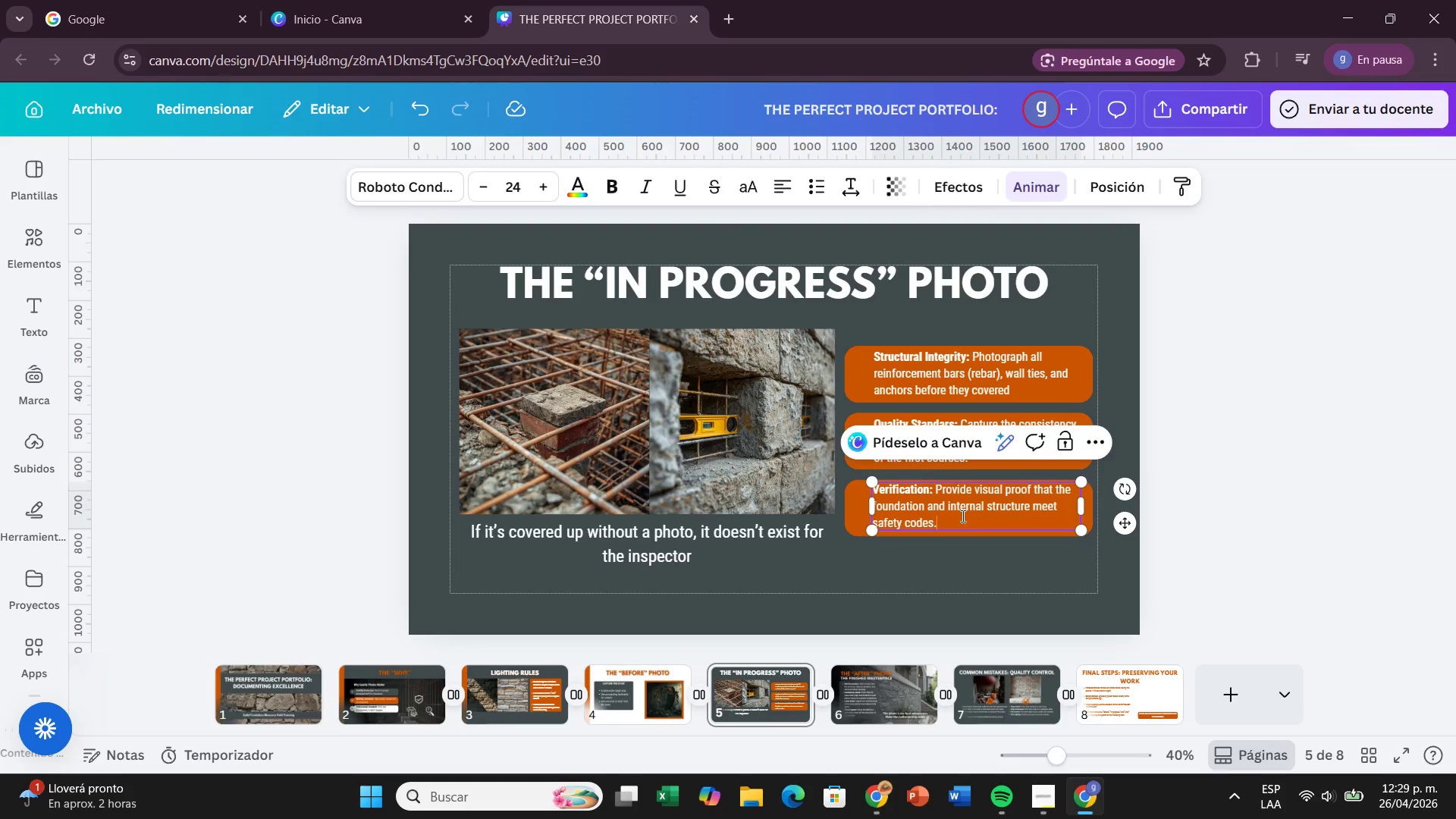 
key(Period)
 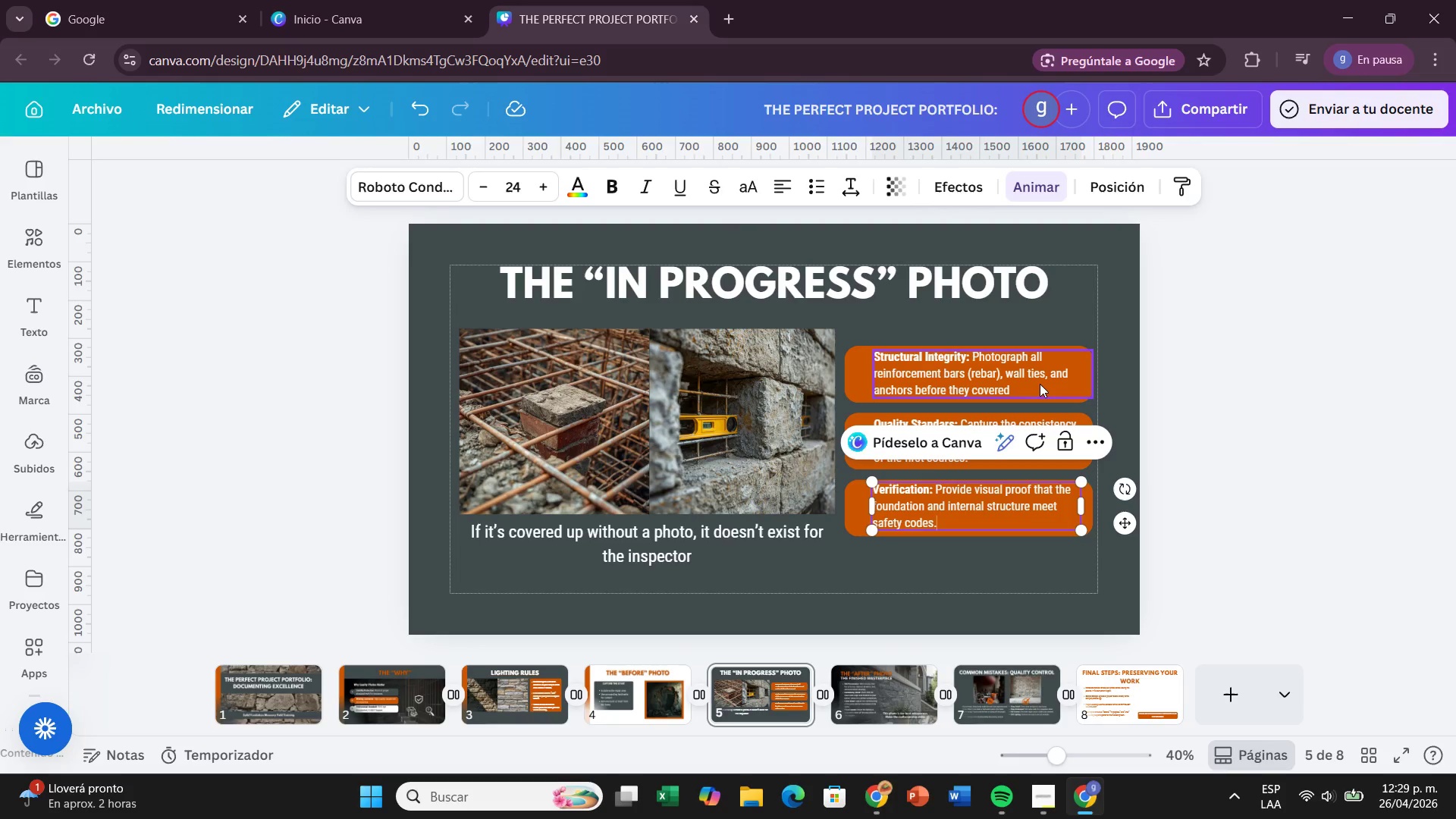 
double_click([1040, 384])
 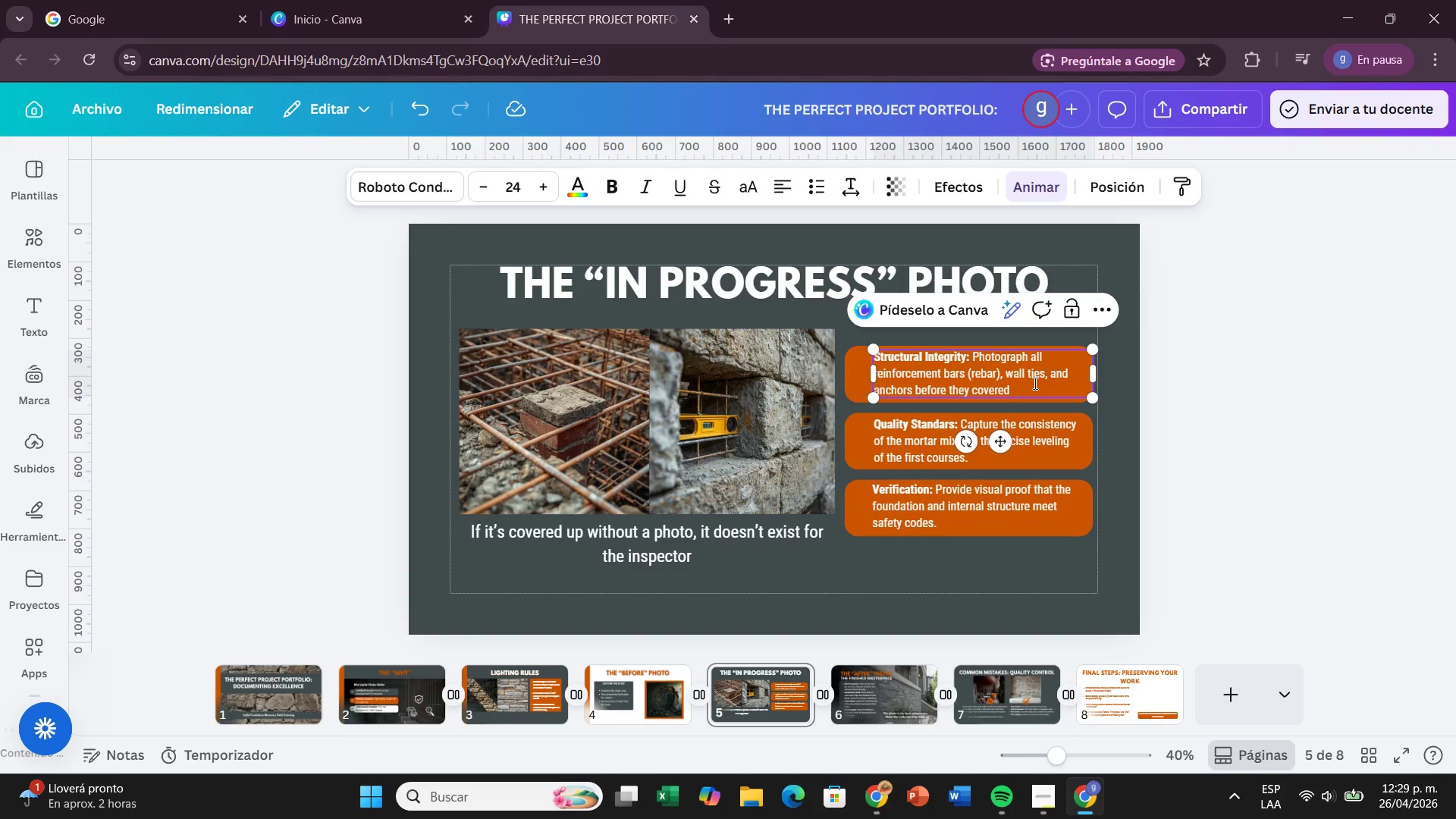 
key(Period)
 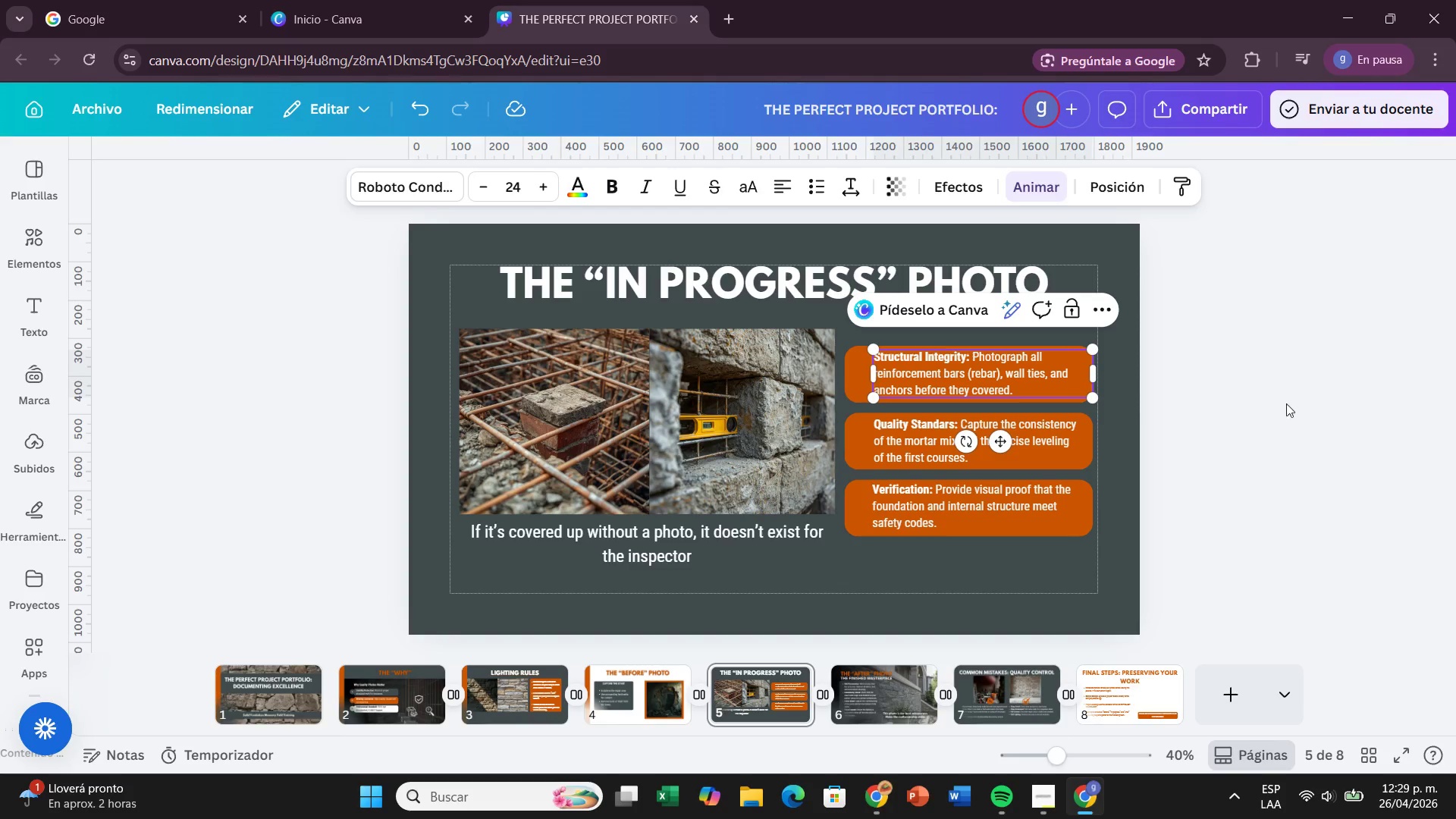 
left_click([1263, 415])
 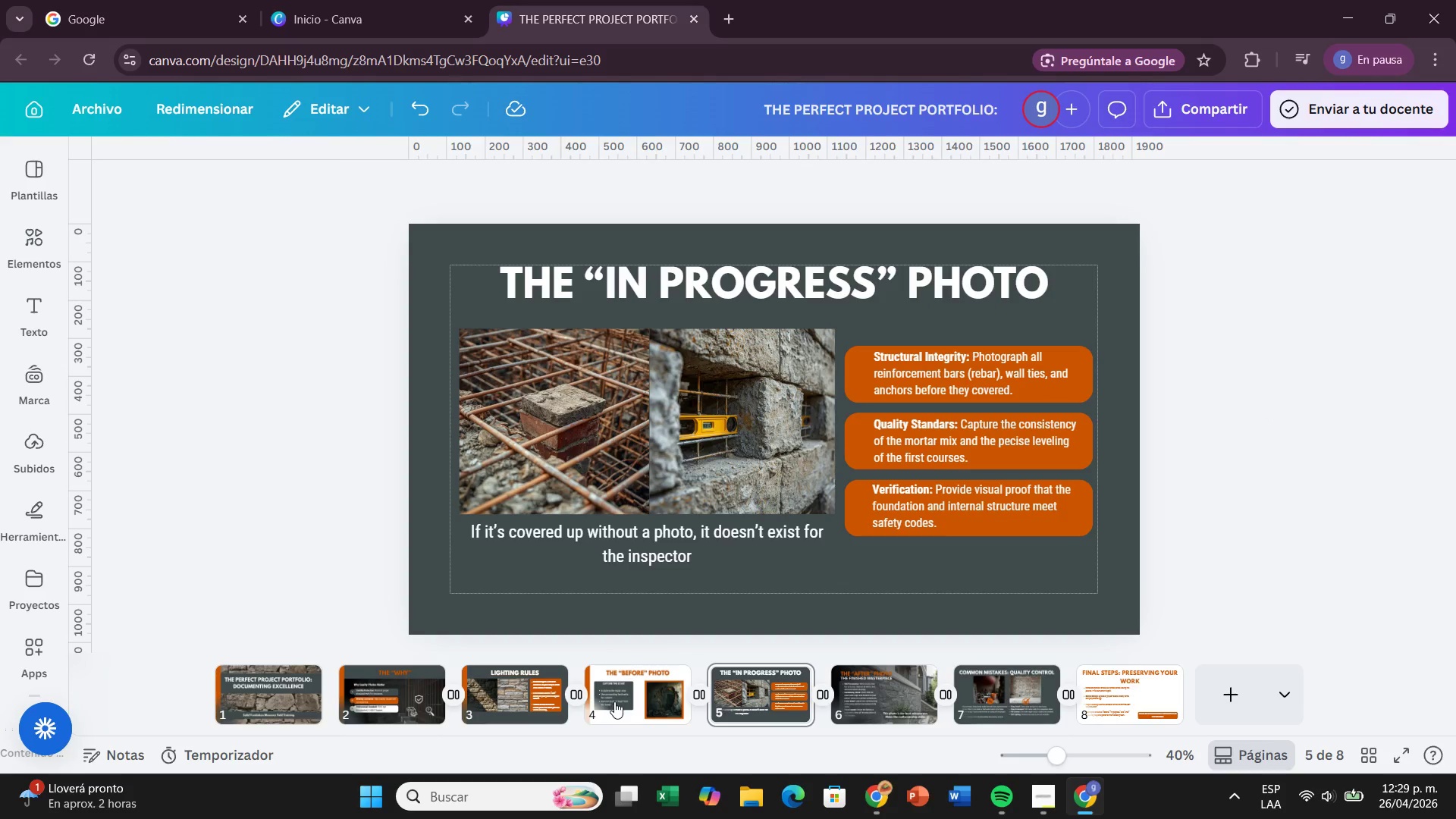 
left_click([614, 701])
 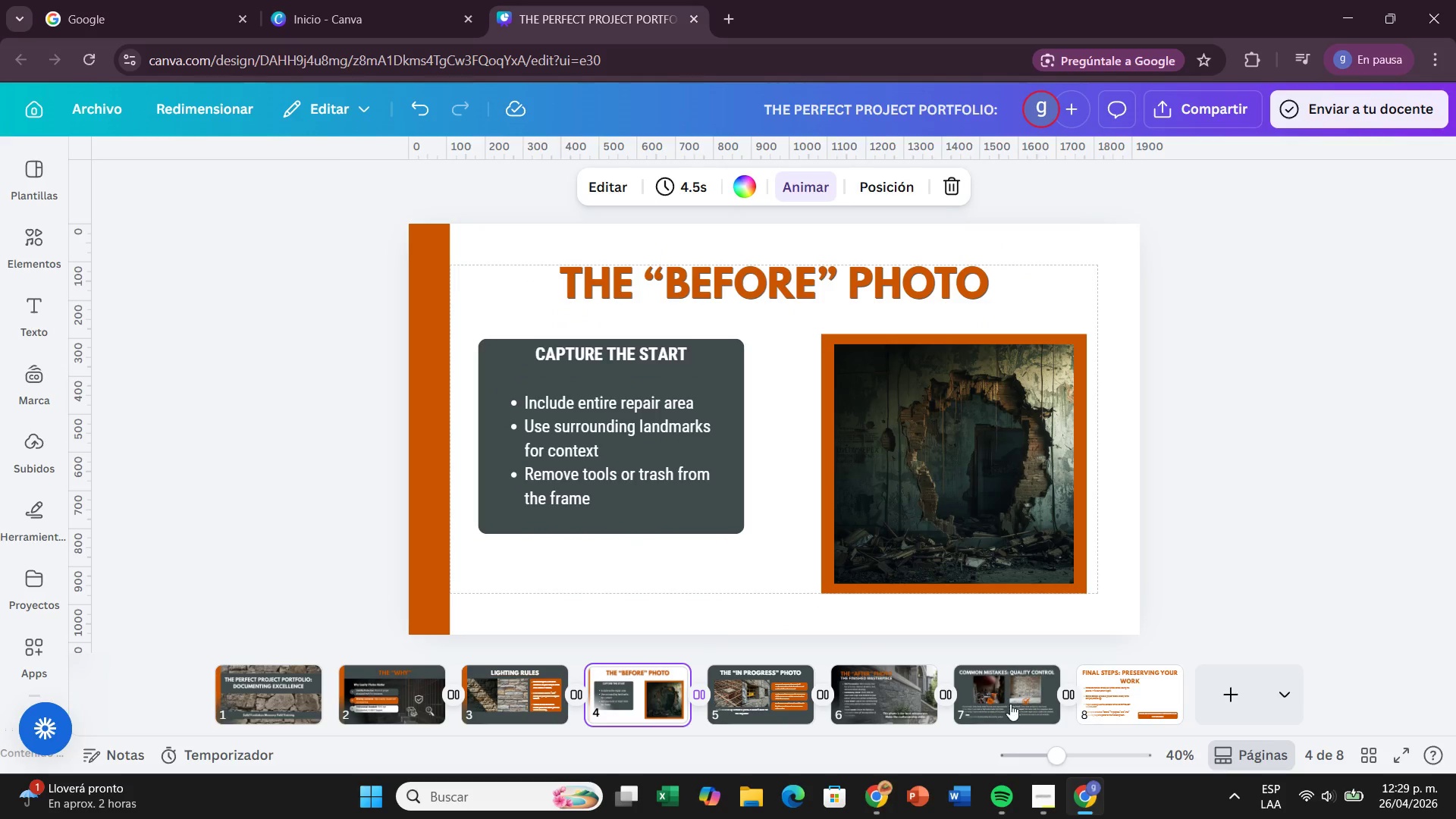 
wait(5.3)
 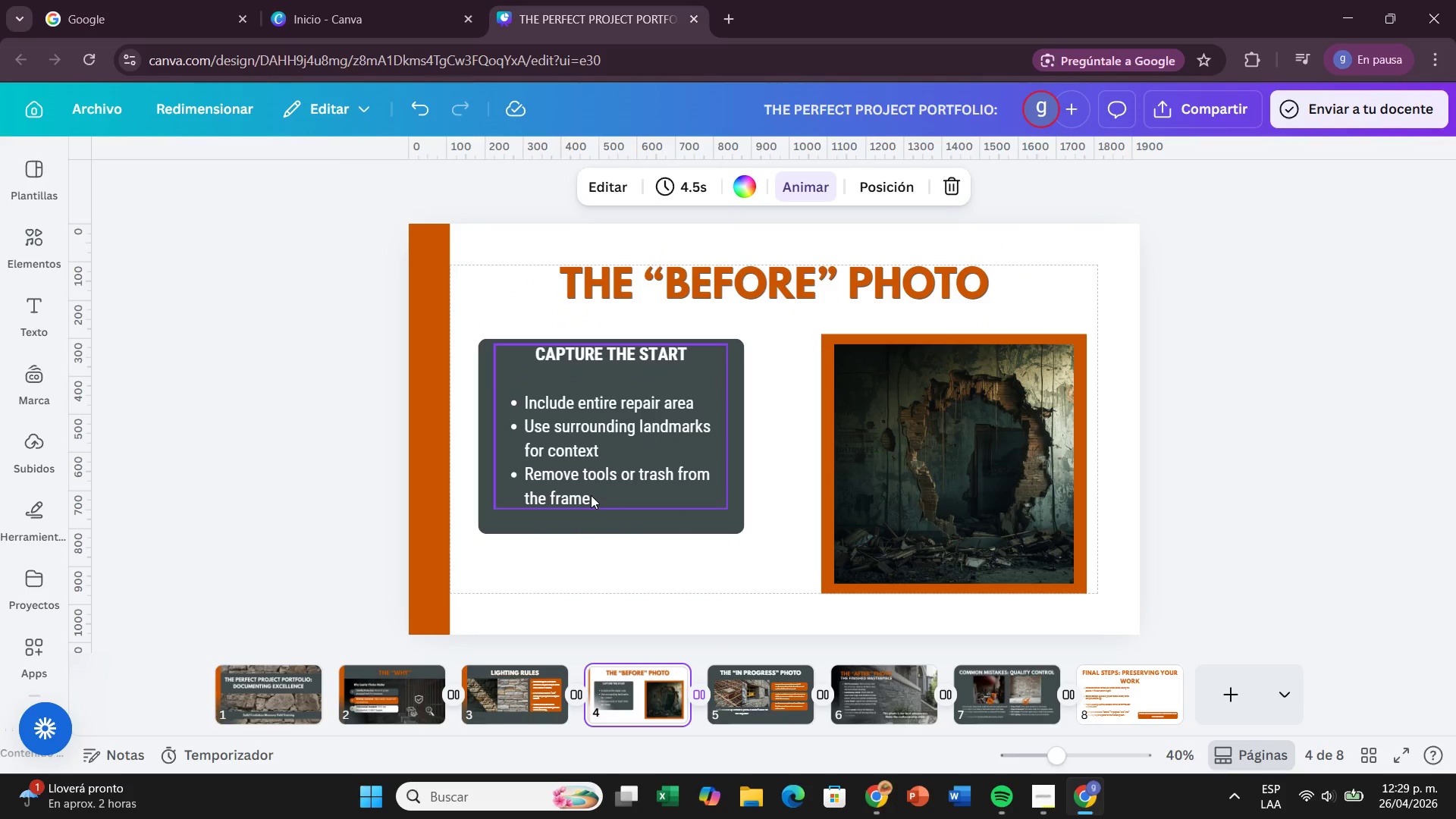 
double_click([690, 405])
 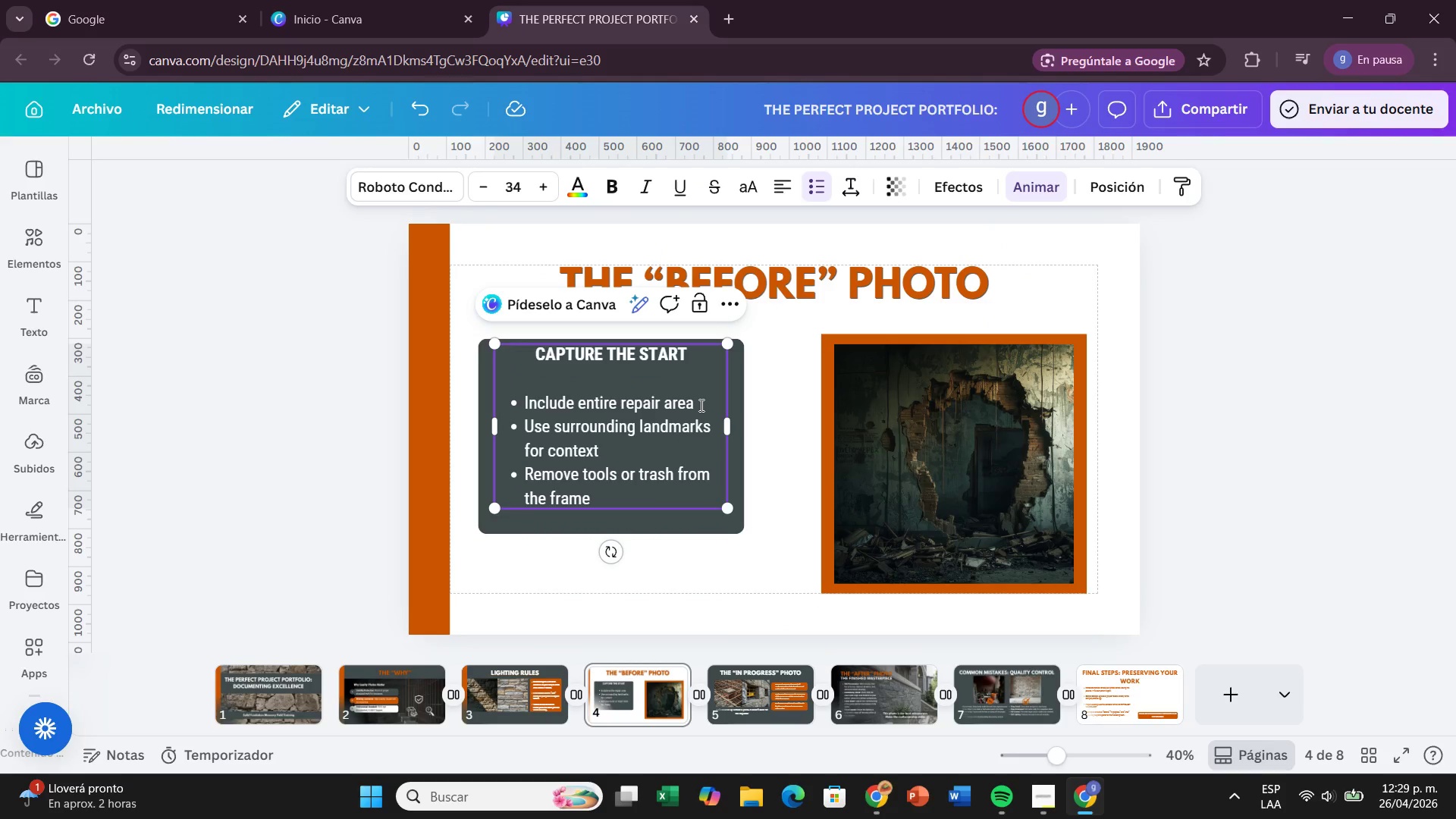 
key(Period)
 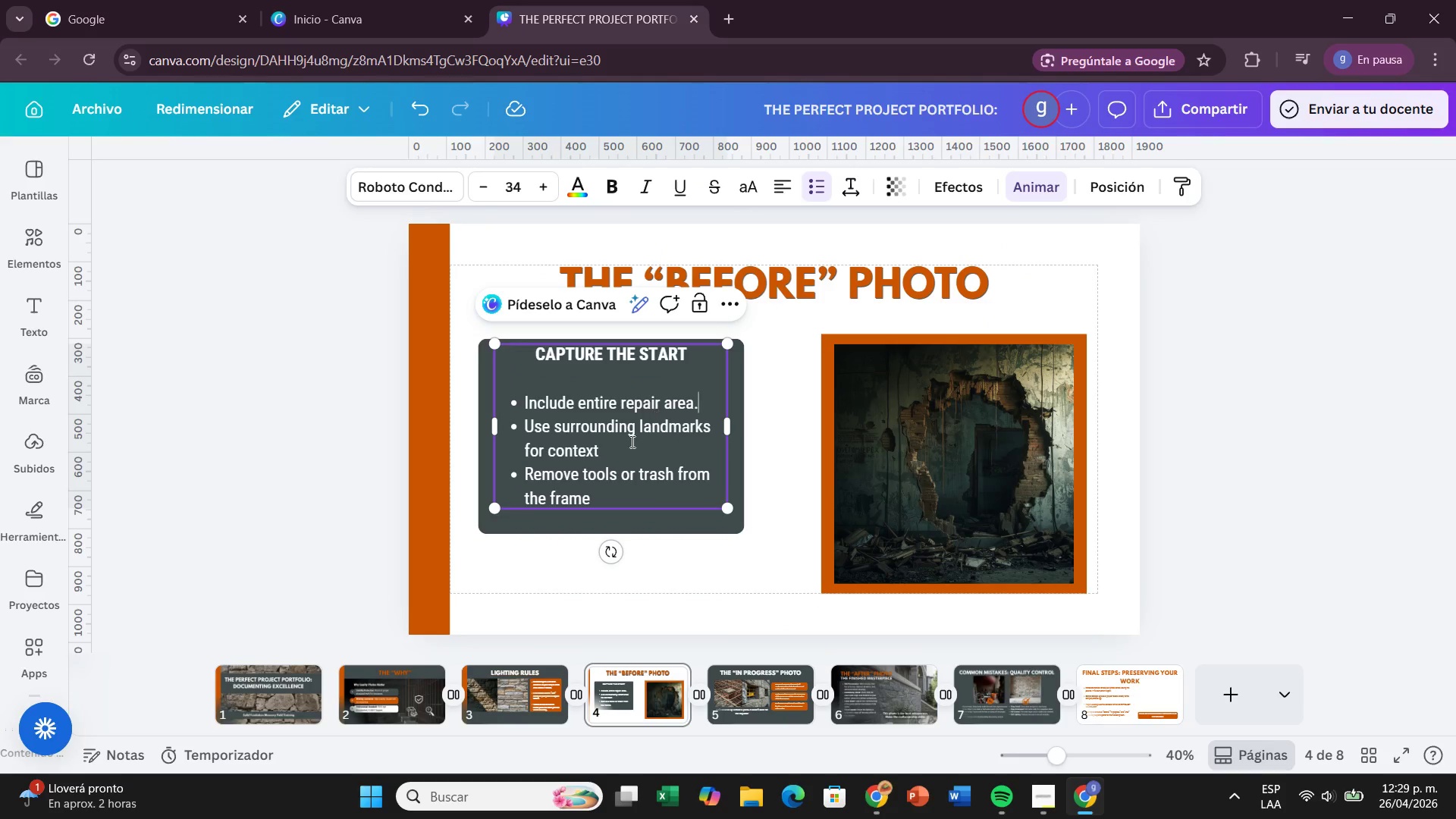 
left_click([622, 448])
 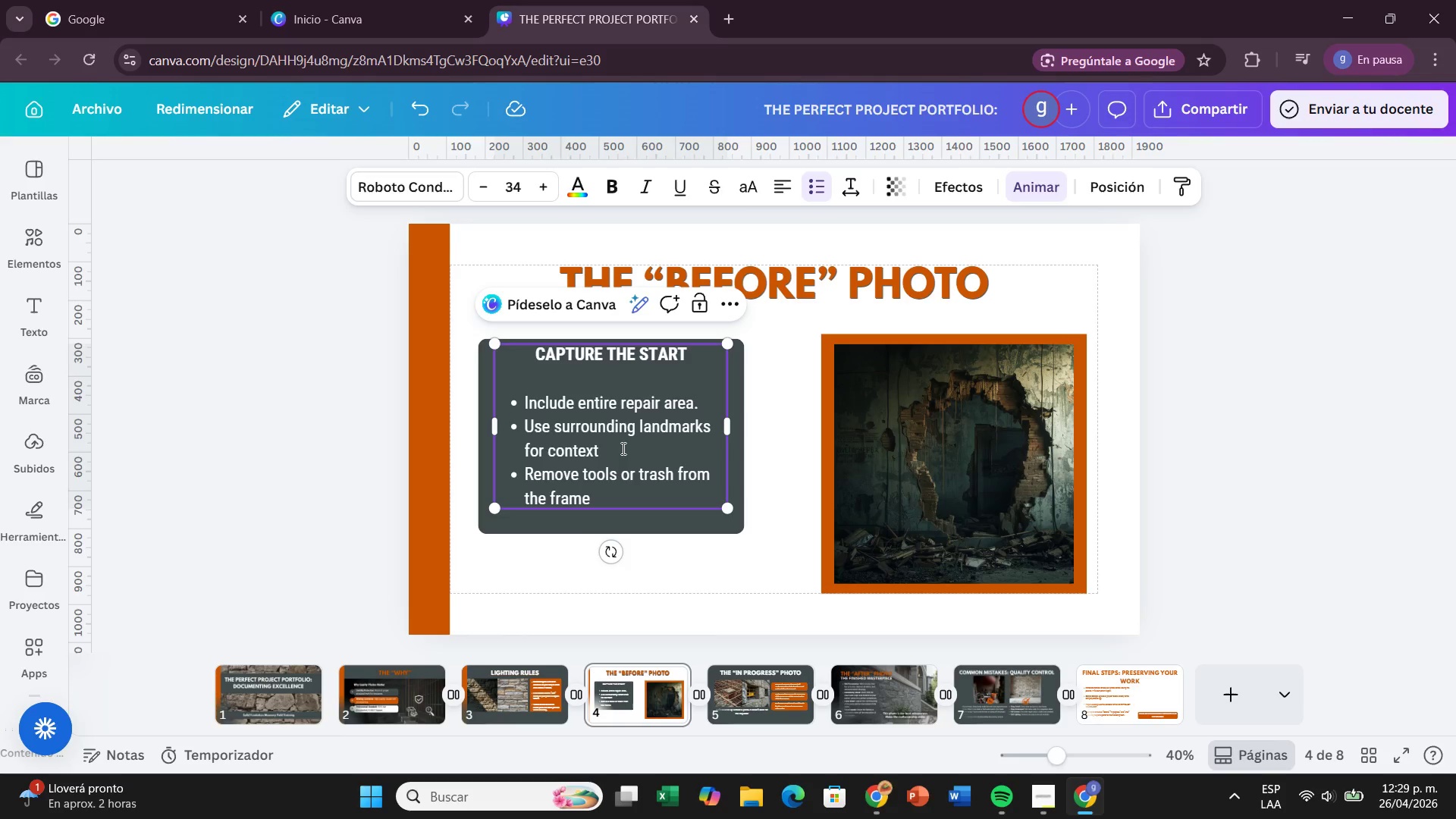 
key(Minus)
 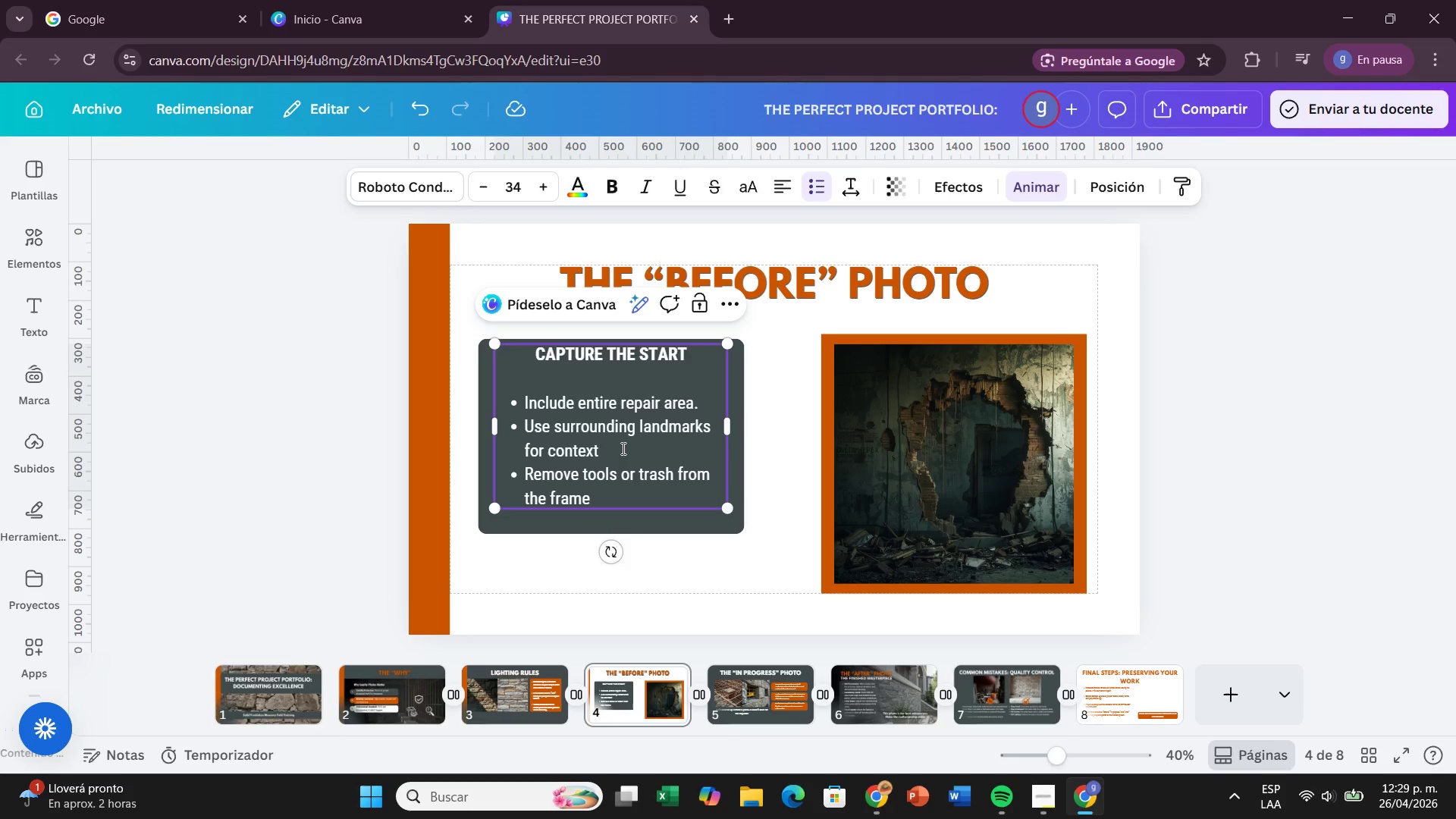 
key(Backspace)
 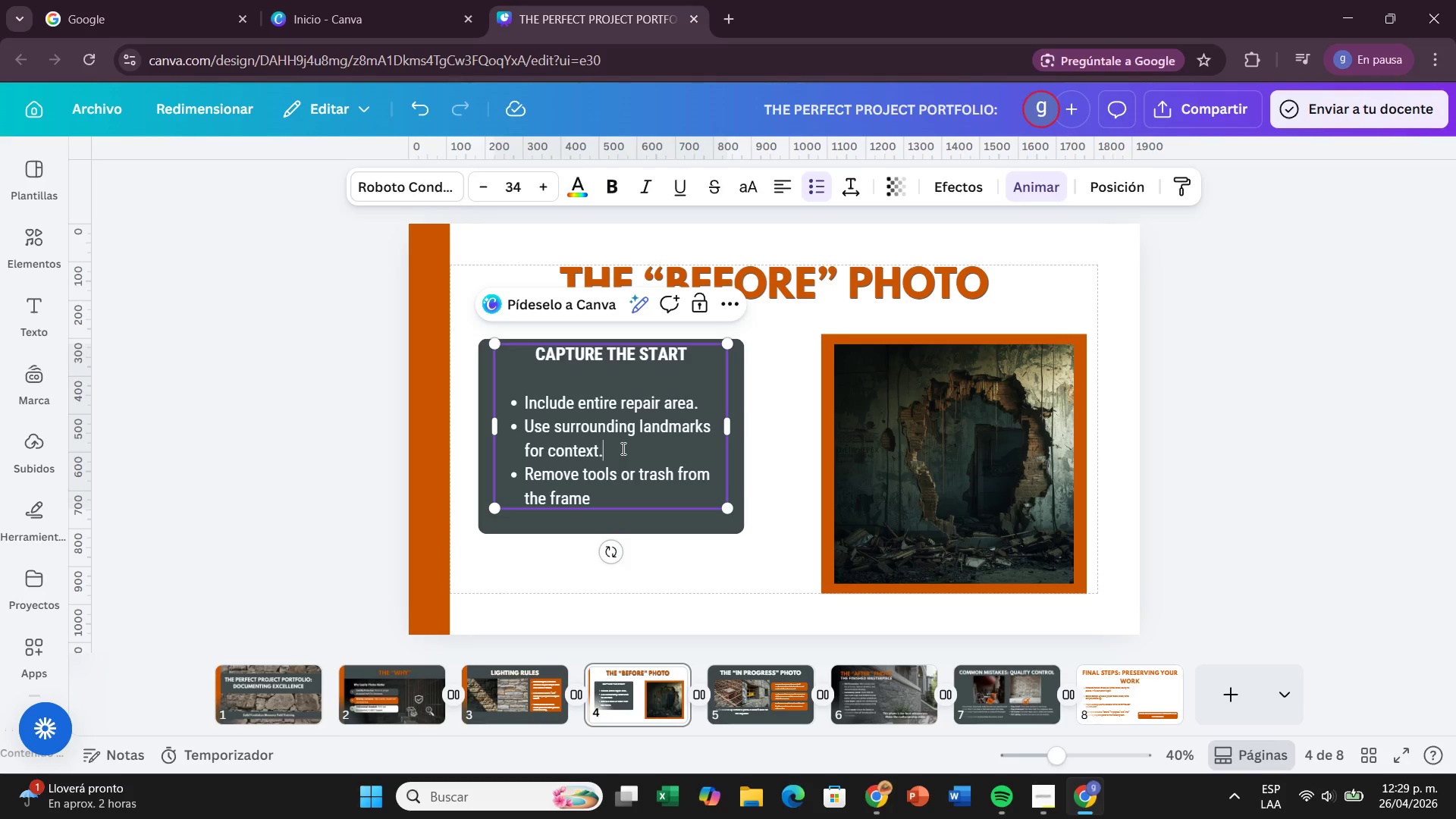 
key(Period)
 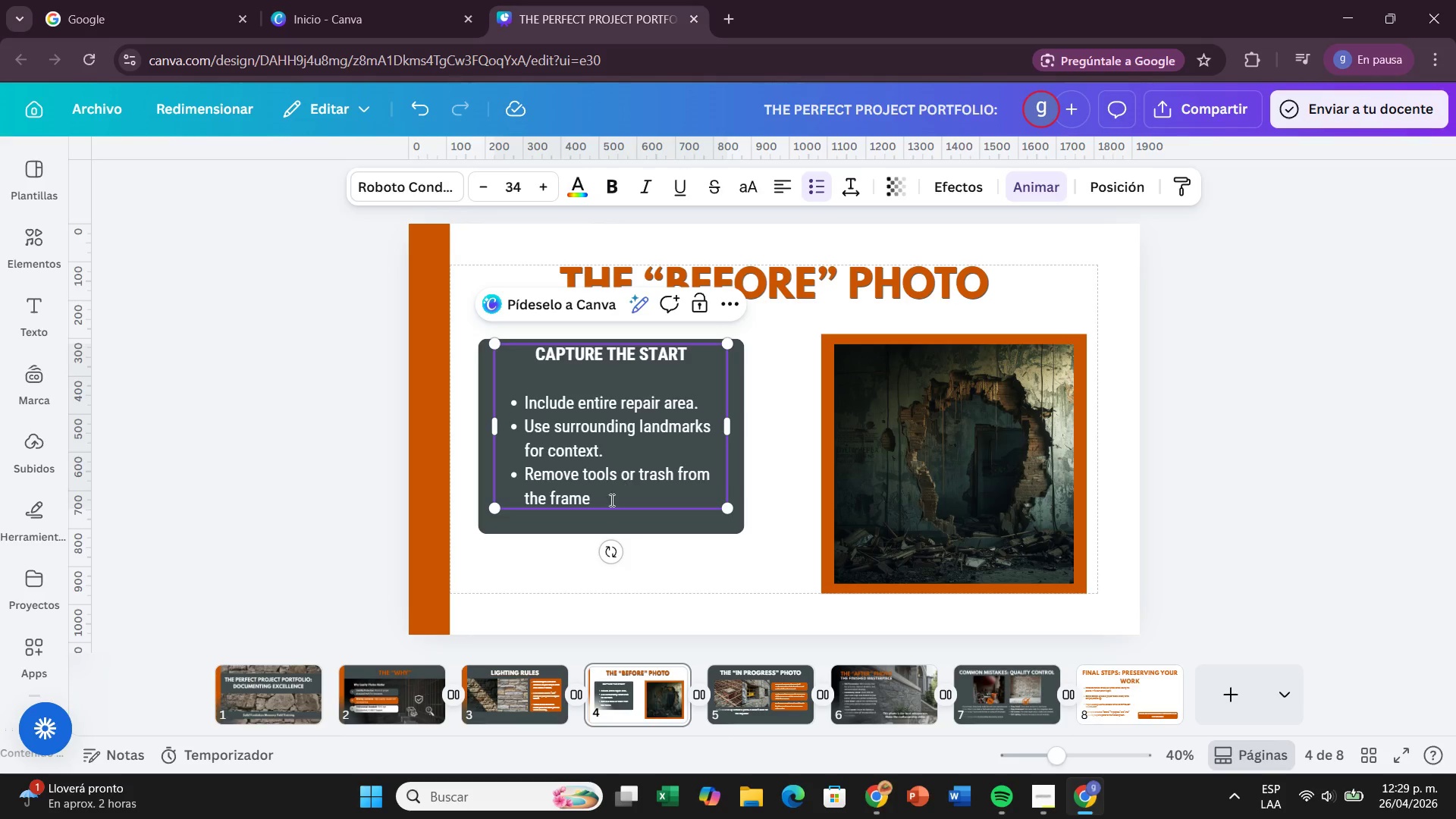 
left_click([610, 500])
 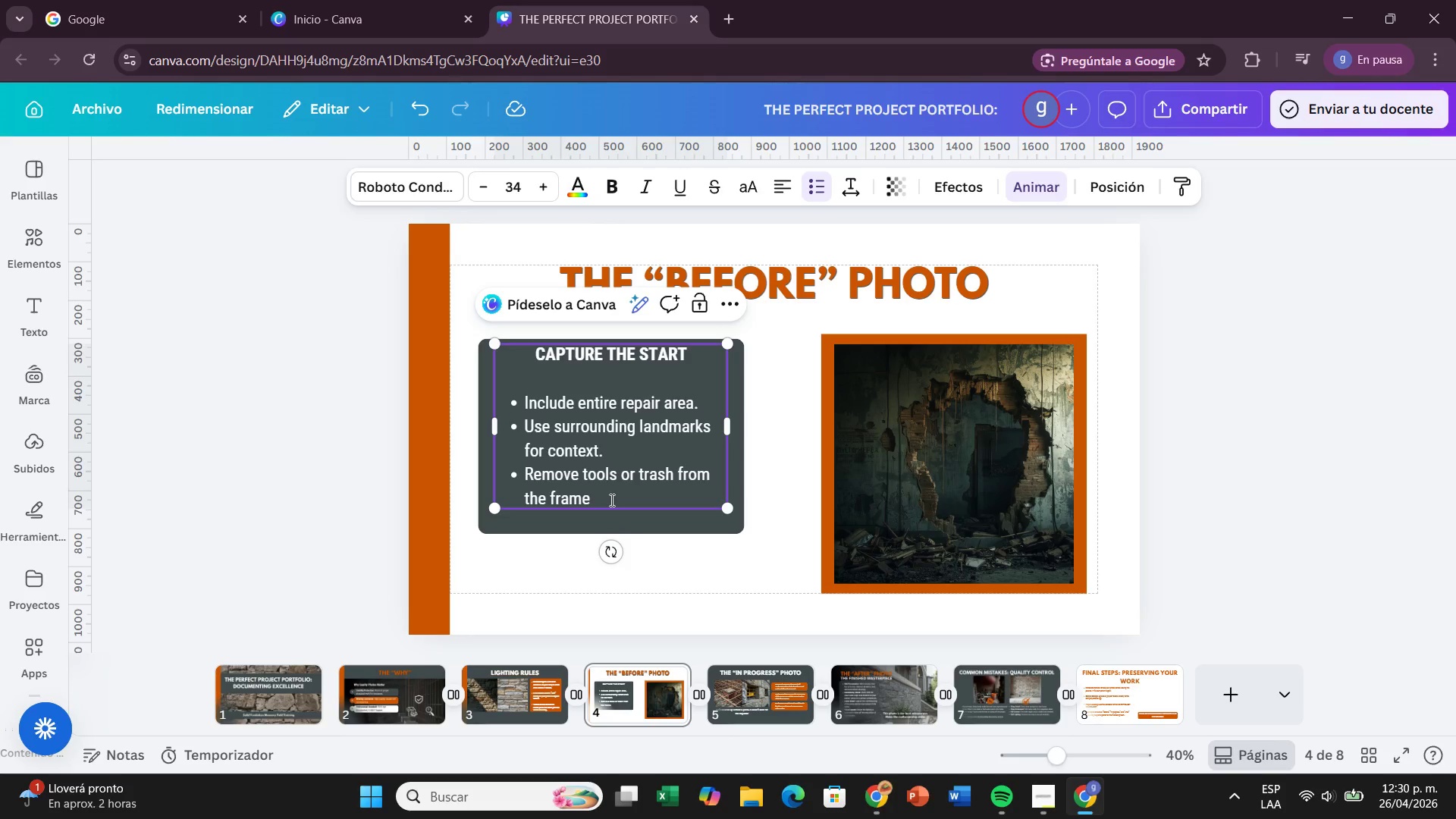 
key(Period)
 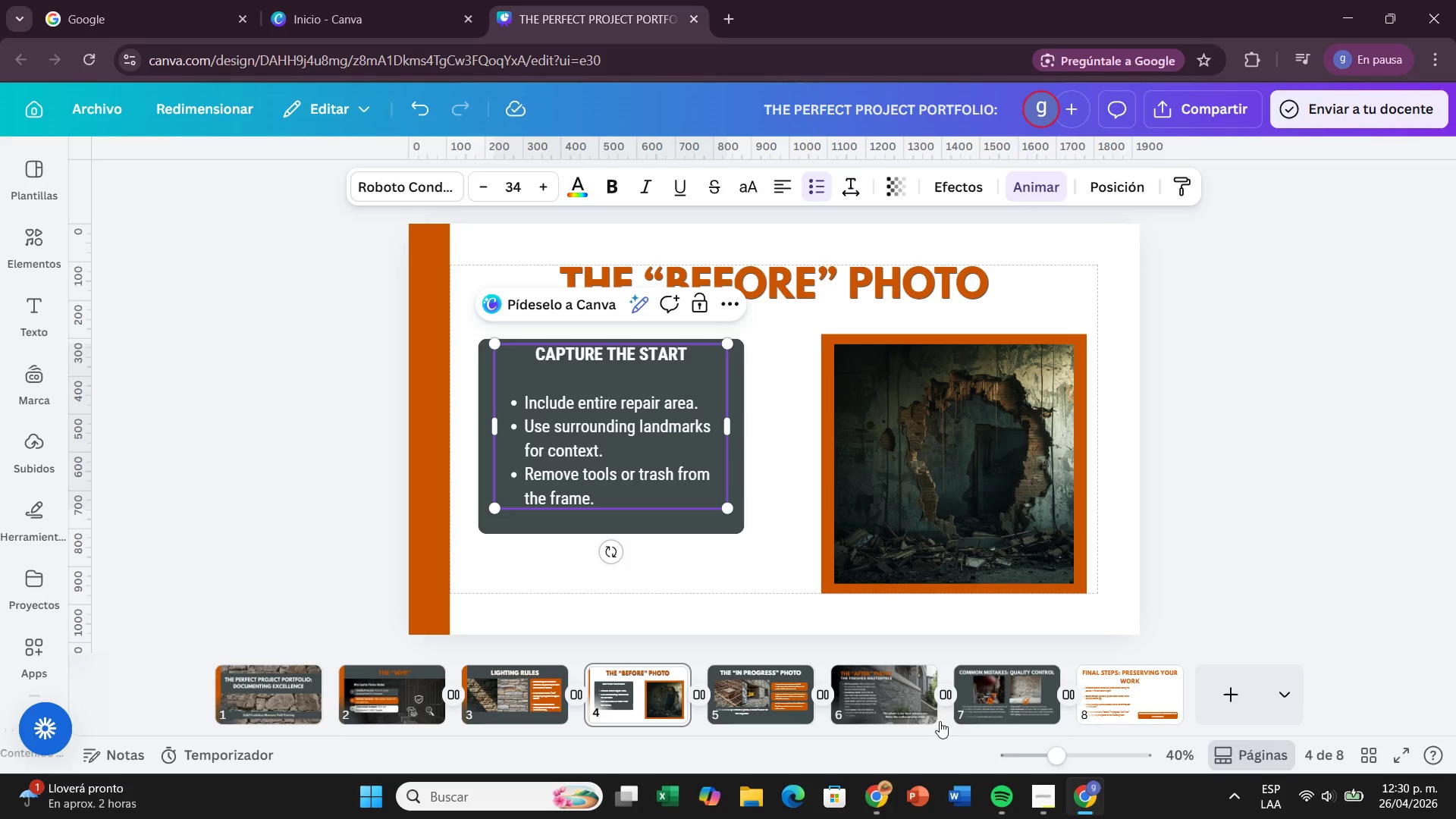 
left_click([925, 701])
 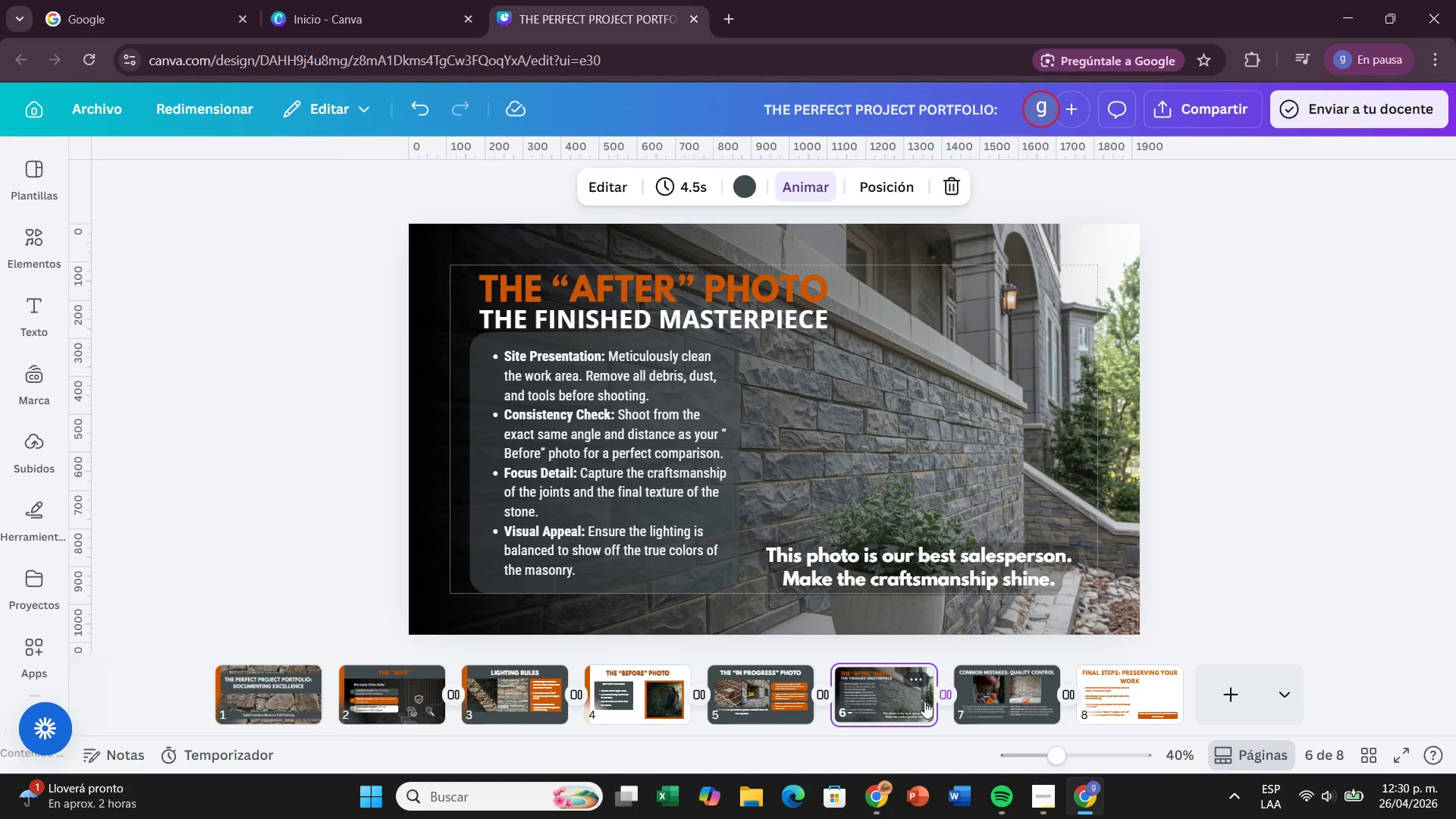 
wait(16.09)
 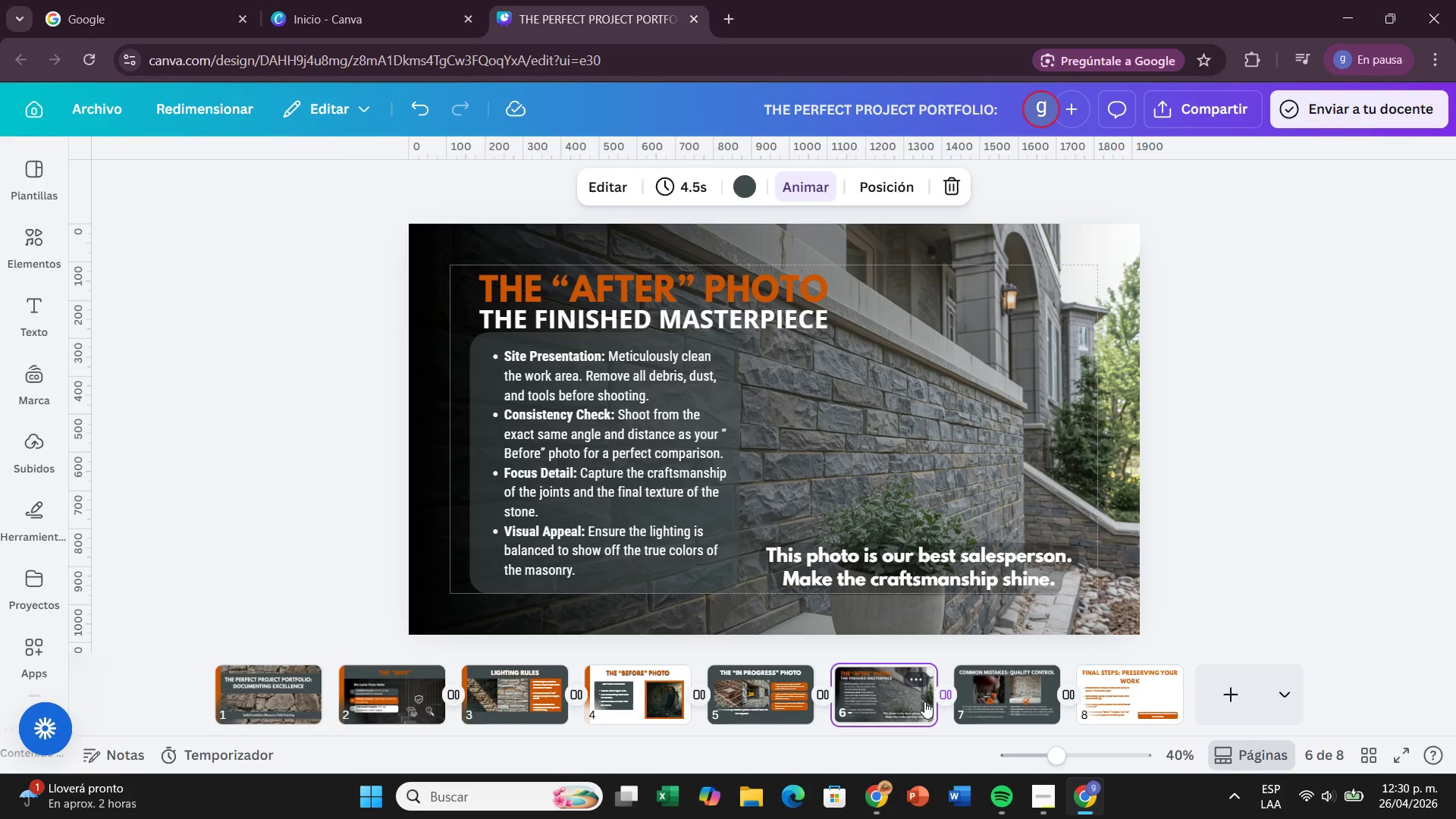 
left_click([1043, 698])
 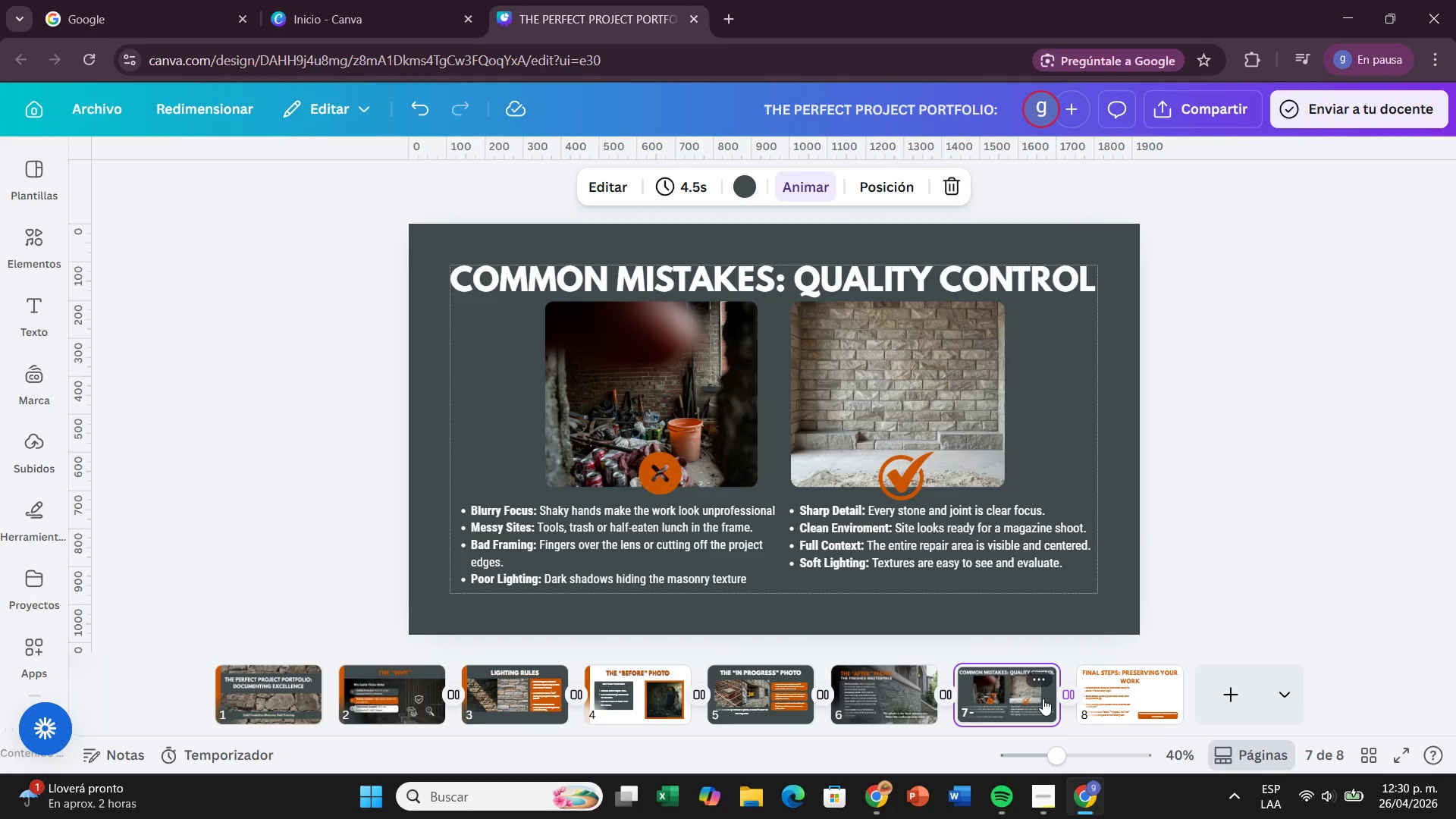 
left_click([1082, 691])
 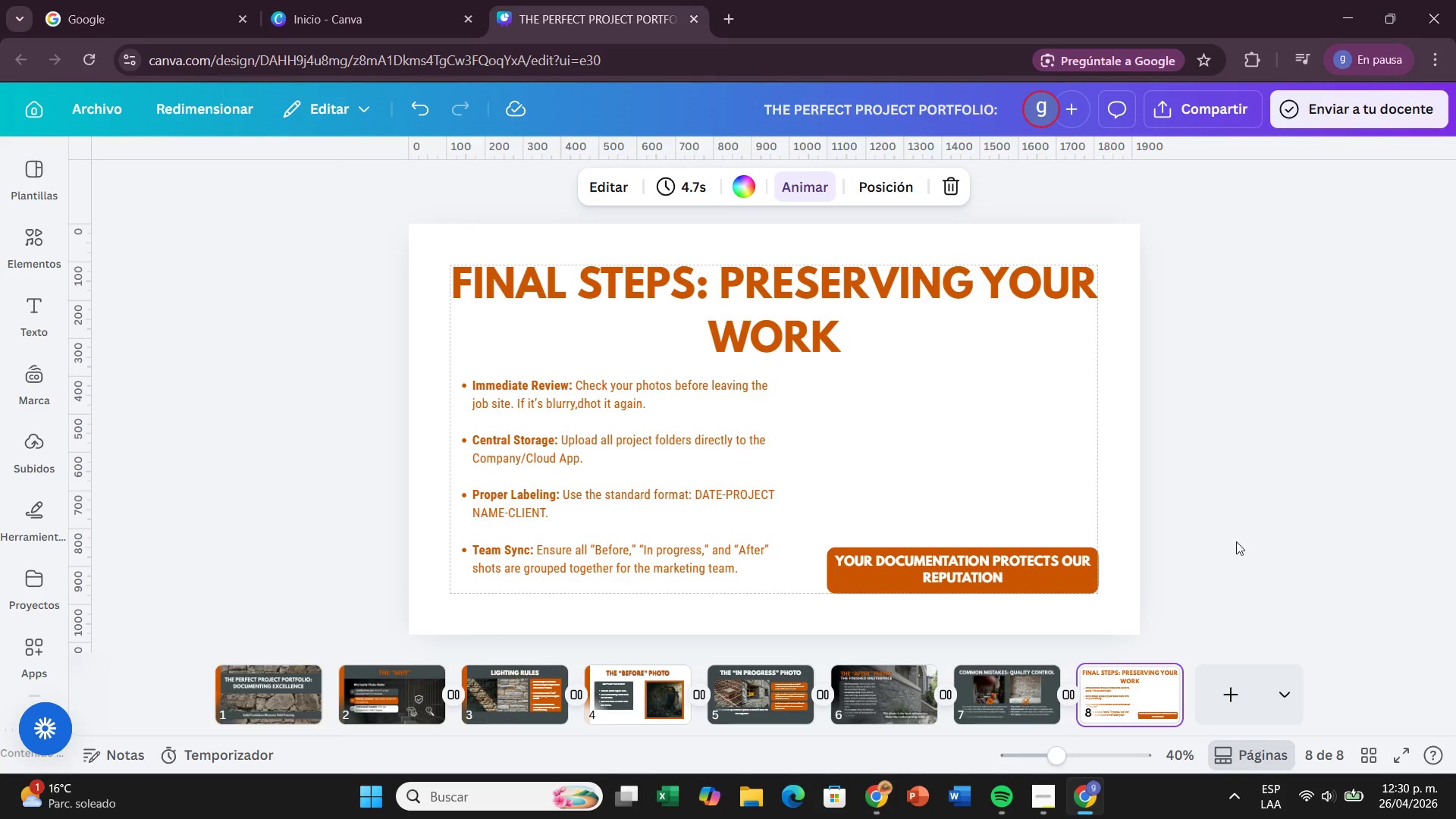 
left_click([1274, 487])
 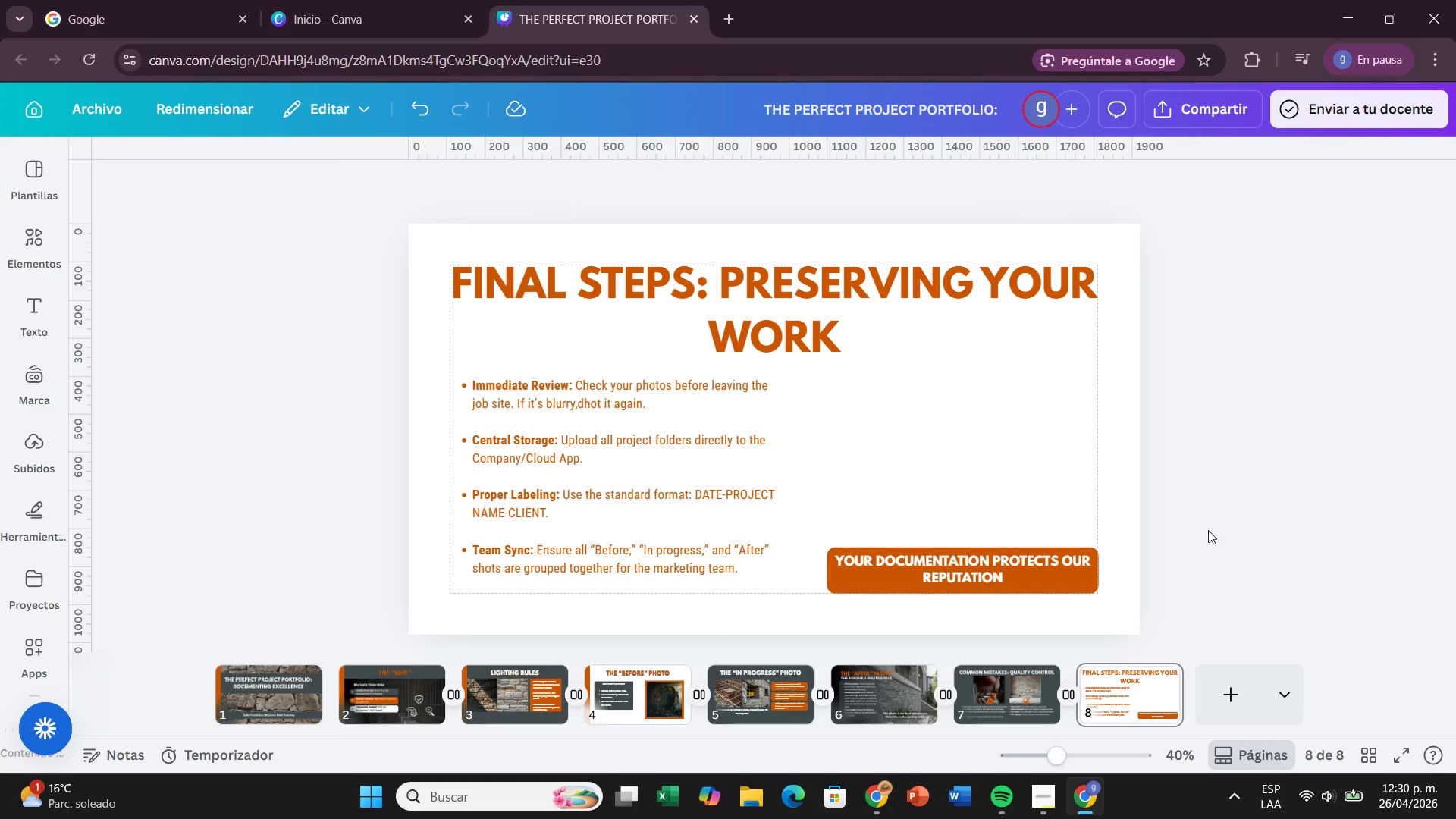 
wait(6.44)
 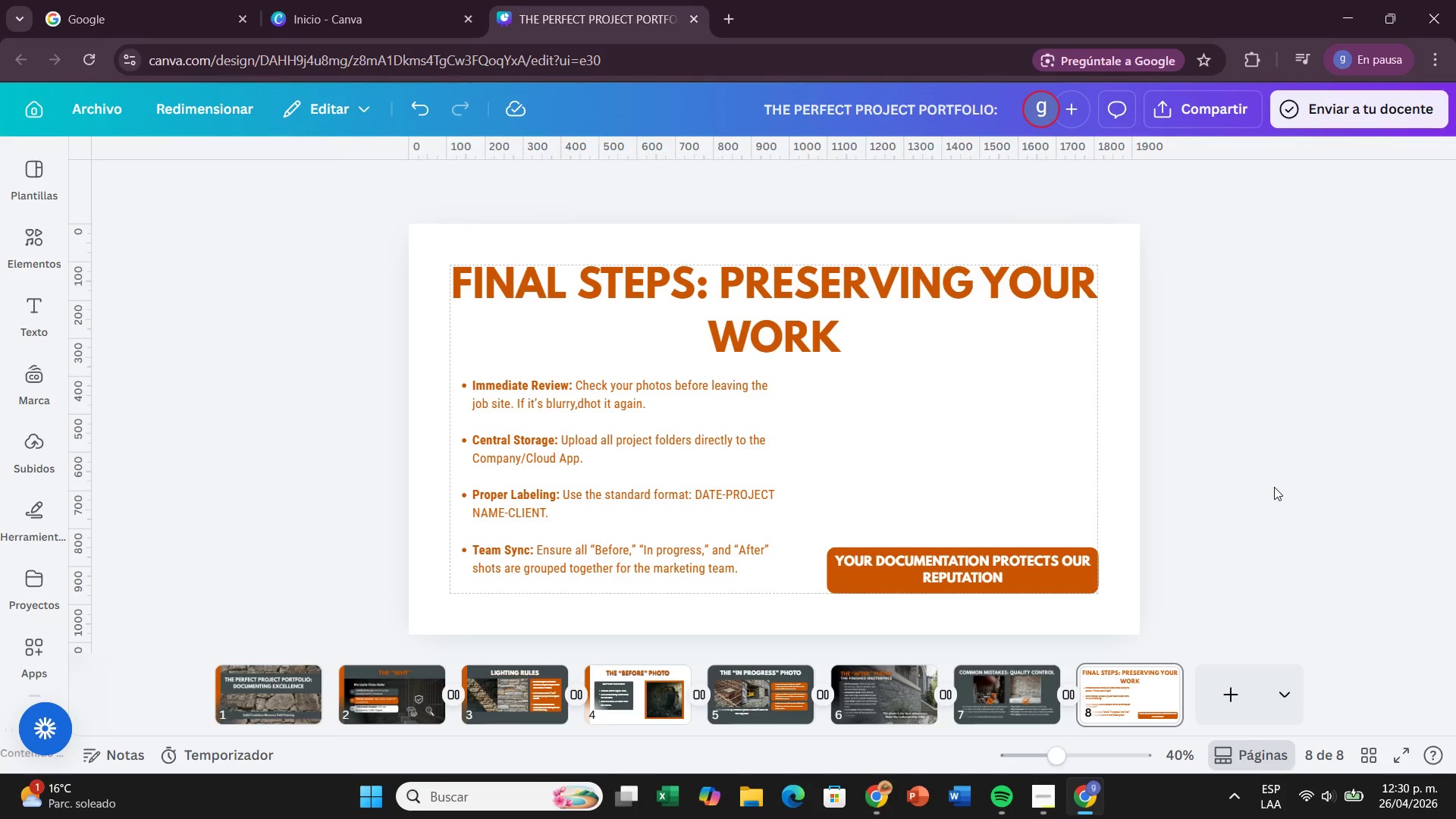 
left_click([739, 463])
 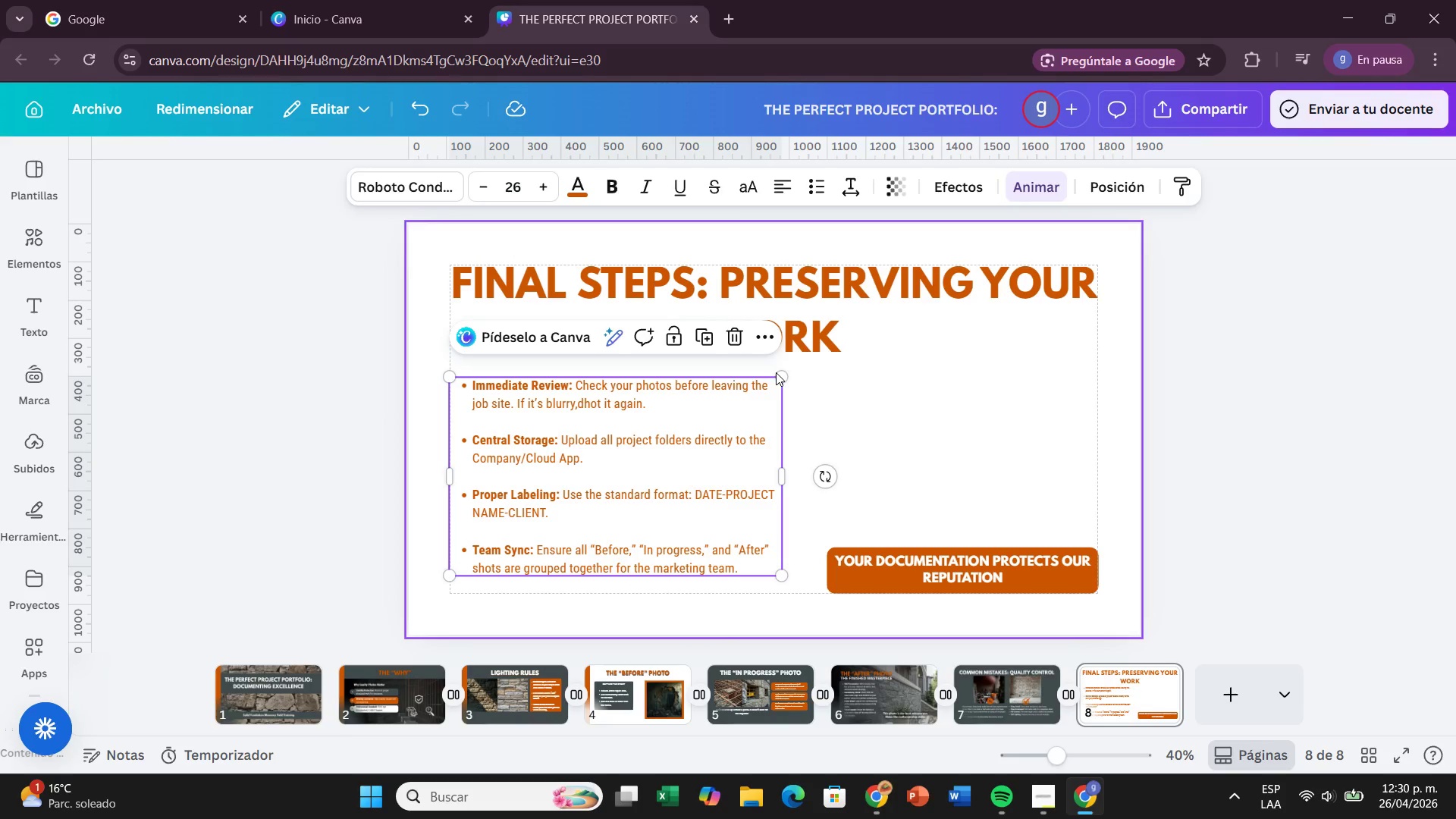 
left_click_drag(start_coordinate=[776, 372], to_coordinate=[800, 368])
 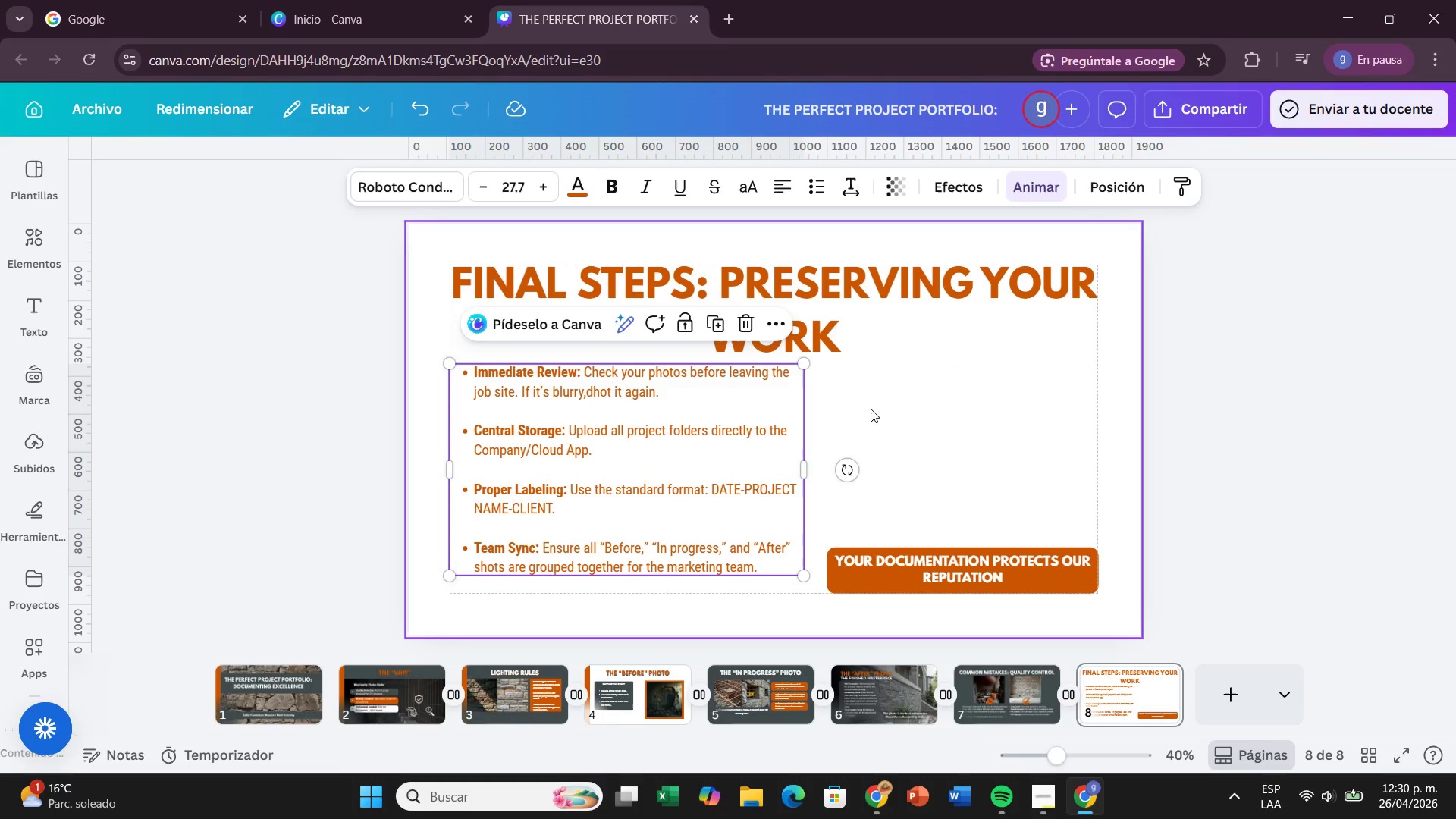 
left_click([871, 409])
 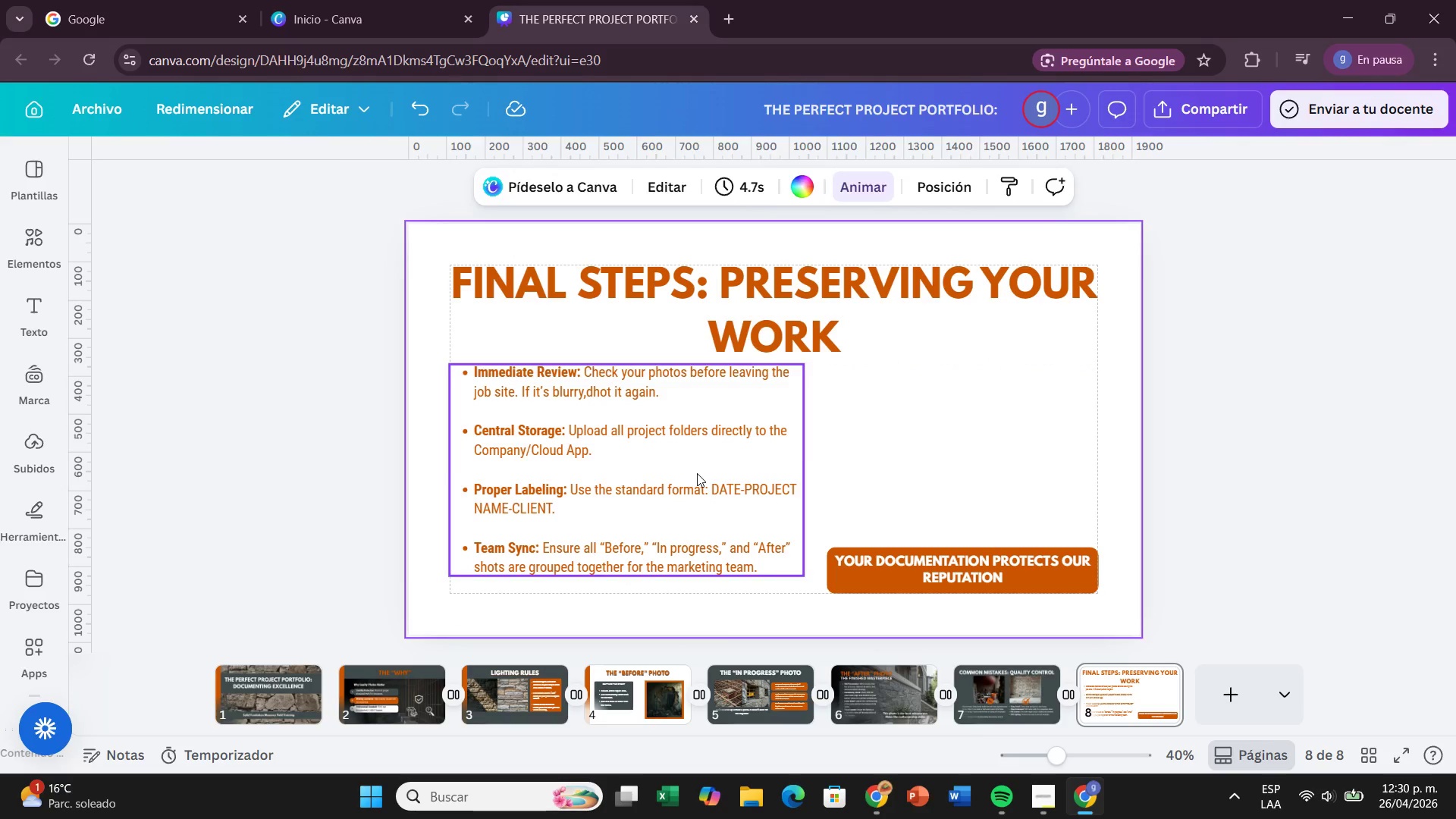 
left_click_drag(start_coordinate=[697, 473], to_coordinate=[698, 477])
 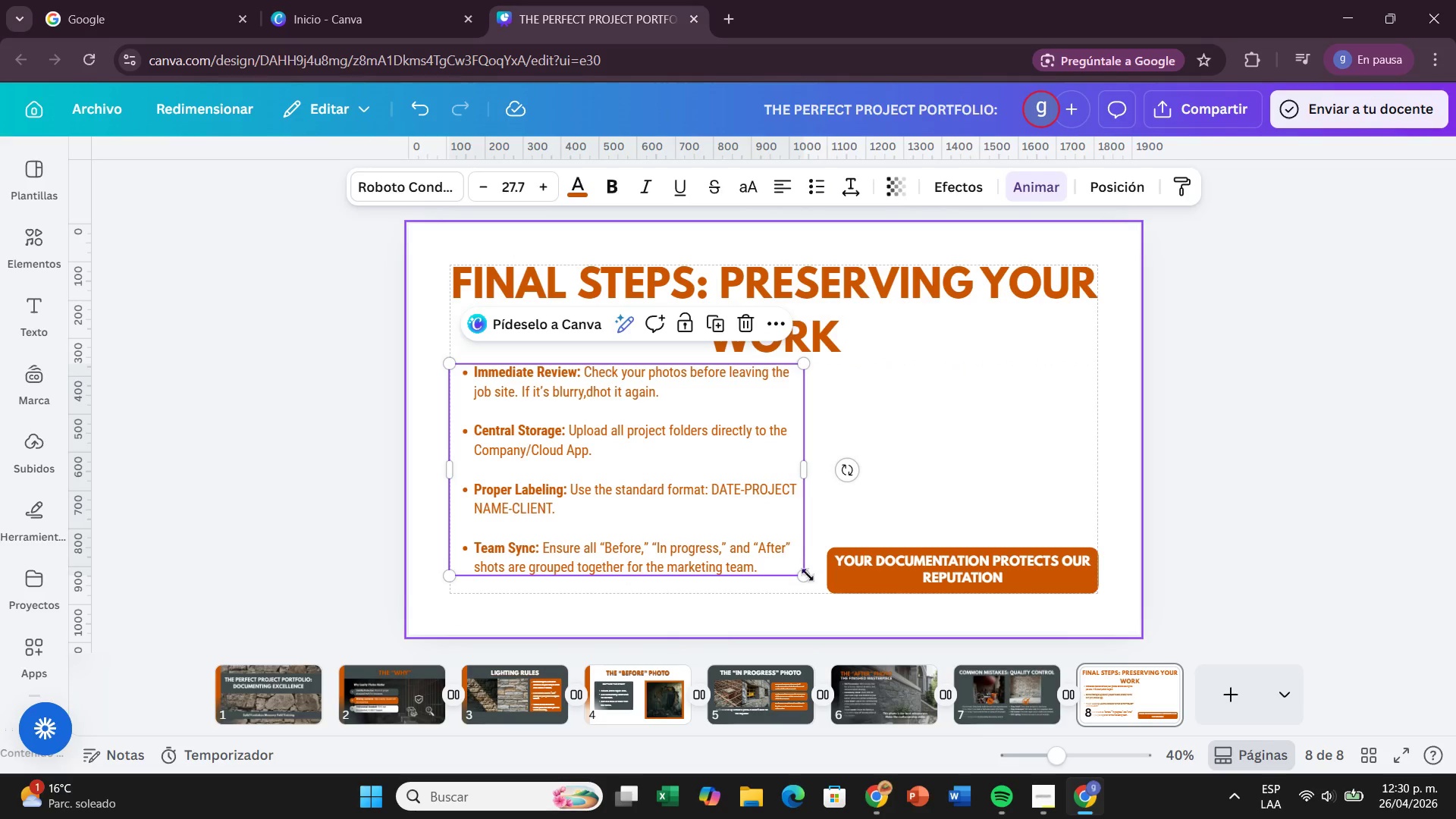 
left_click_drag(start_coordinate=[799, 573], to_coordinate=[816, 598])
 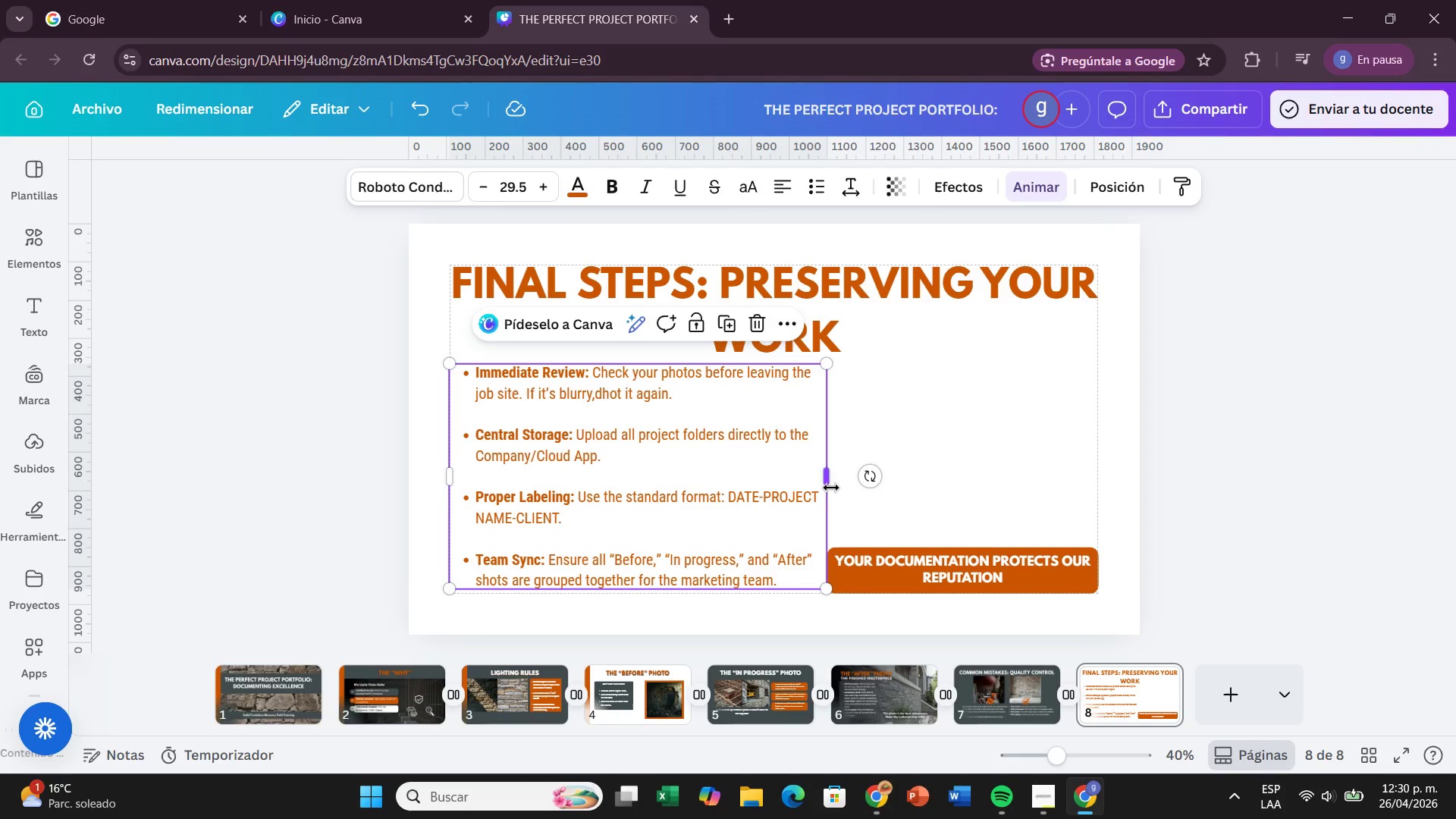 
left_click_drag(start_coordinate=[831, 488], to_coordinate=[797, 496])
 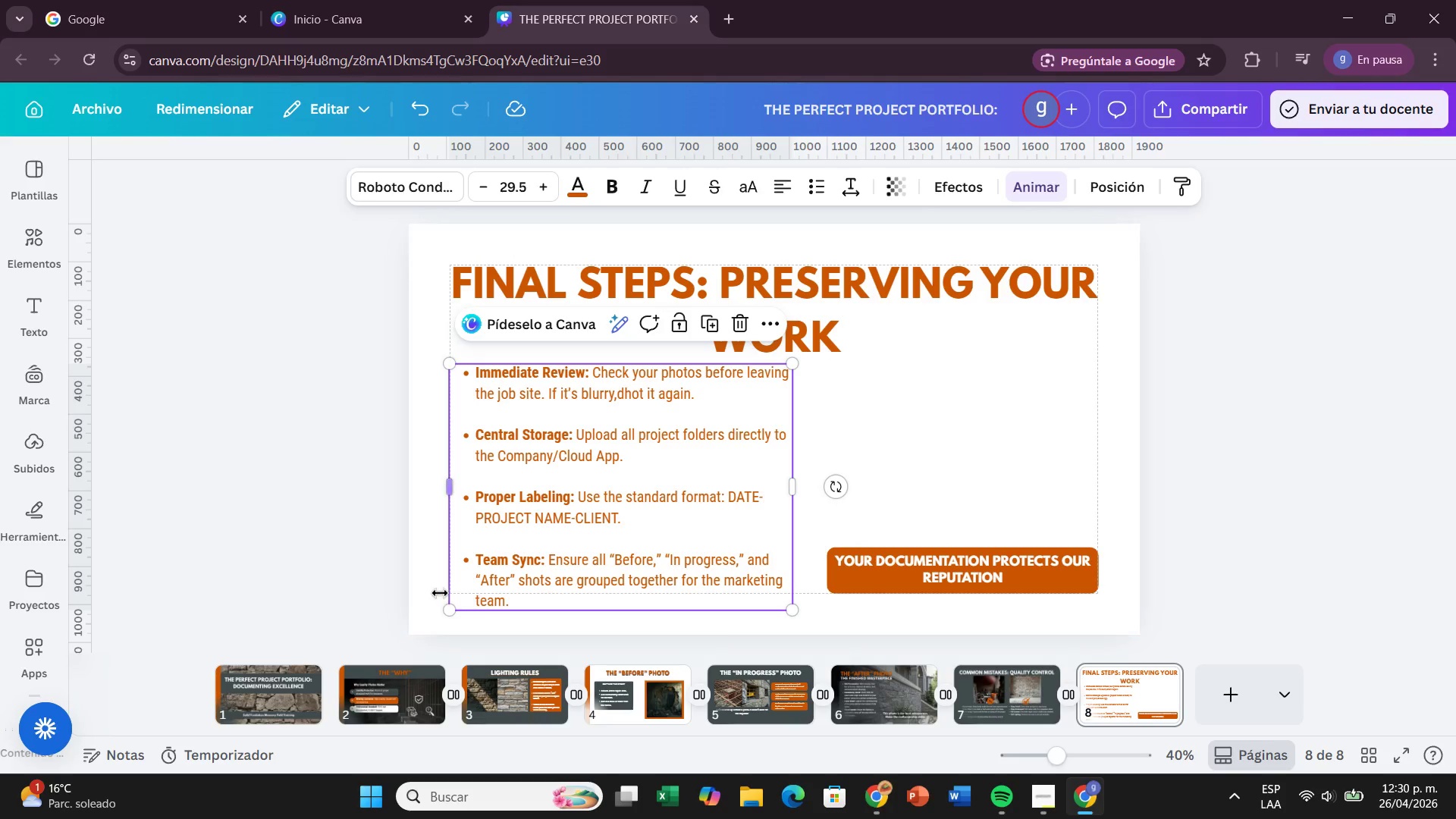 
left_click_drag(start_coordinate=[447, 610], to_coordinate=[476, 601])
 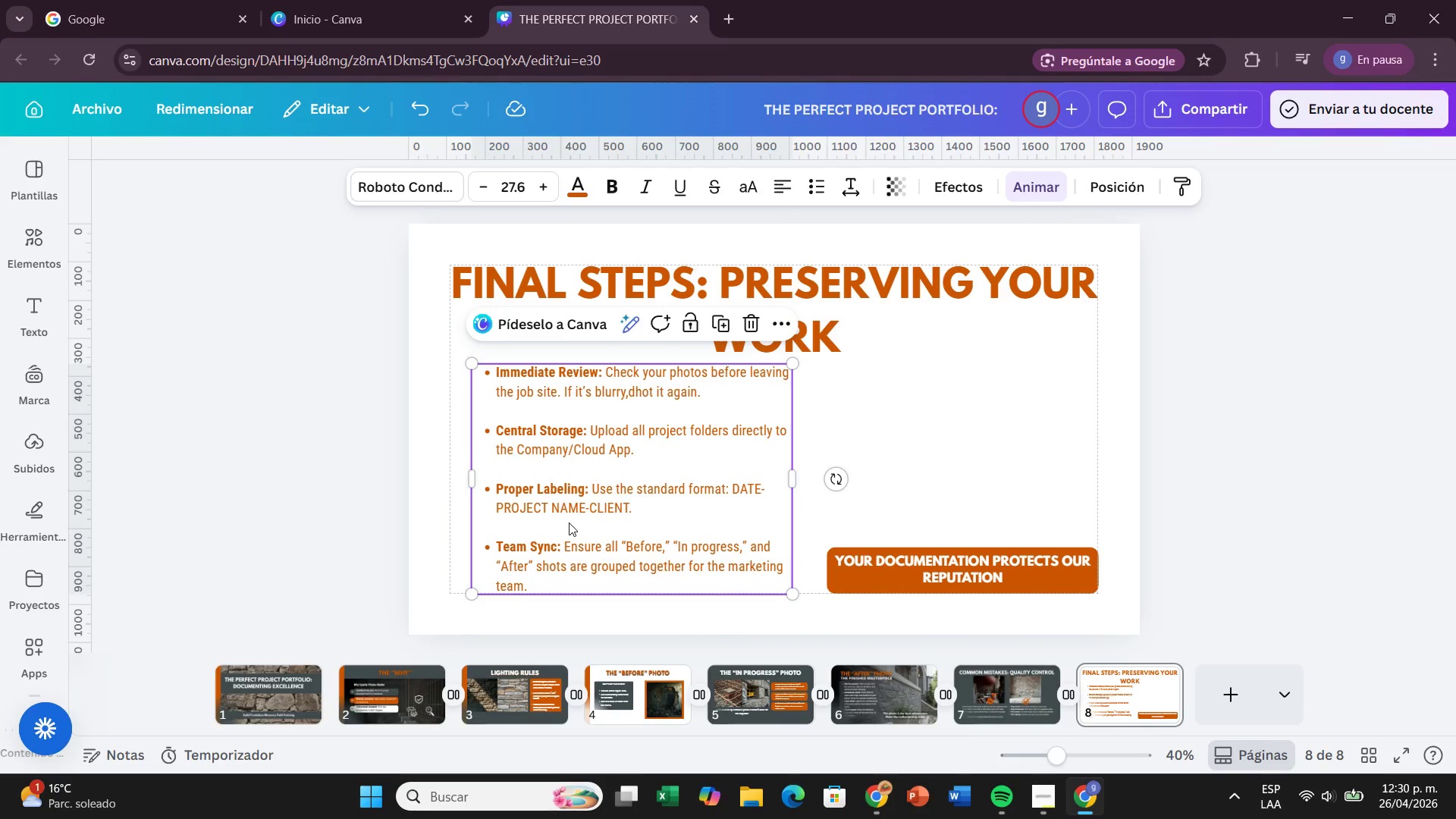 
left_click_drag(start_coordinate=[569, 522], to_coordinate=[554, 522])
 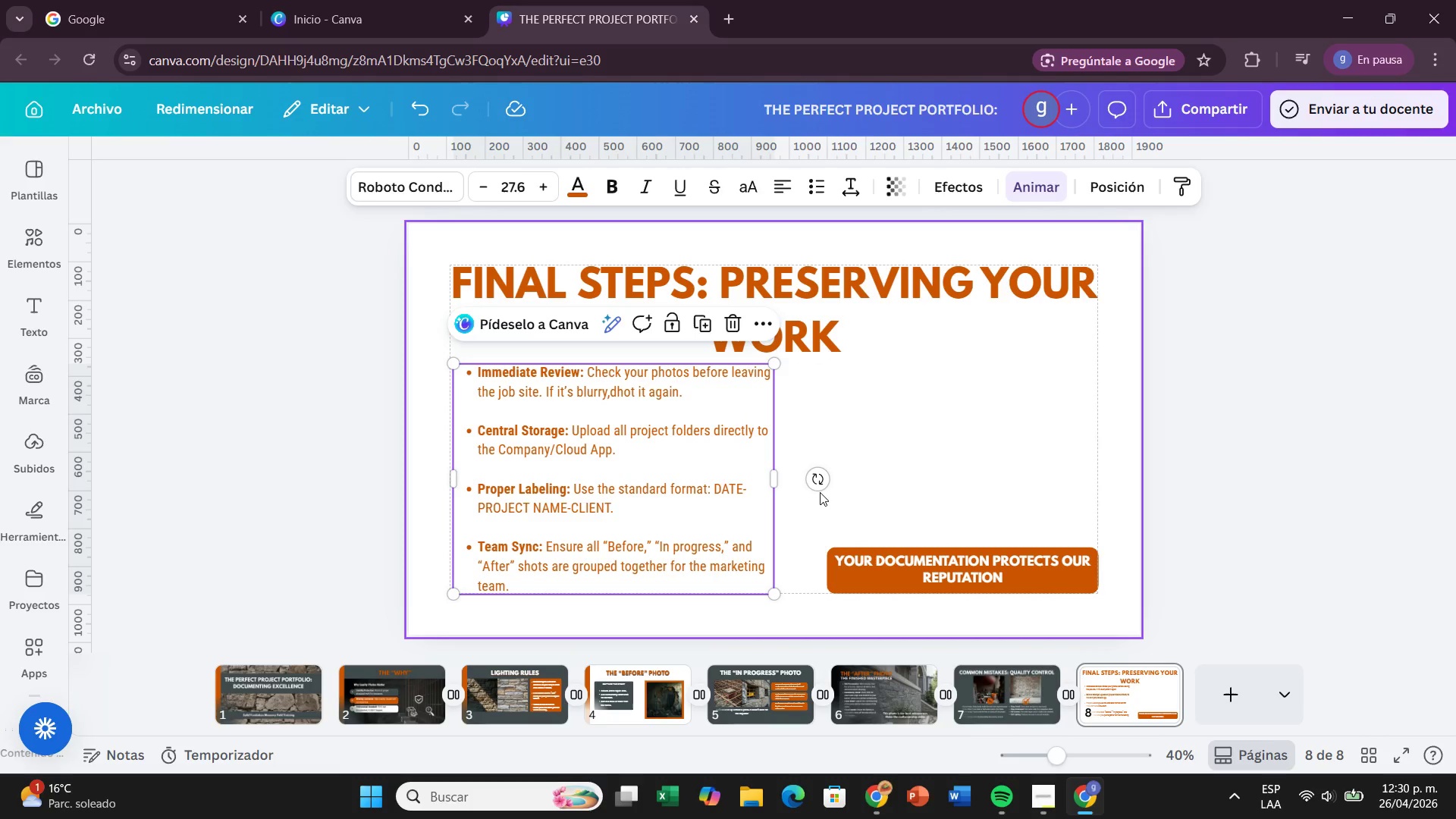 
left_click([820, 492])
 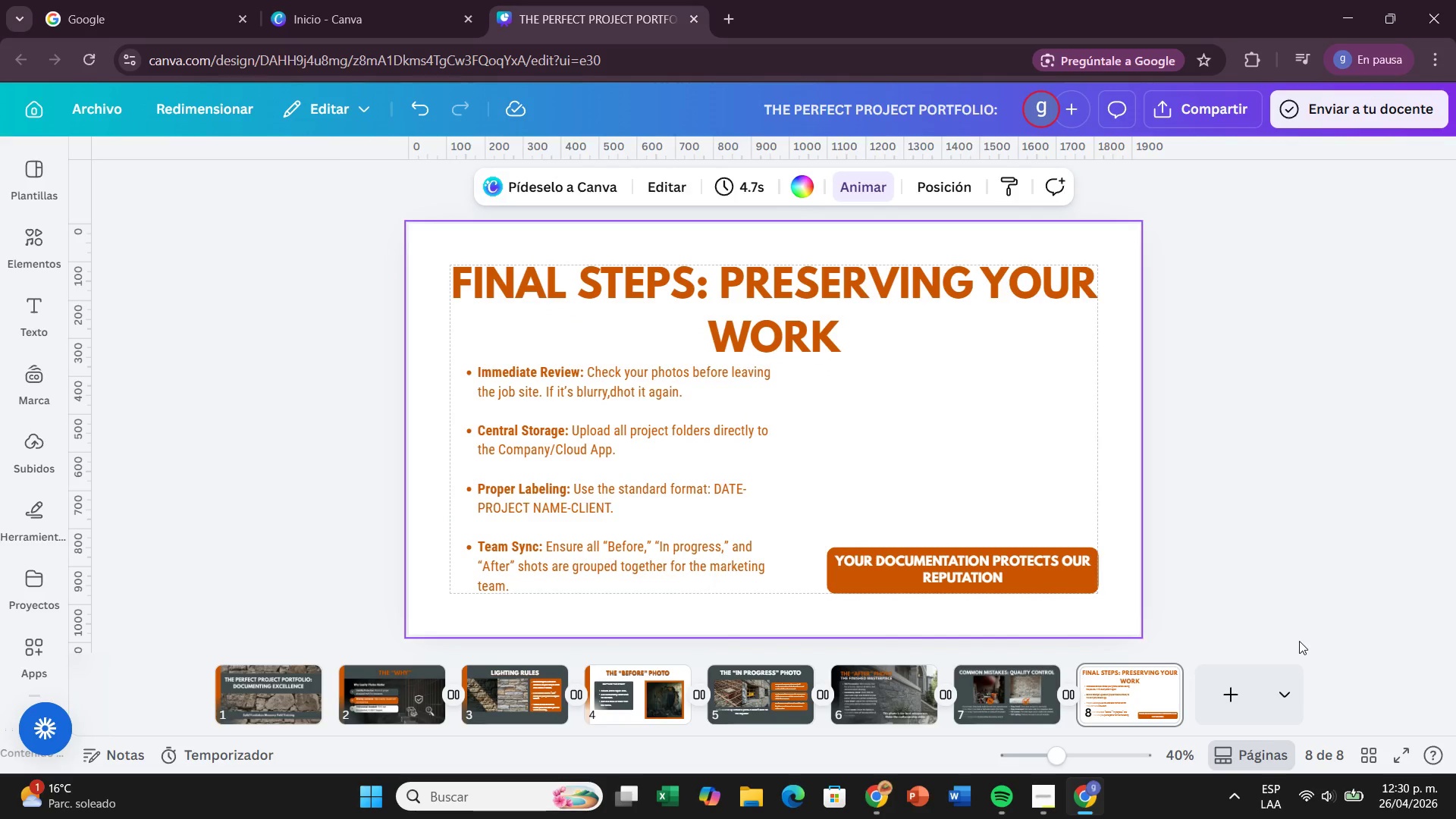 
left_click([263, 681])
 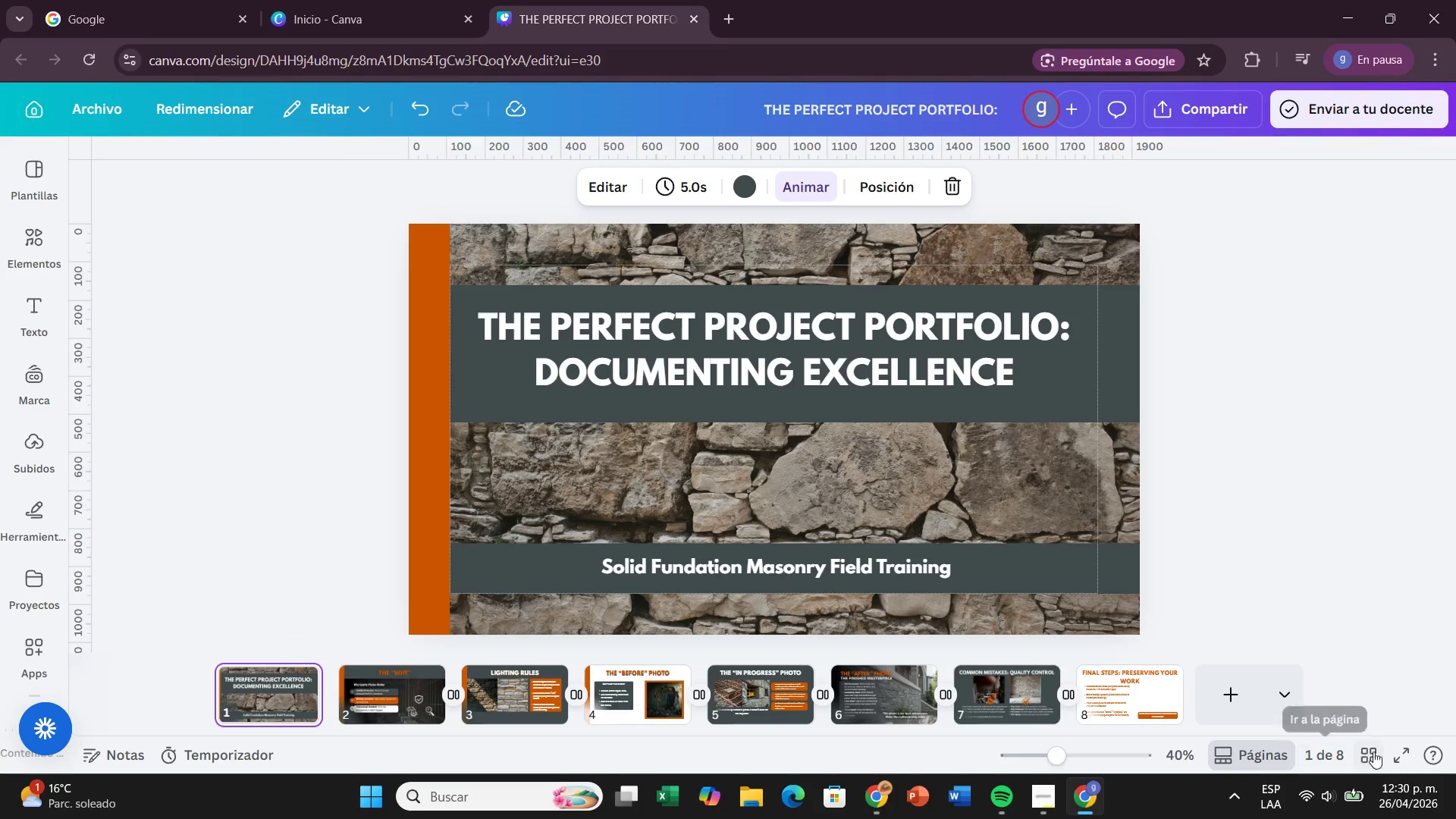 
left_click([1392, 750])
 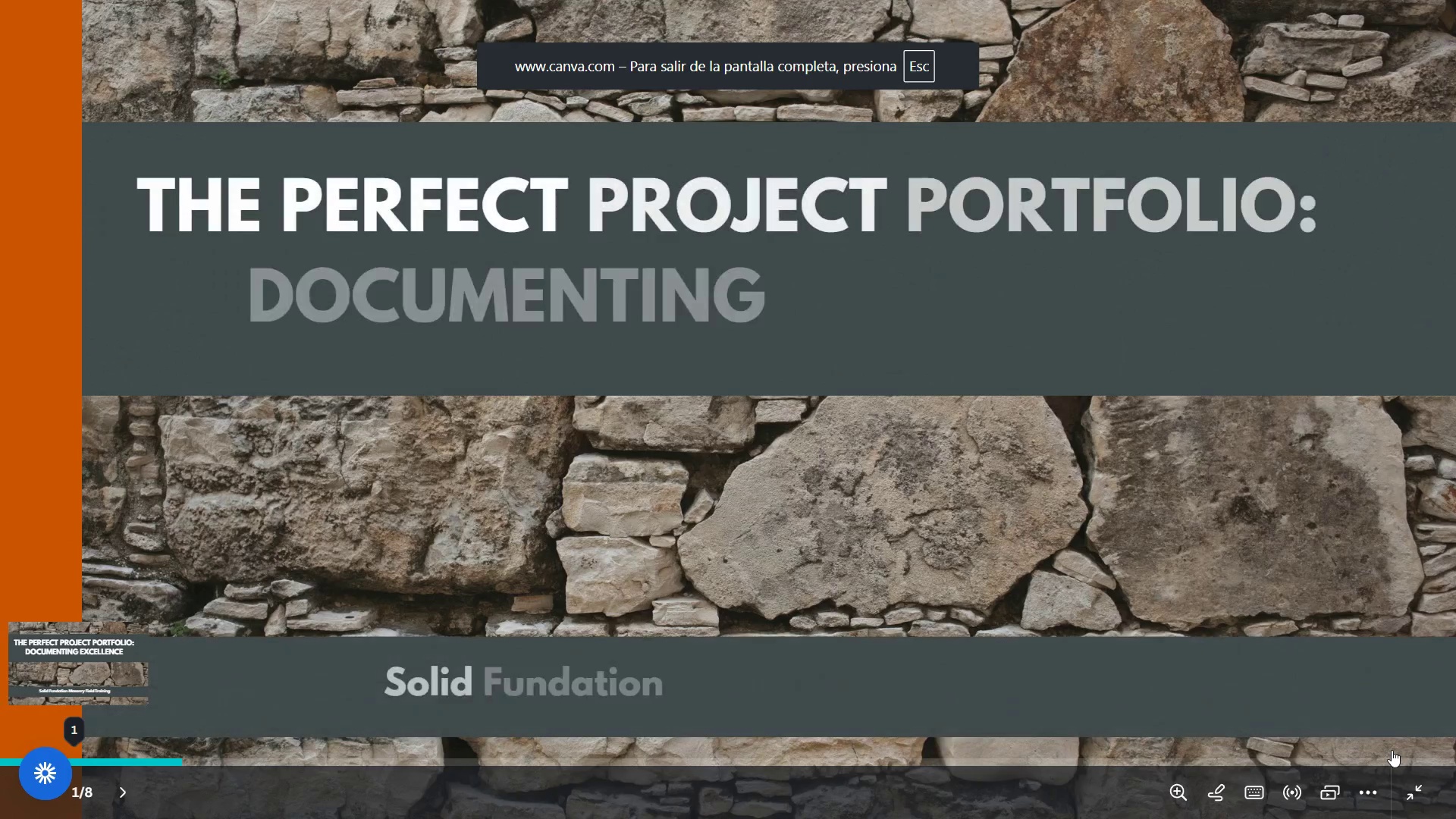 
key(ArrowRight)
 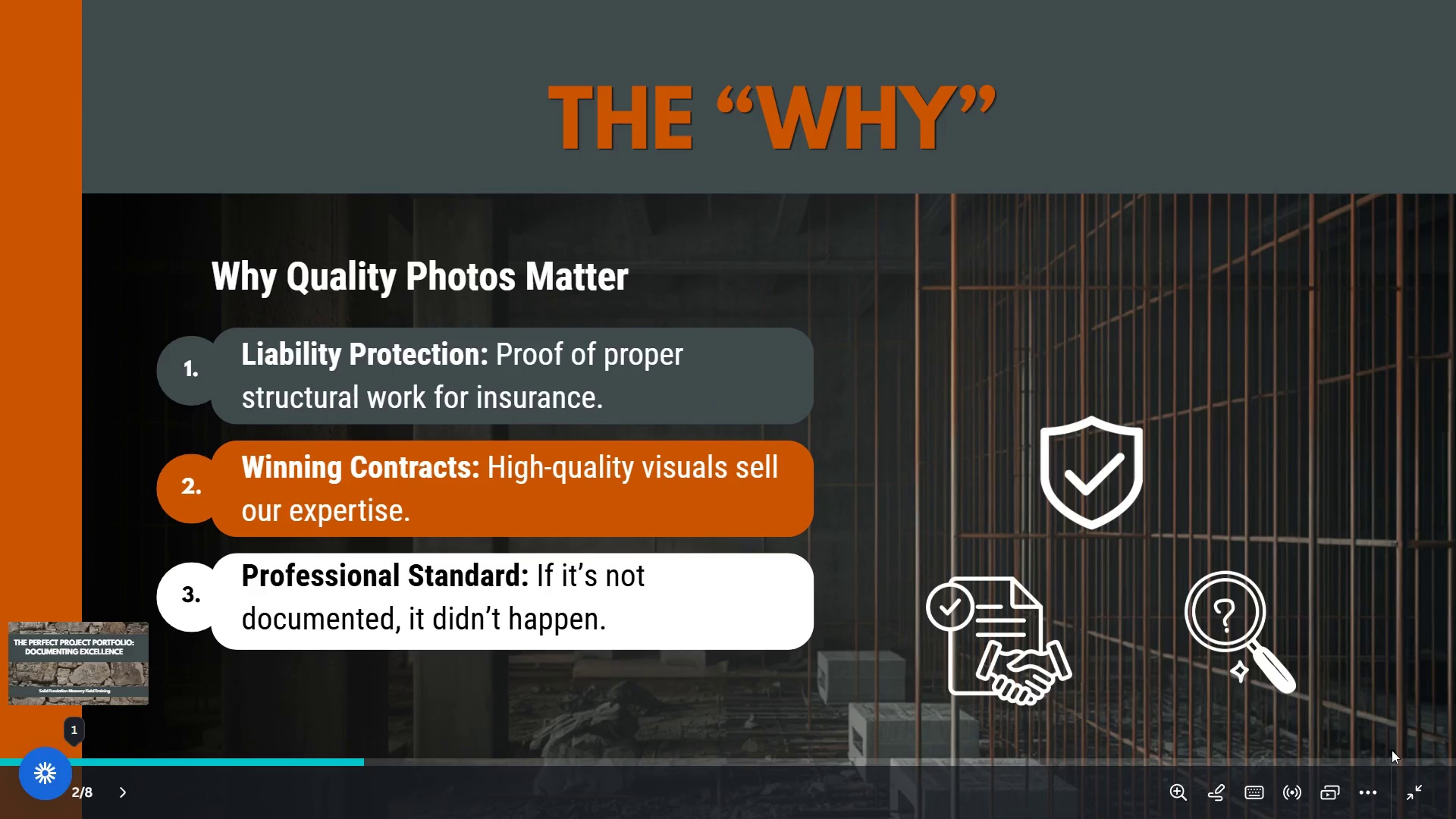 
key(ArrowRight)
 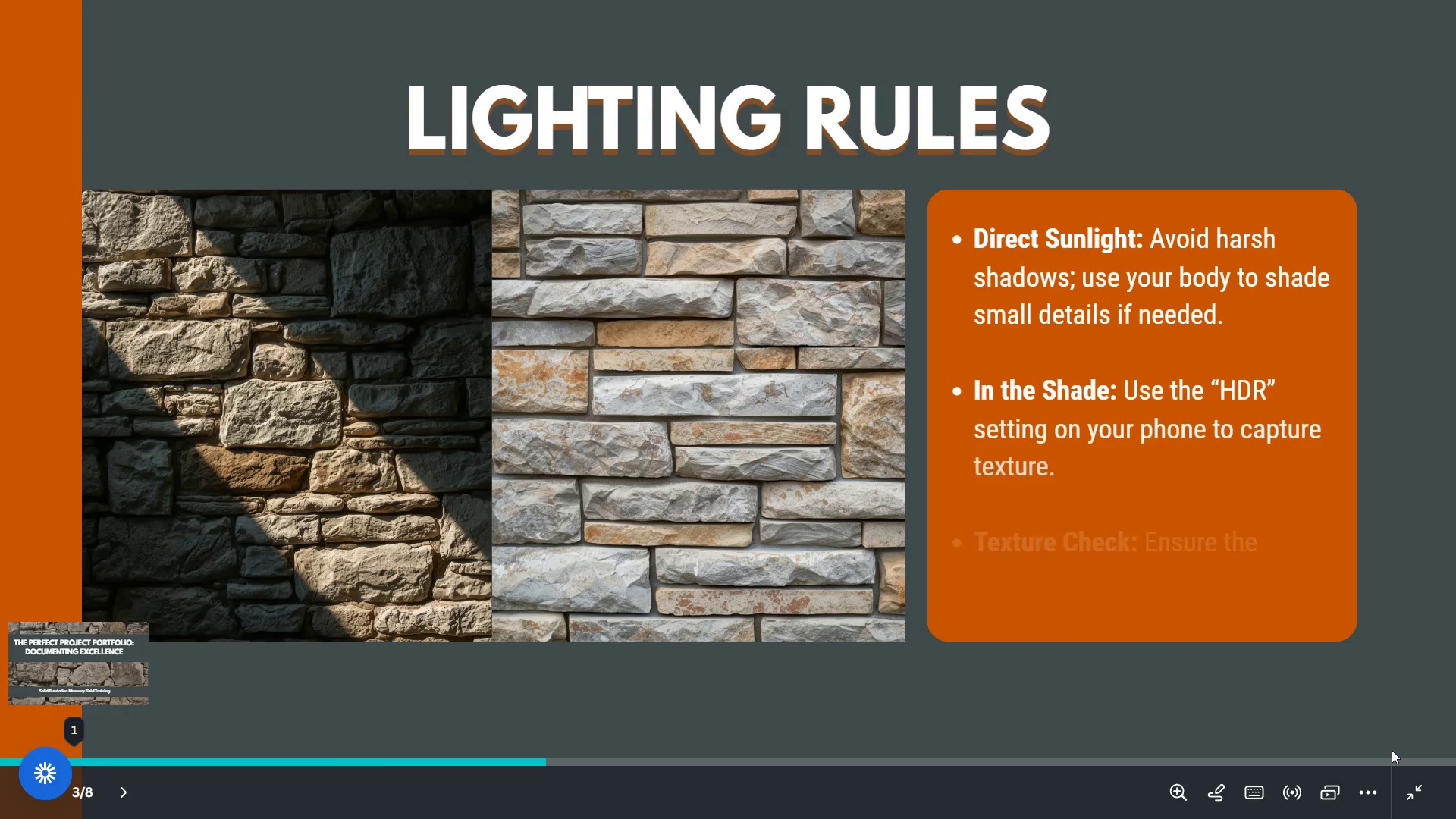 
key(ArrowRight)
 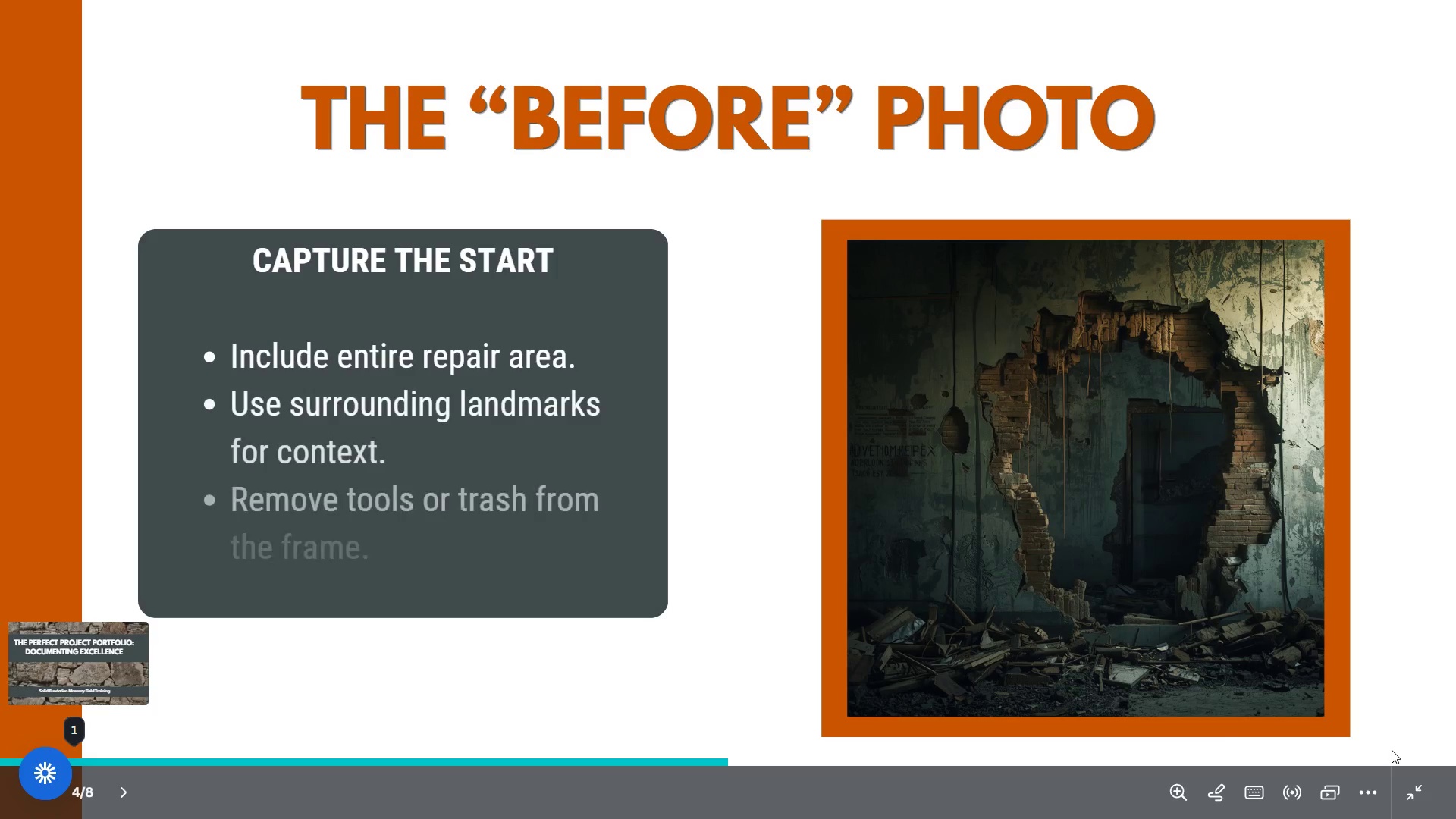 
key(ArrowRight)
 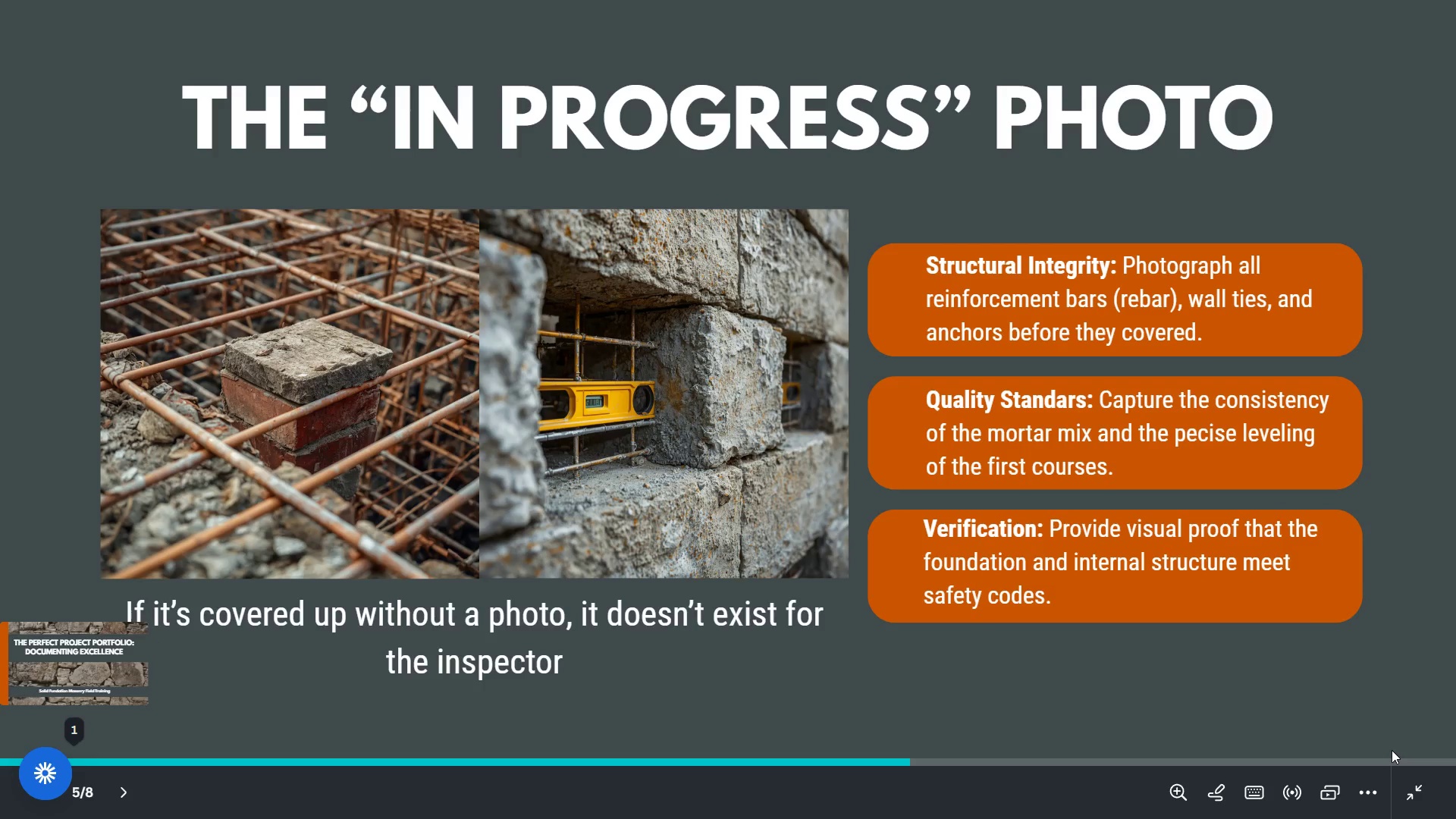 
key(ArrowRight)
 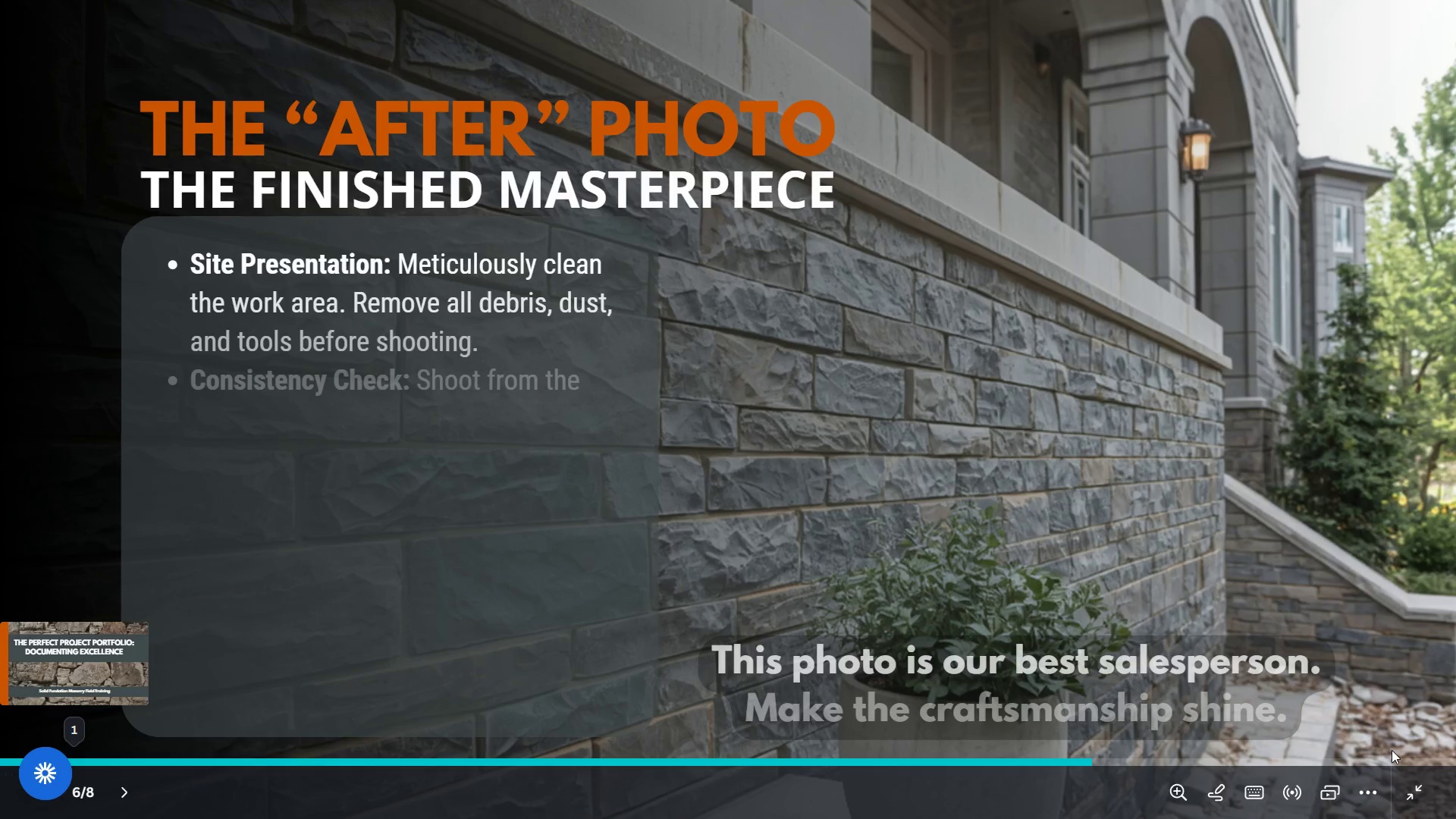 
key(ArrowLeft)
 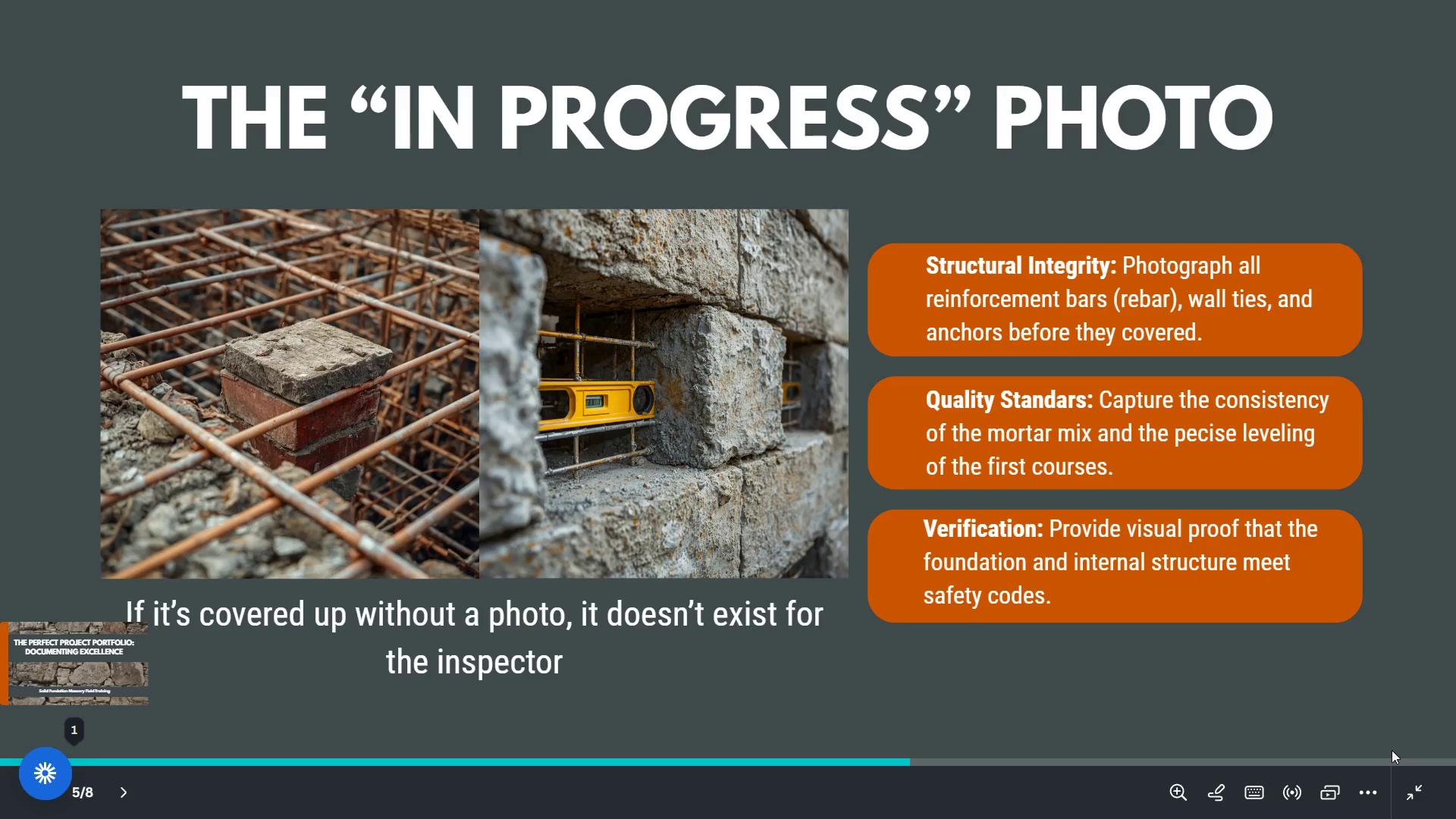 
wait(11.92)
 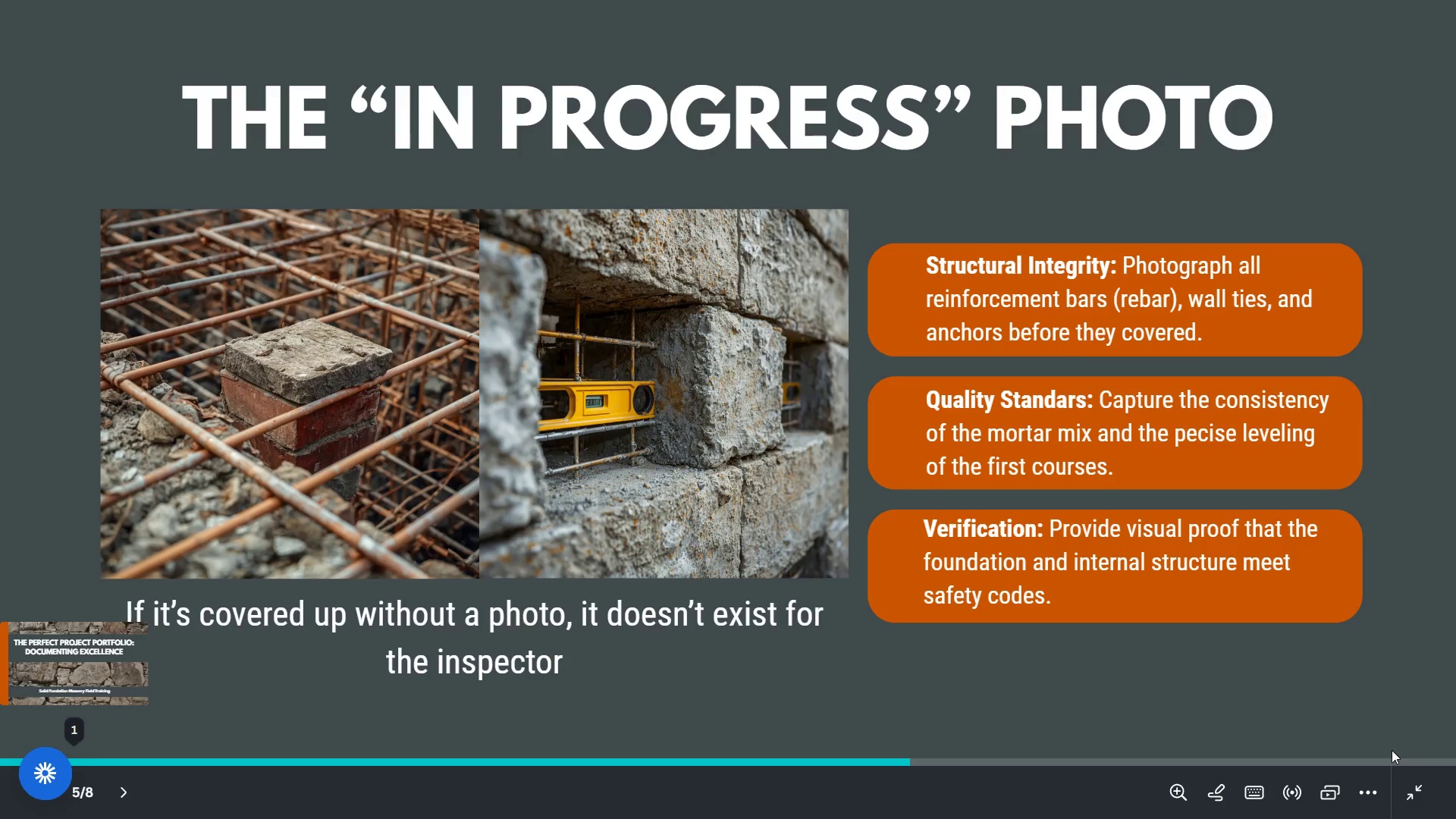 
left_click([1423, 793])
 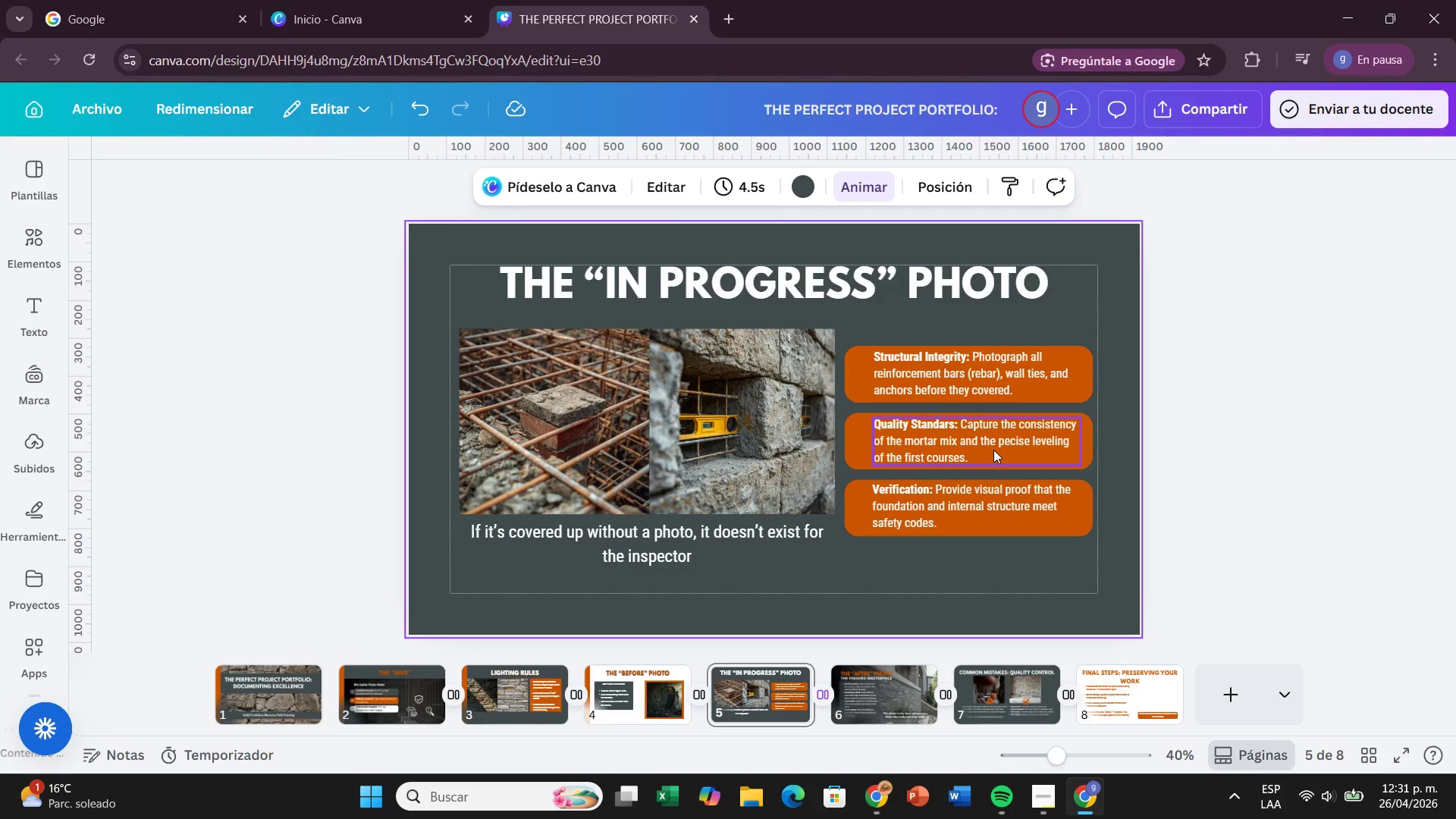 
wait(40.38)
 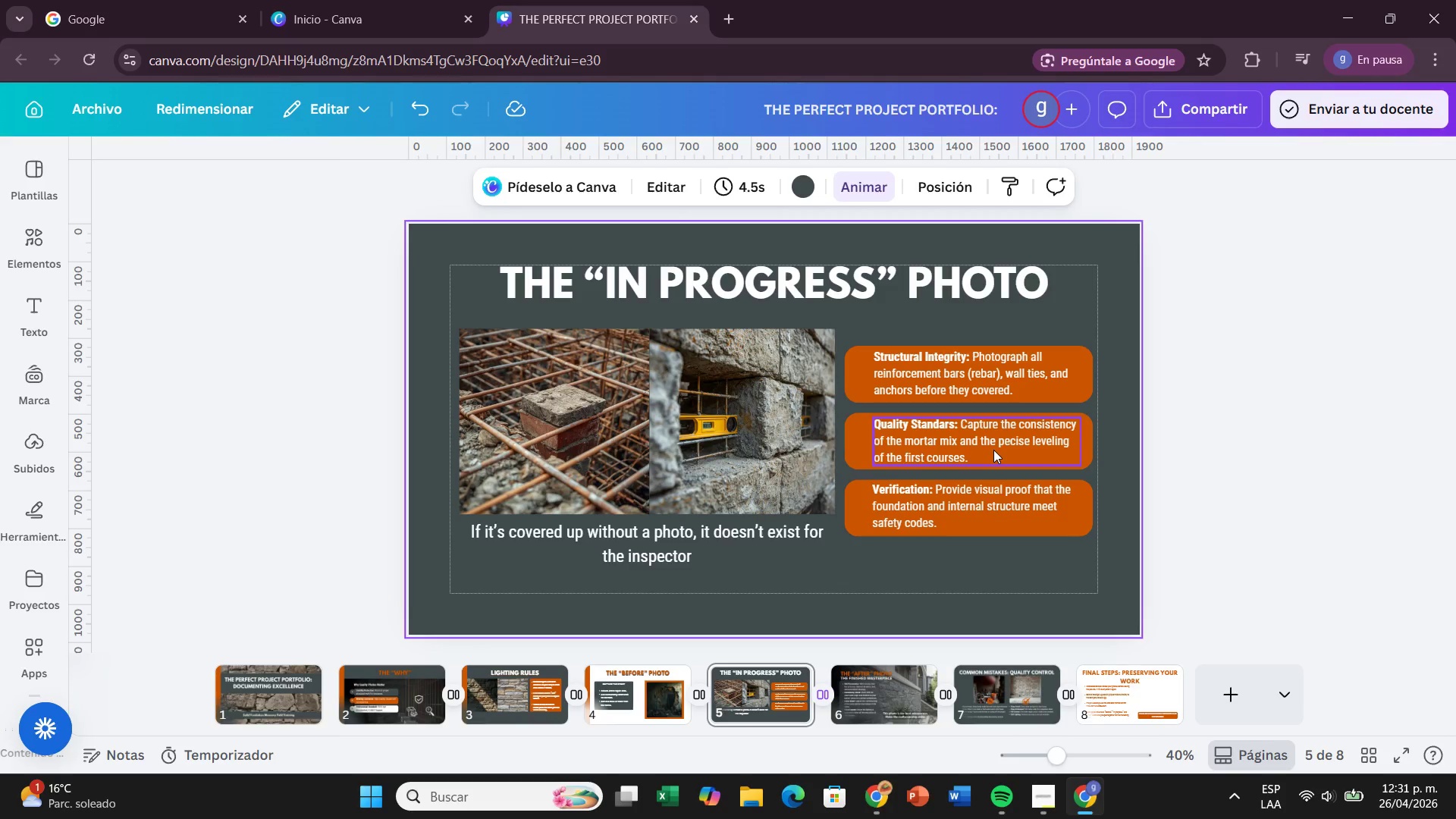 
double_click([950, 426])
 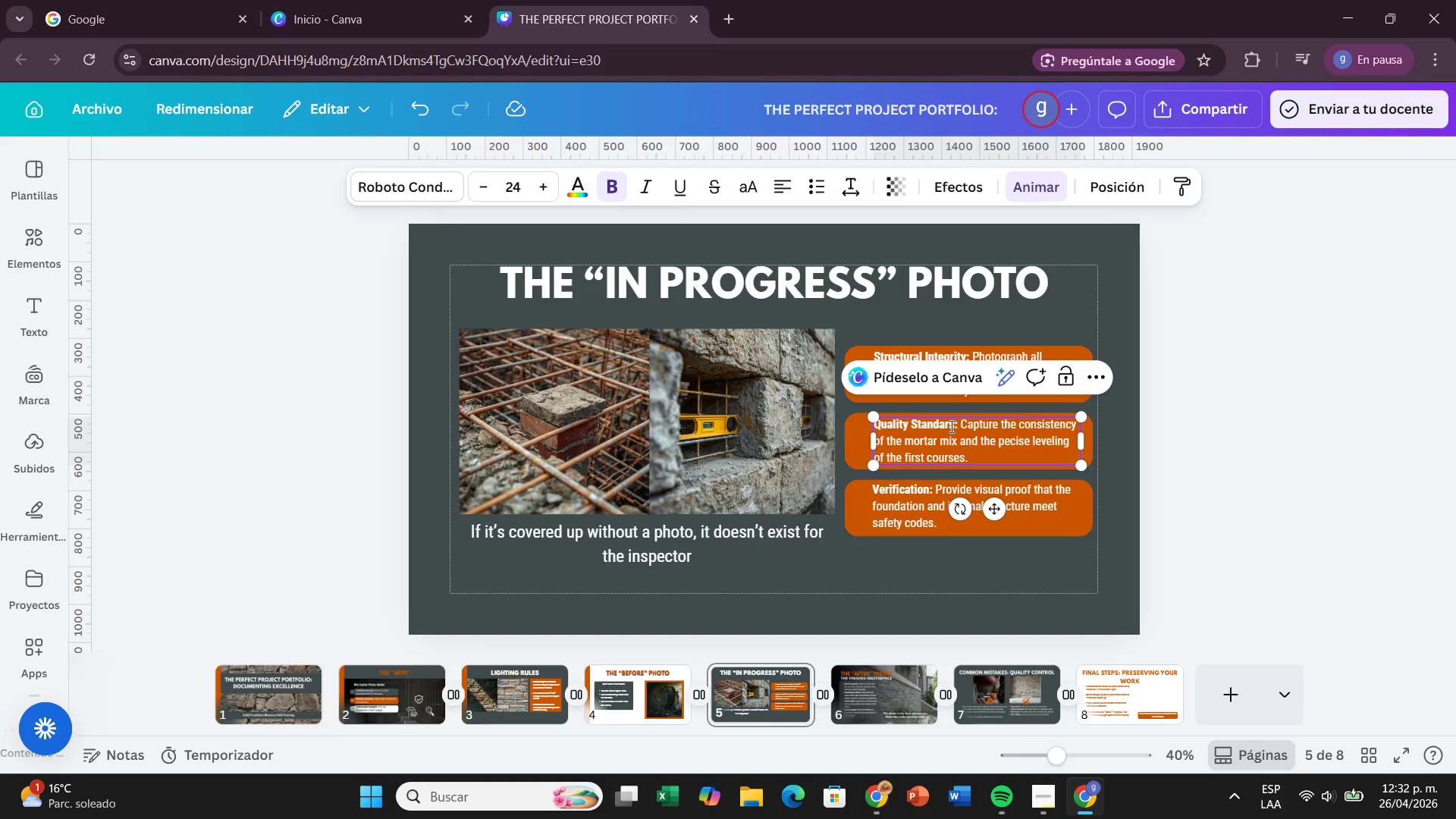 
key(D)
 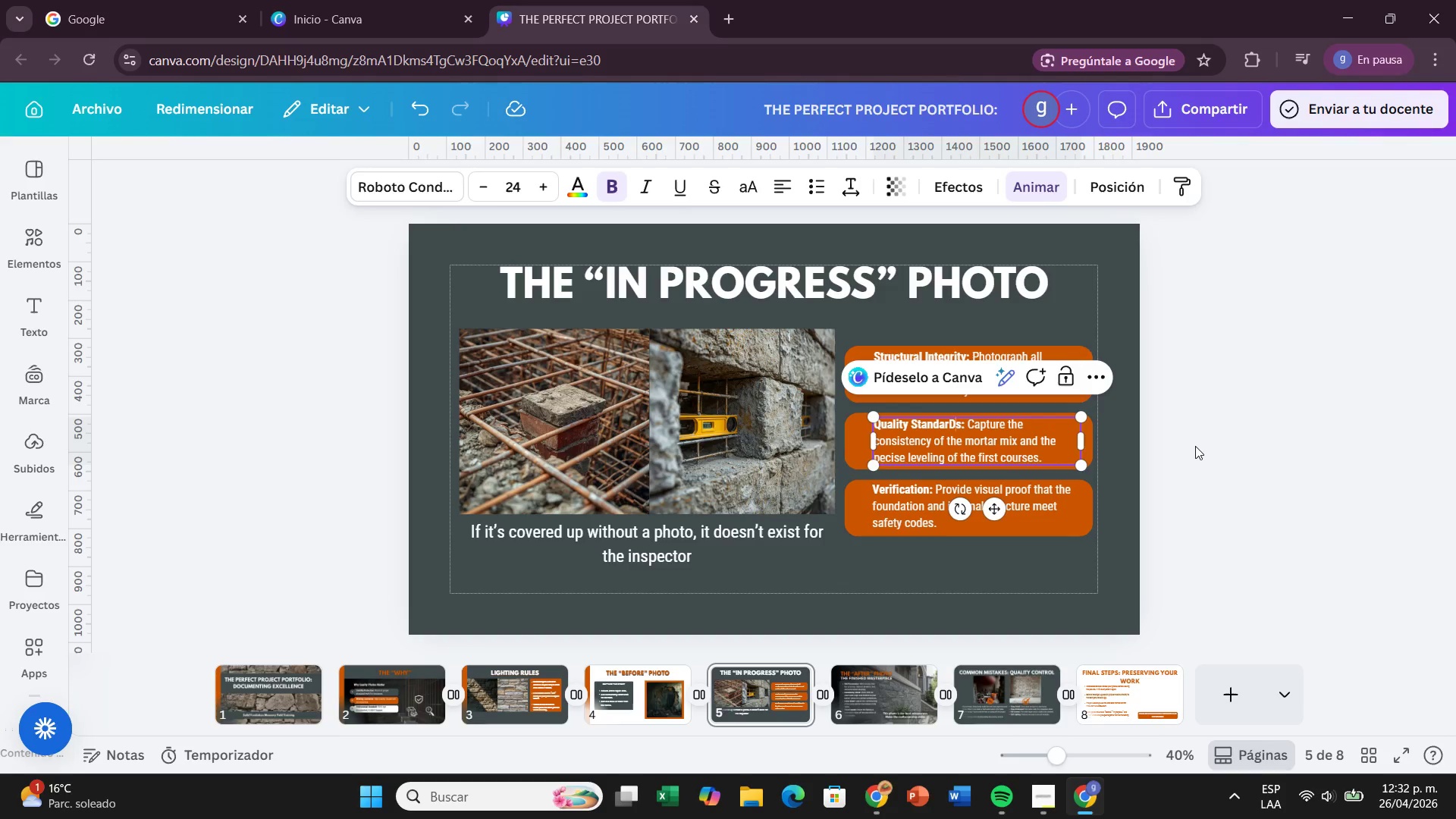 
key(Backspace)
 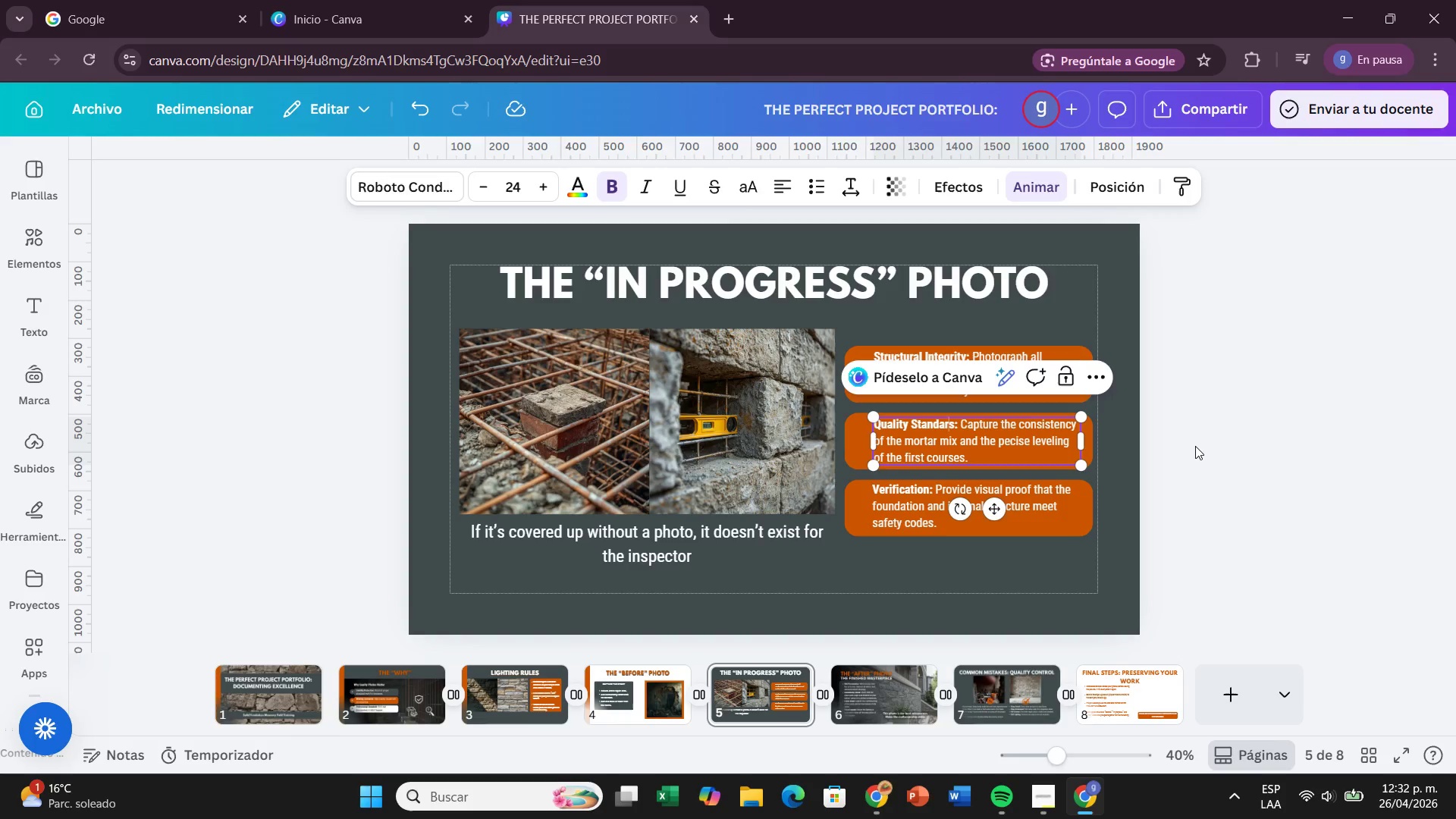 
key(CapsLock)
 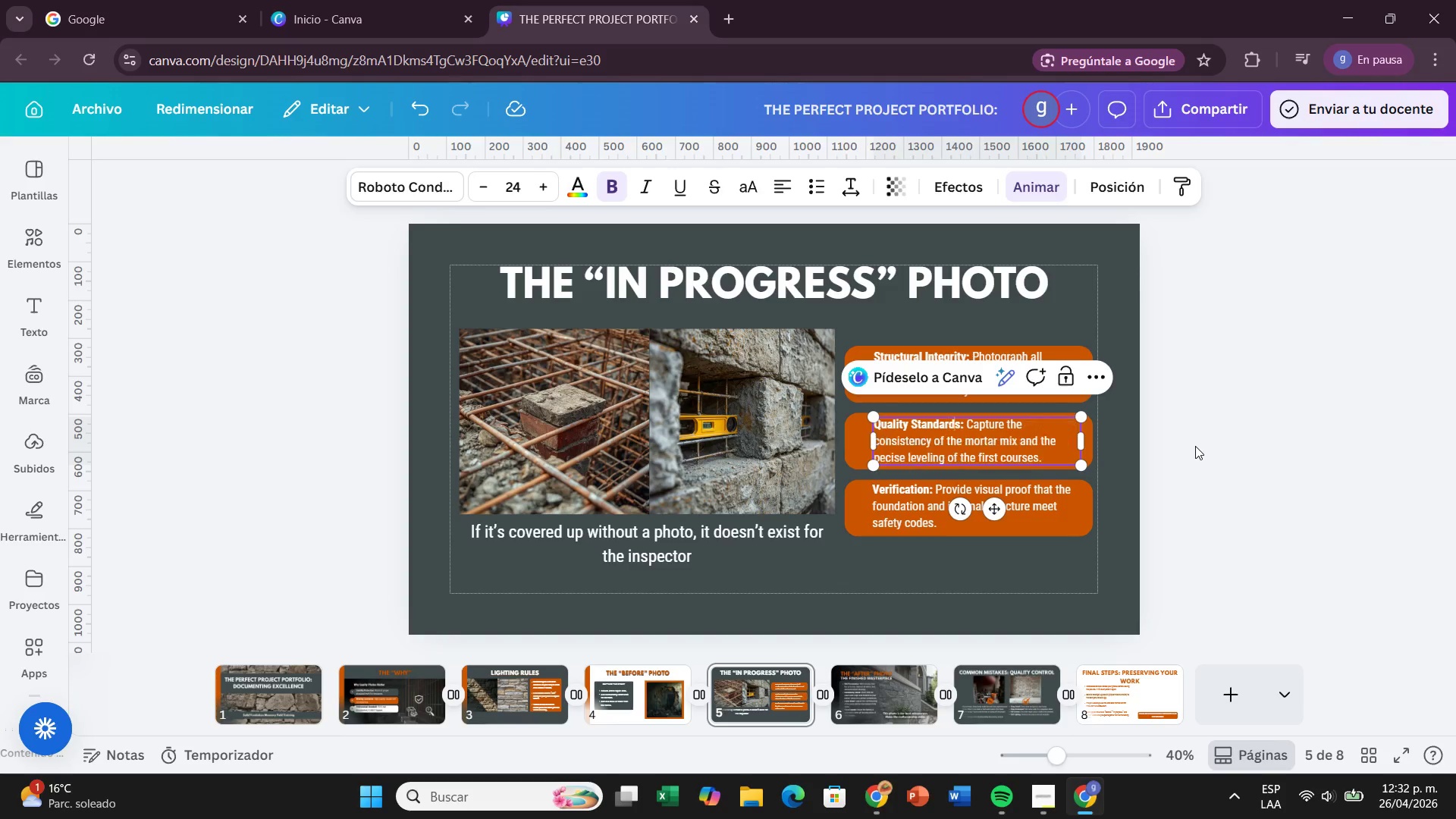 
key(D)
 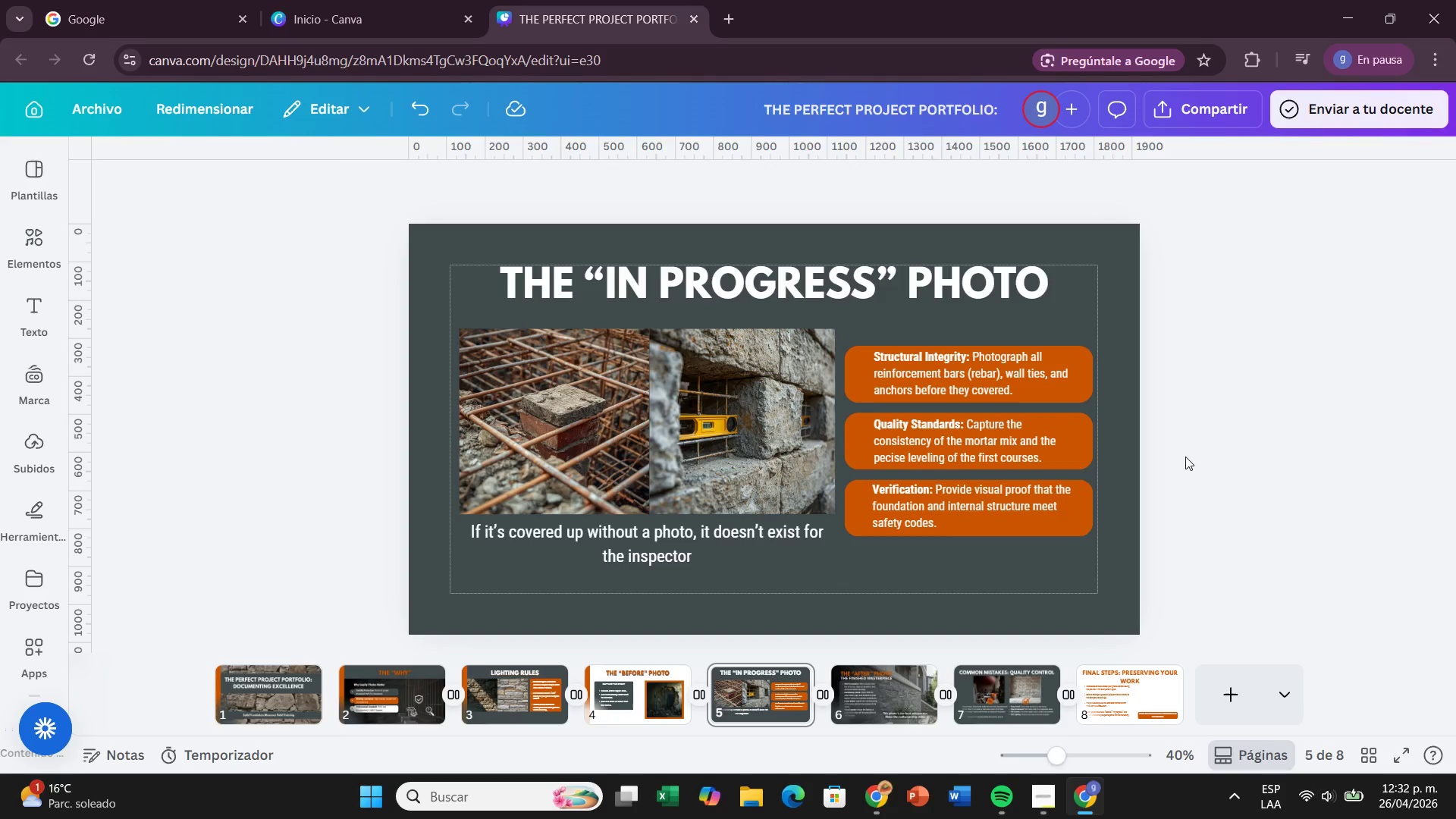 
wait(9.8)
 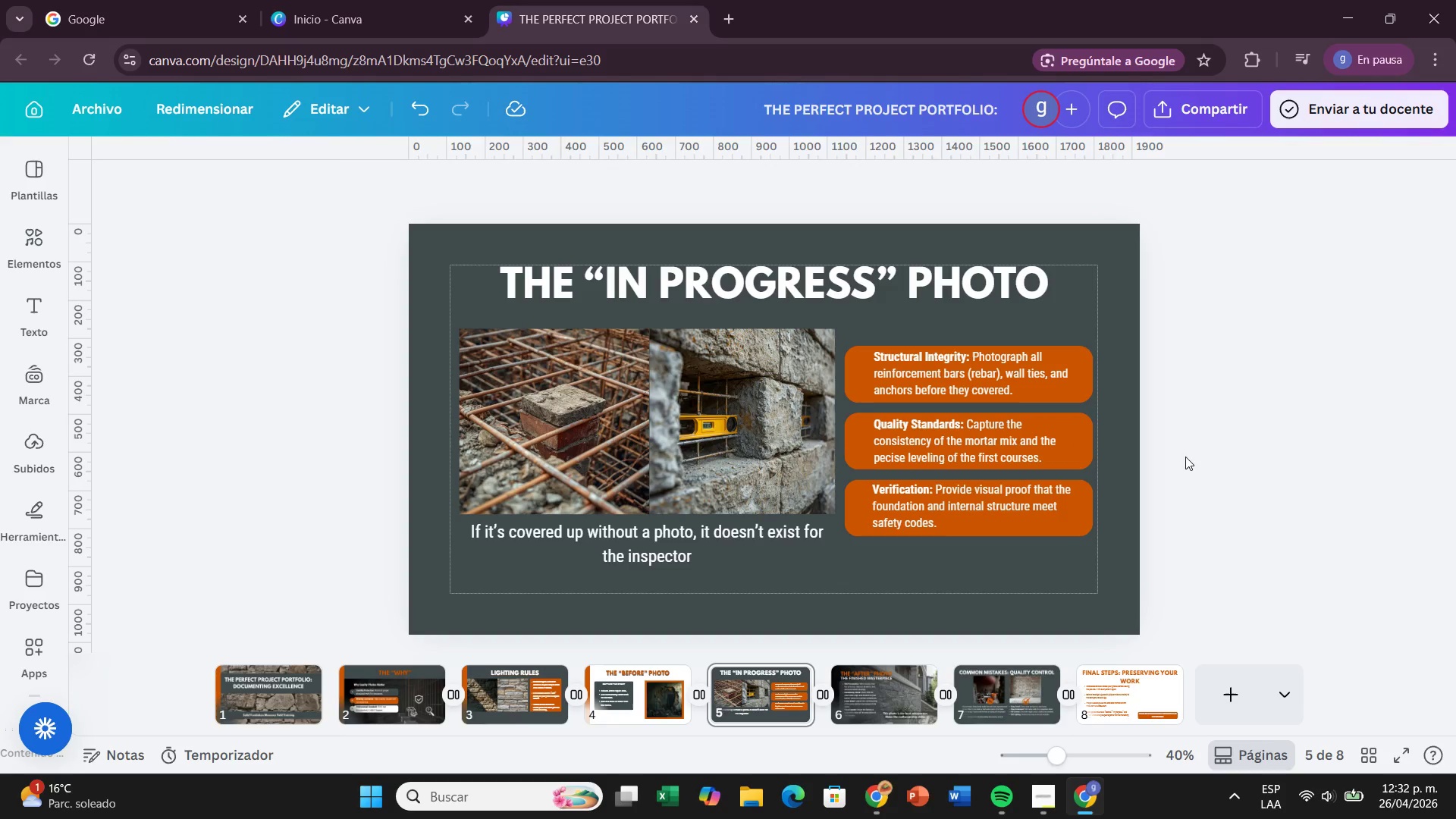 
left_click([1018, 453])
 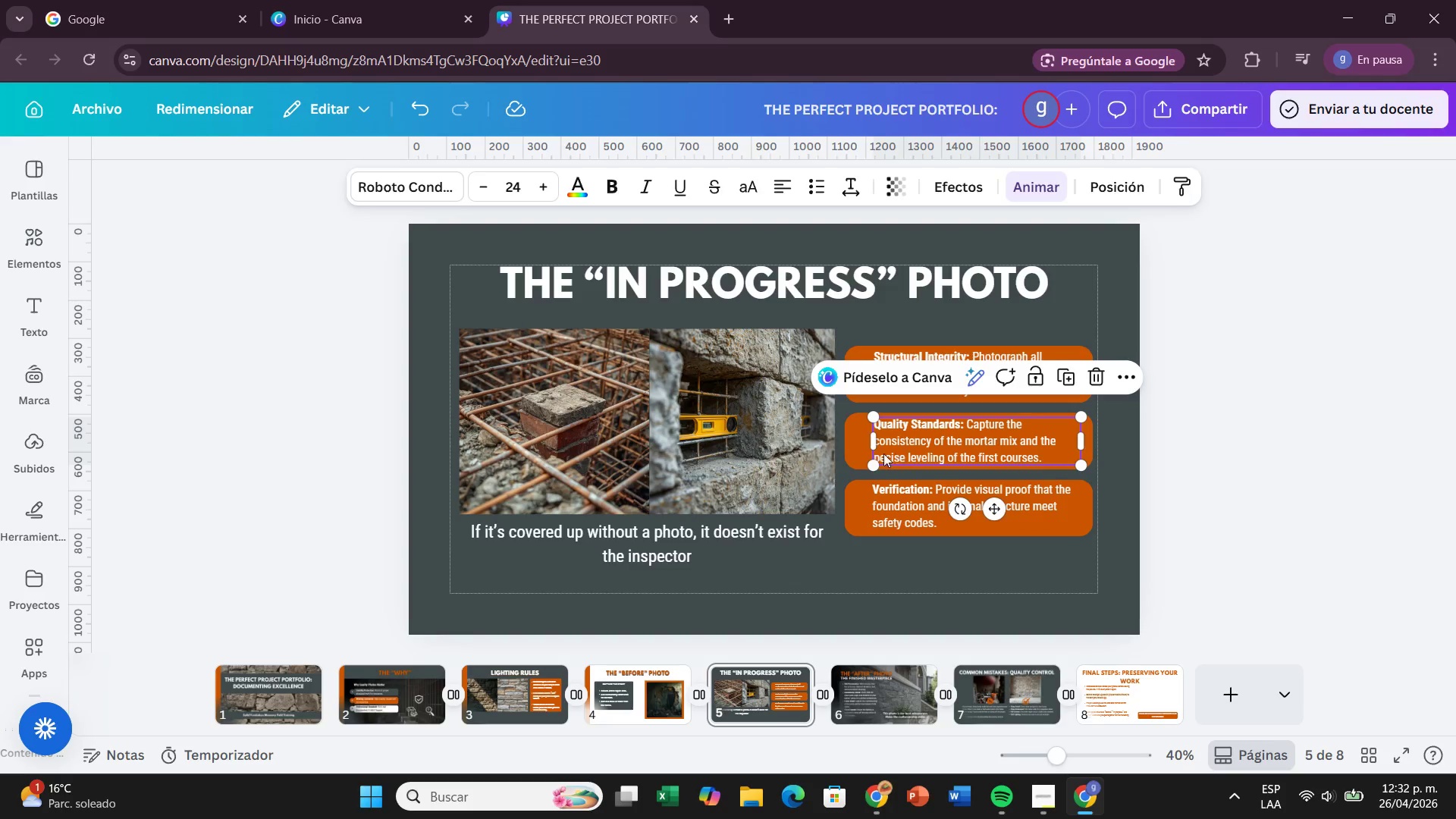 
left_click([877, 453])
 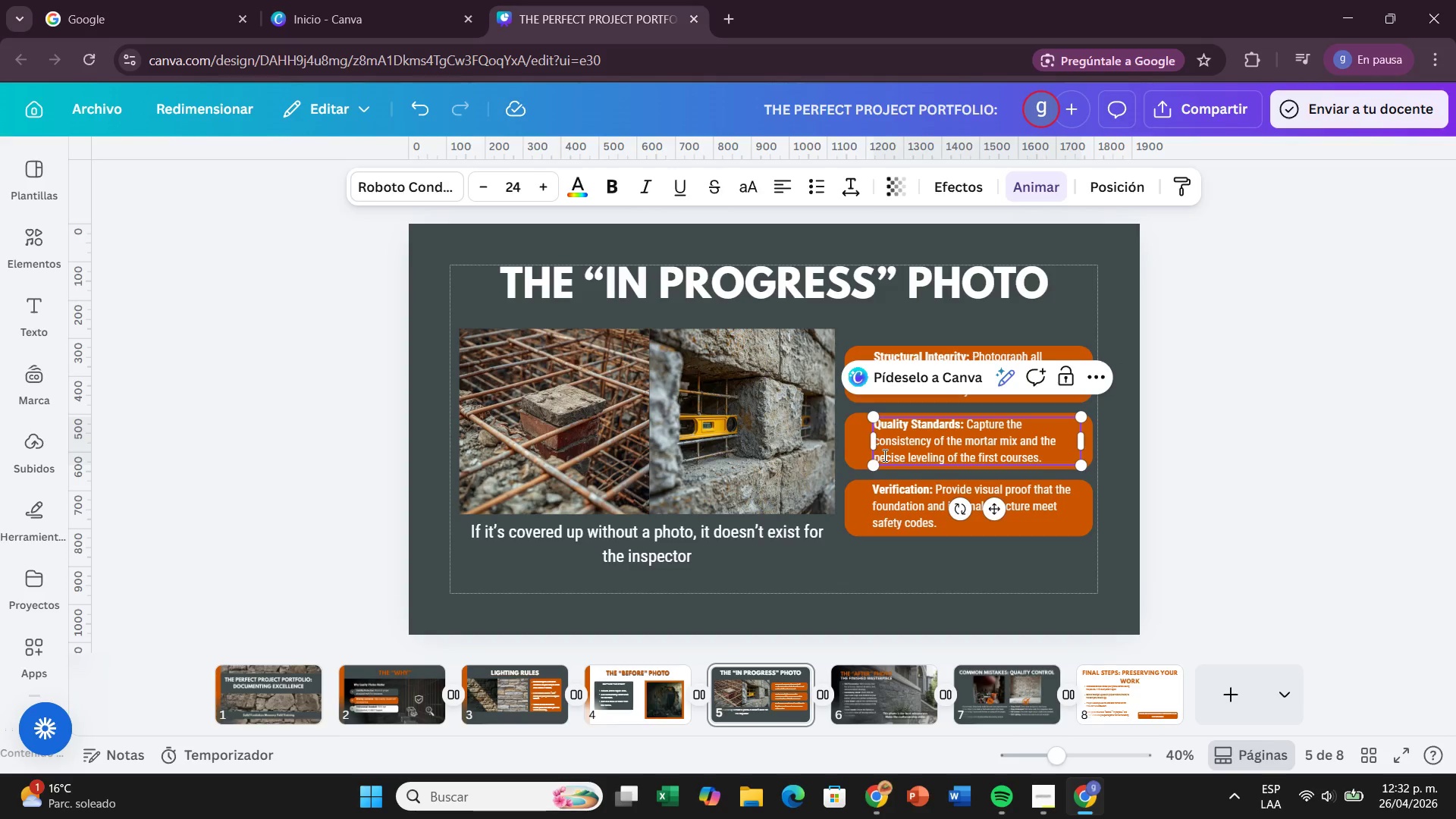 
key(R)
 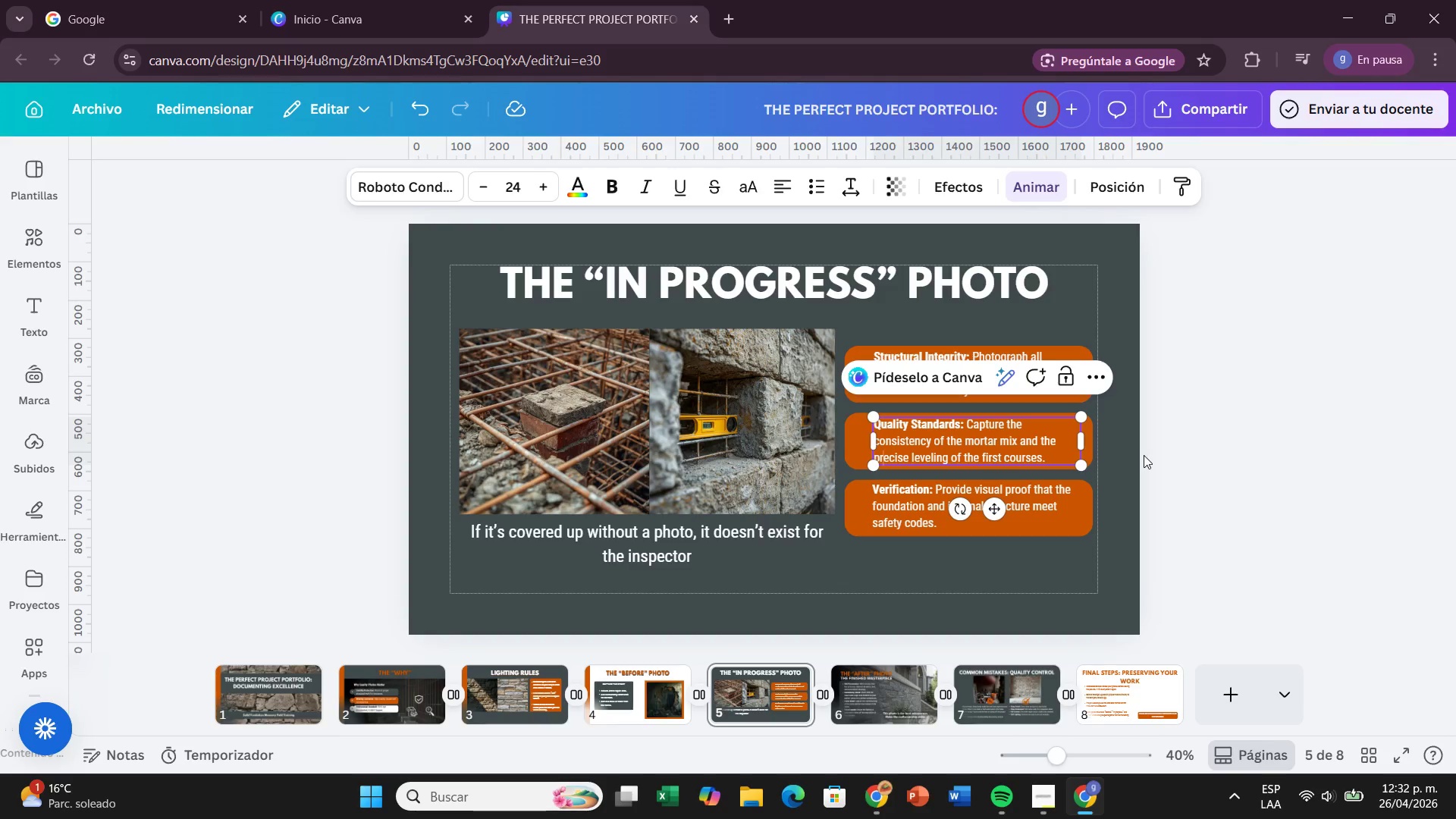 
wait(7.2)
 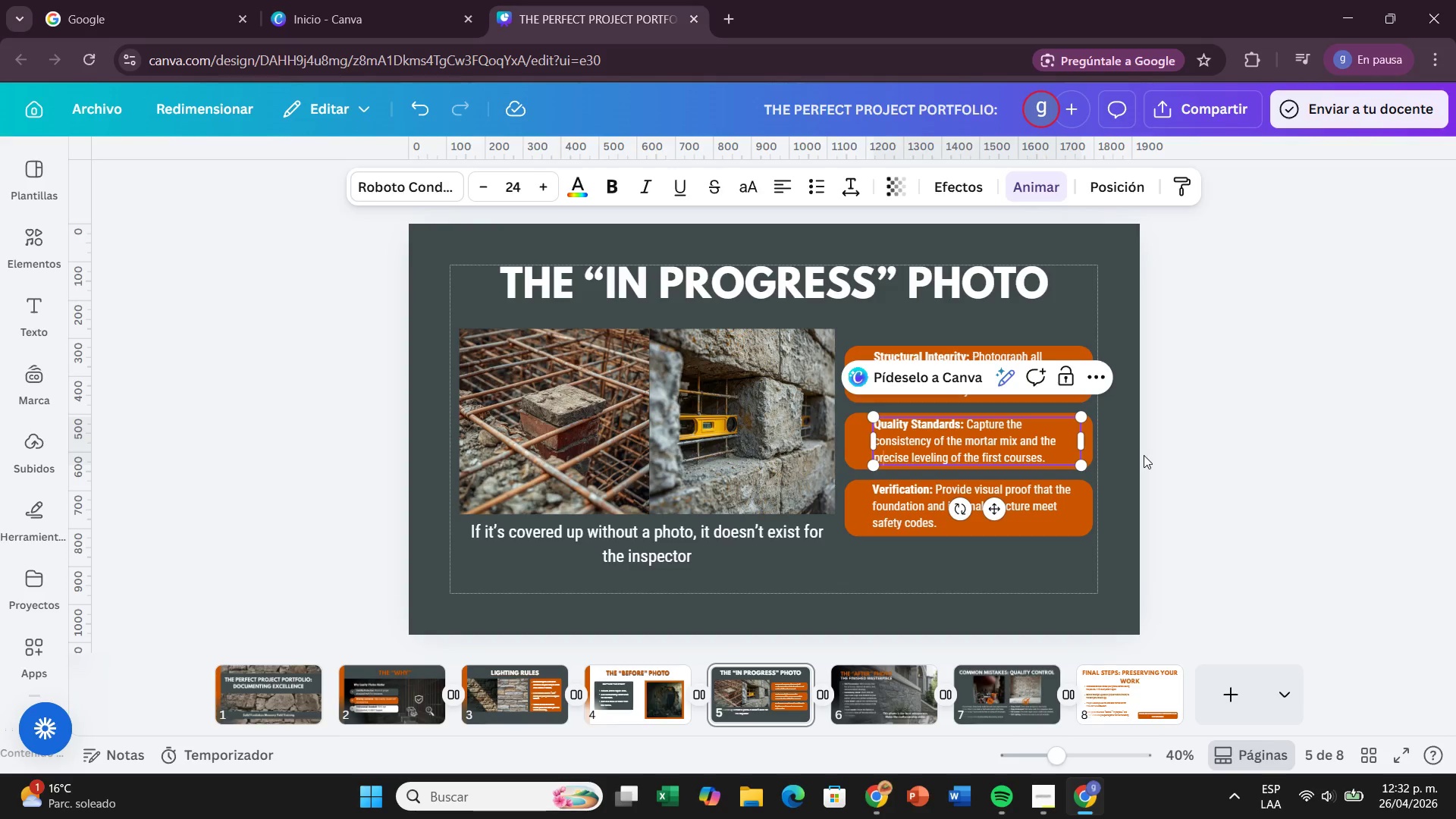 
left_click([1214, 469])
 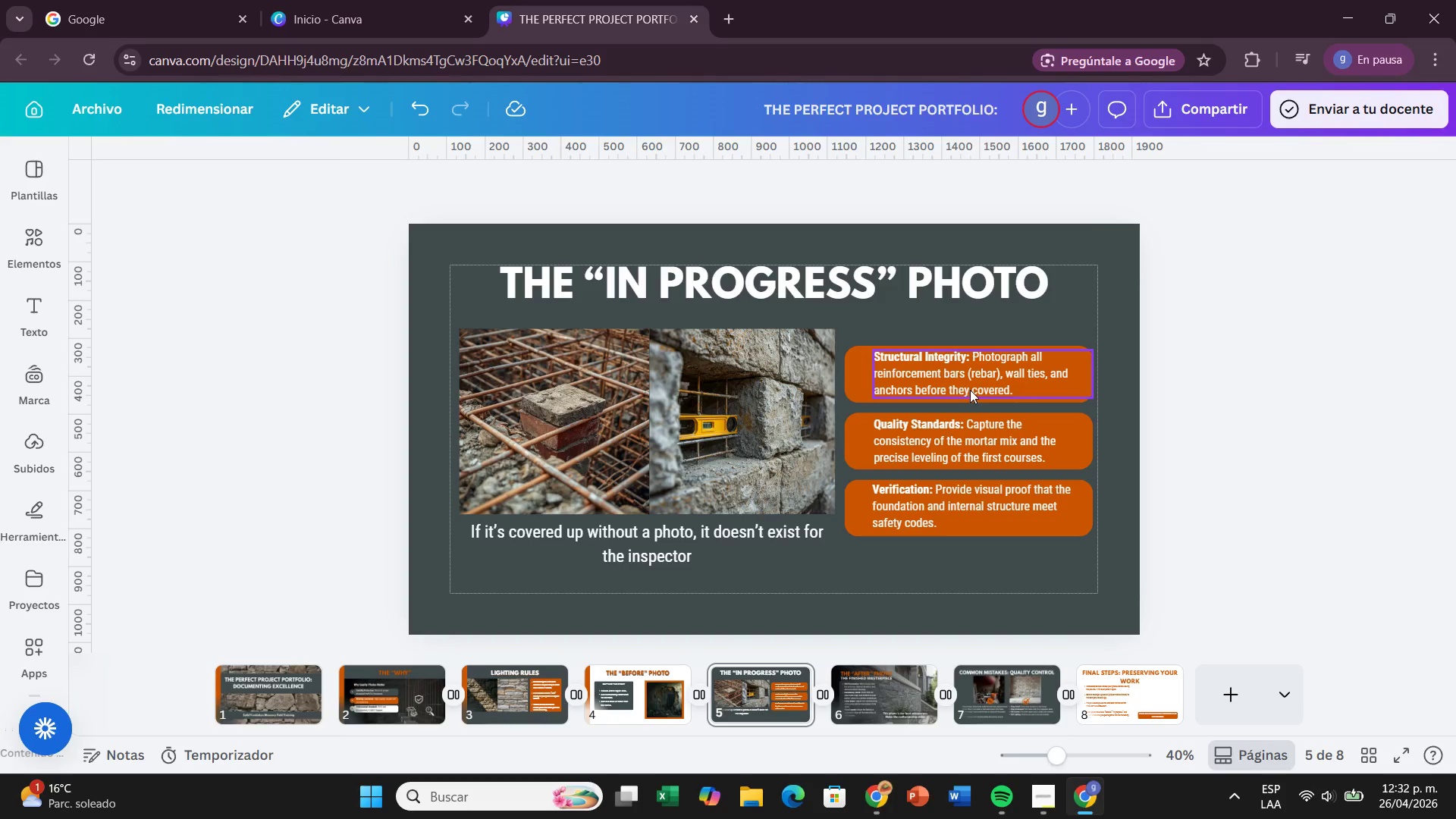 
double_click([970, 390])
 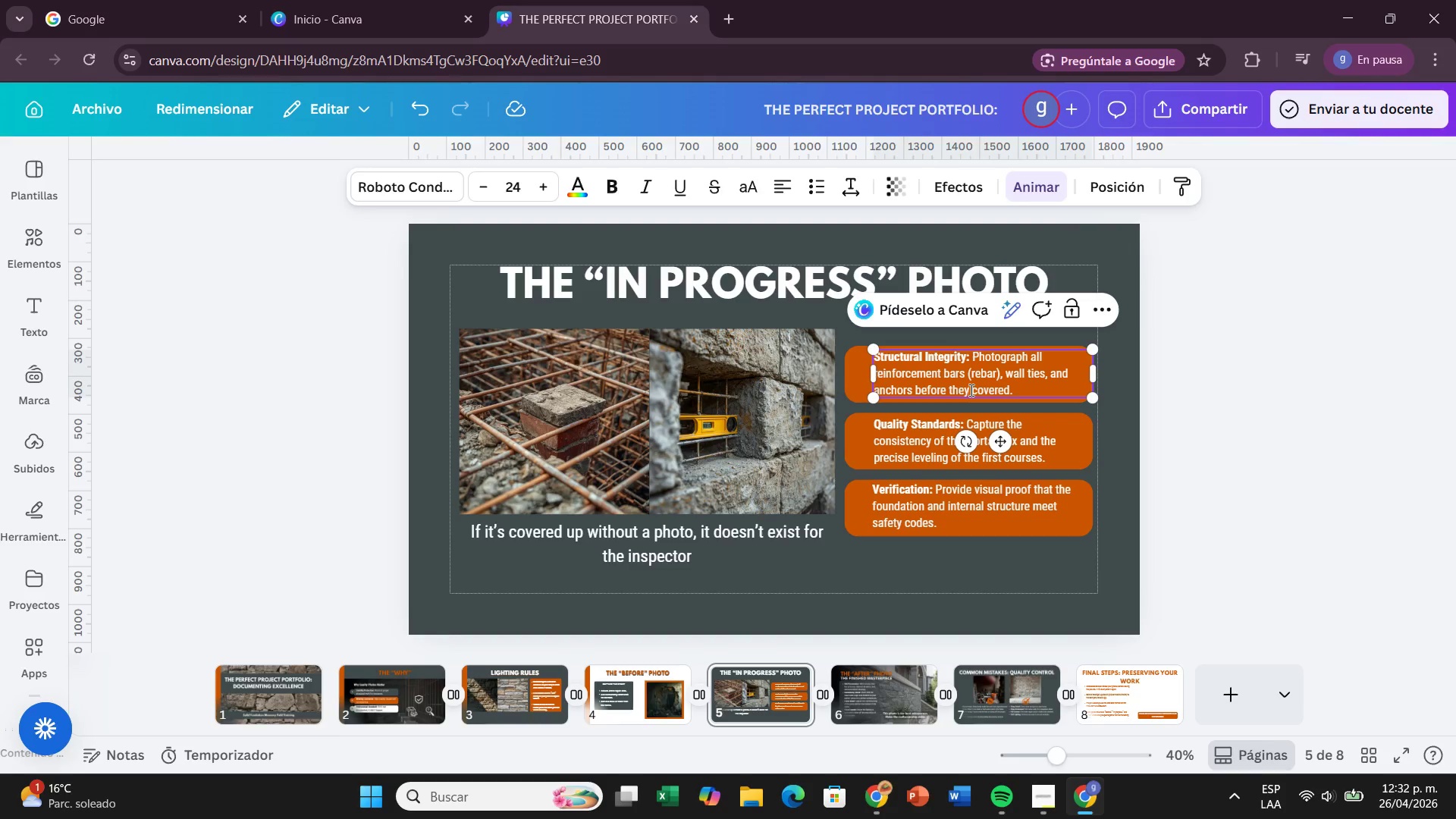 
type( are)
 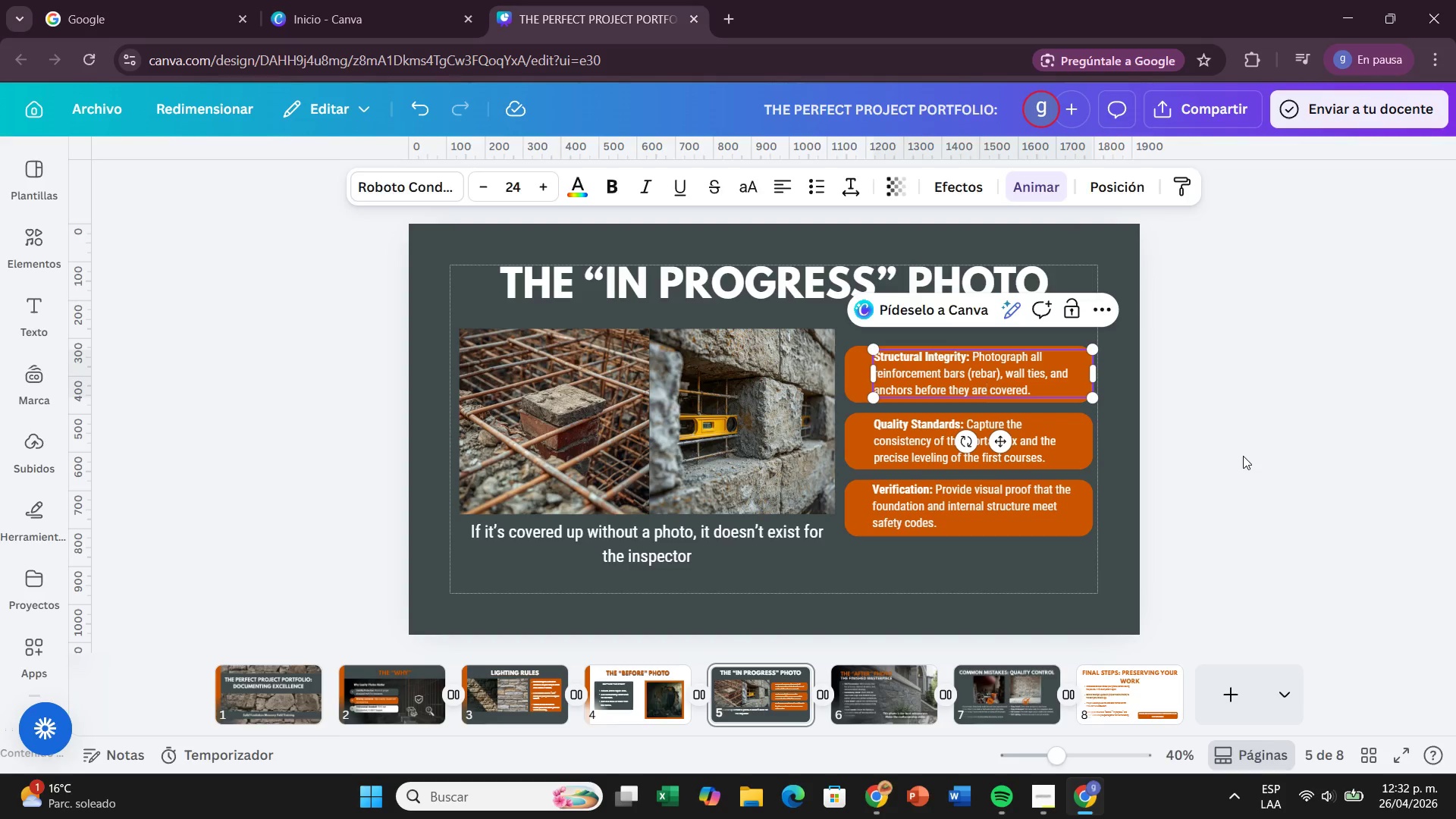 
left_click([1243, 456])
 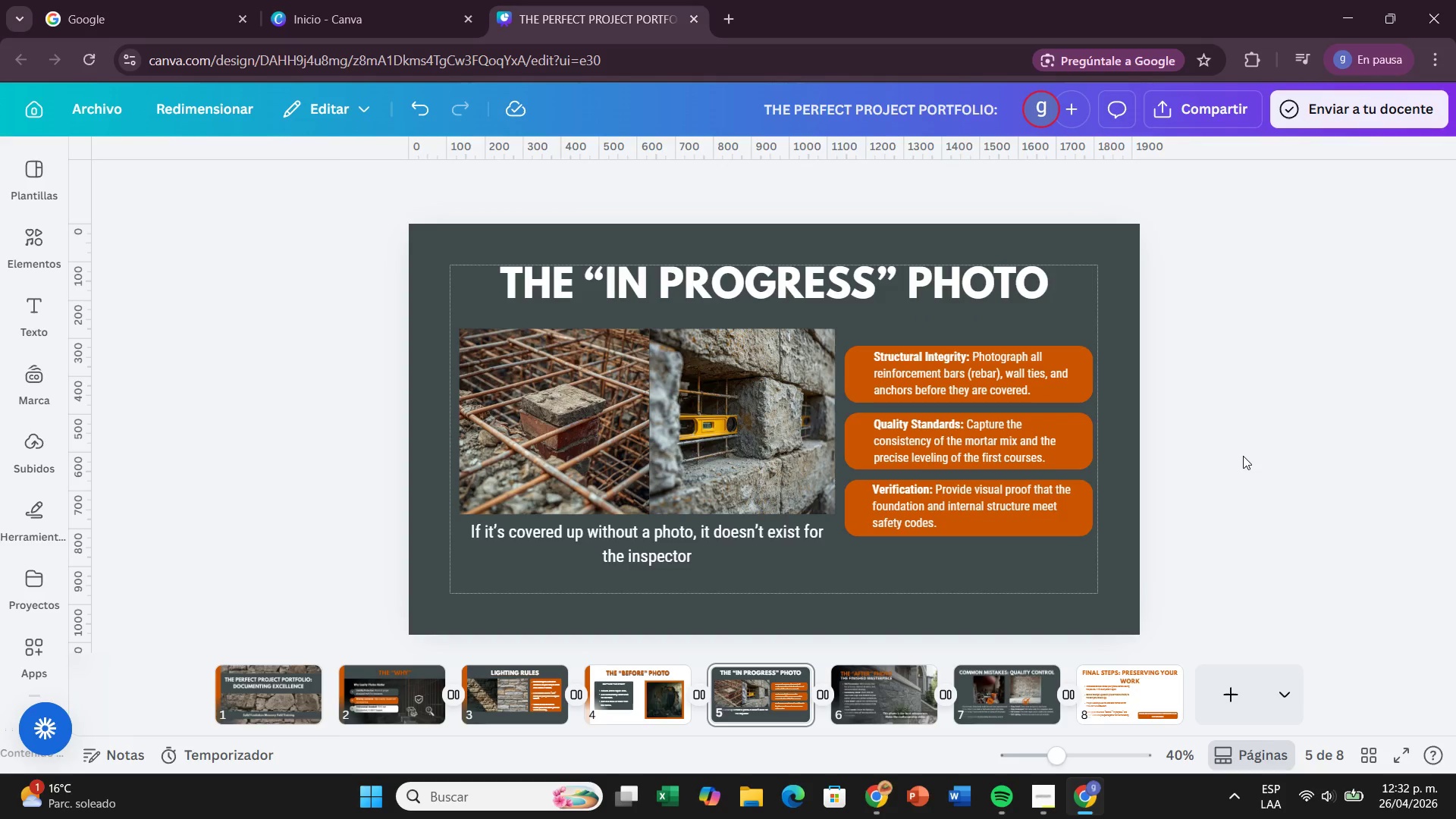 
wait(8.45)
 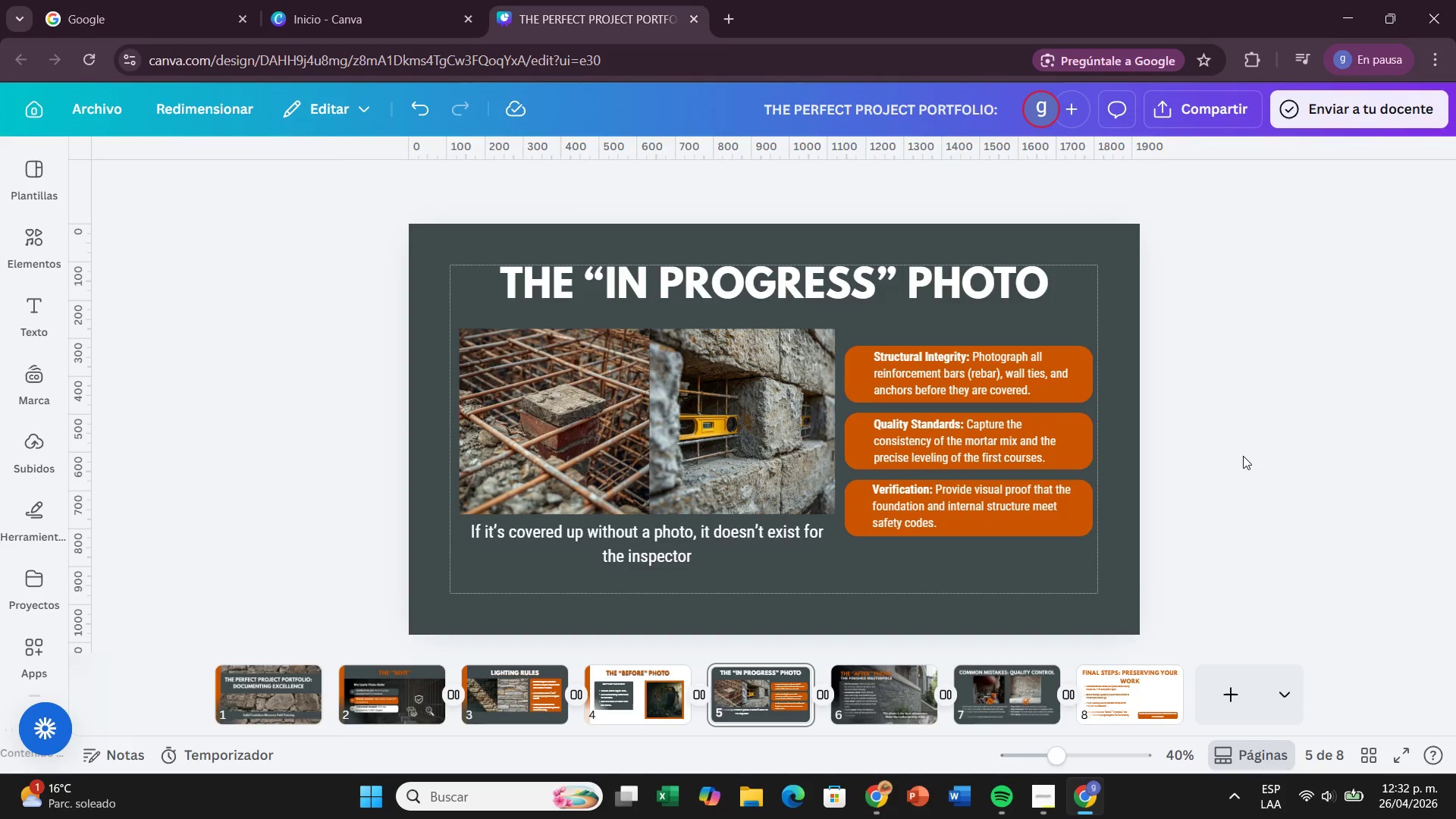 
left_click([391, 703])
 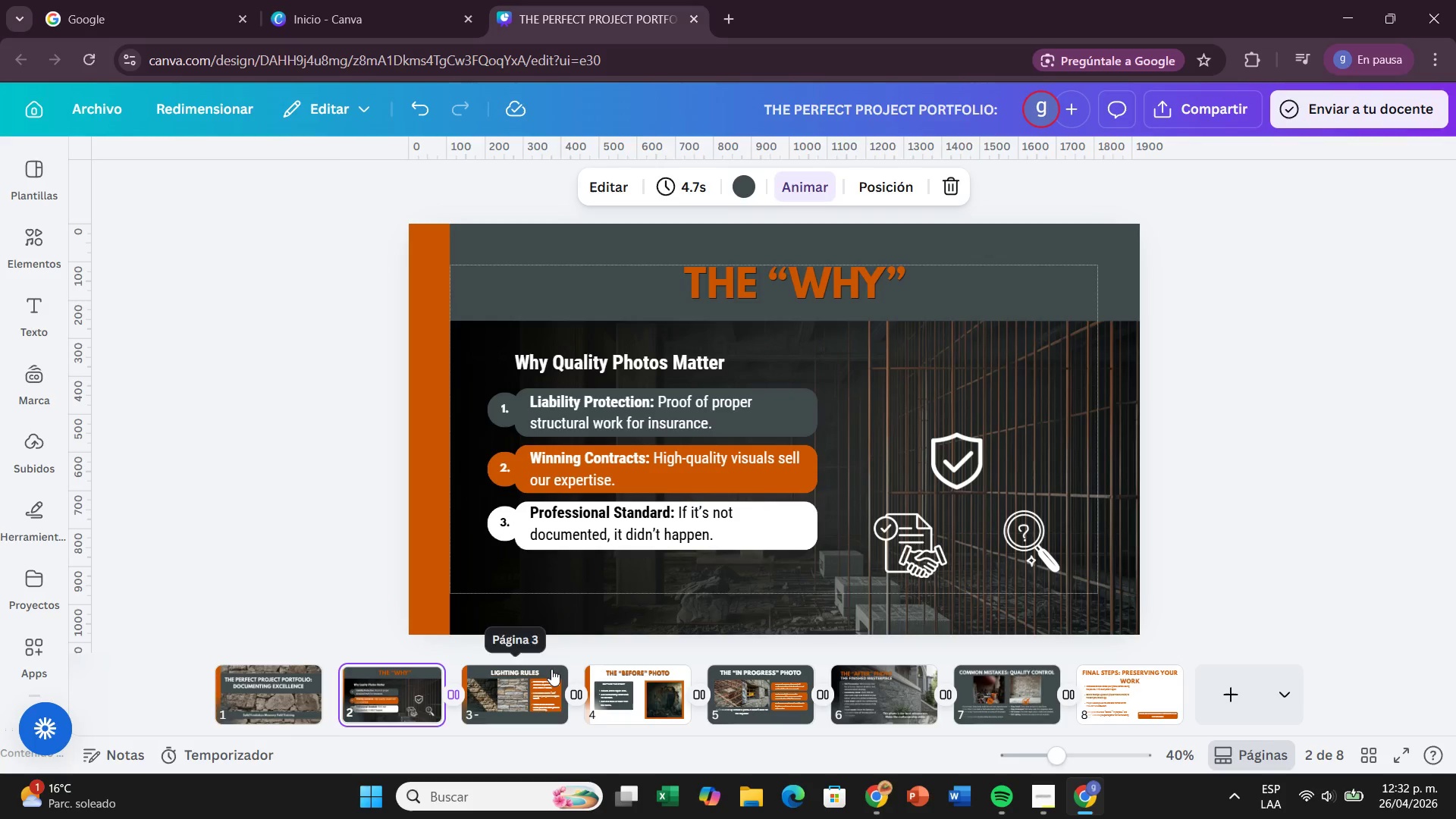 
wait(16.16)
 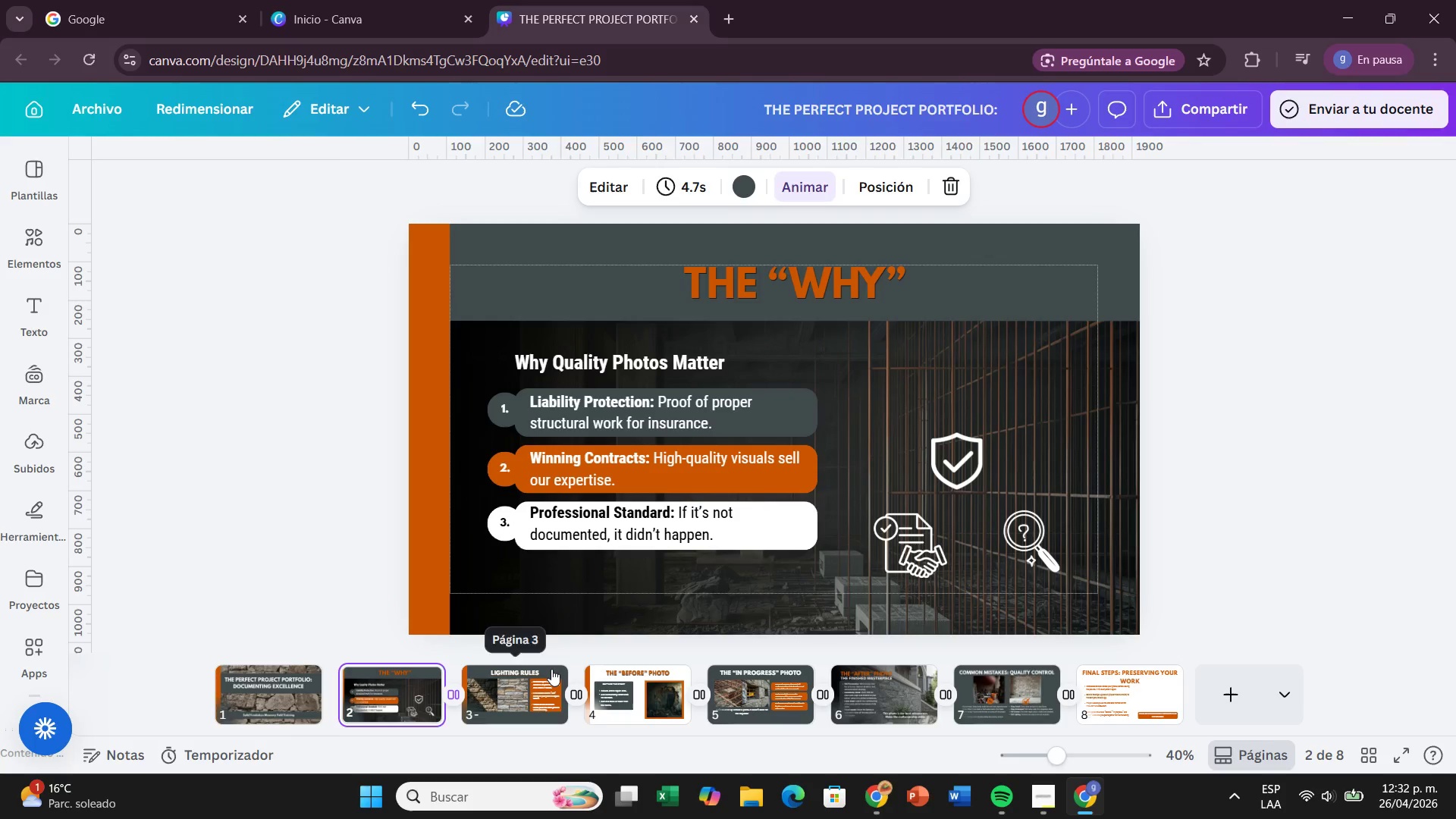 
left_click([770, 705])
 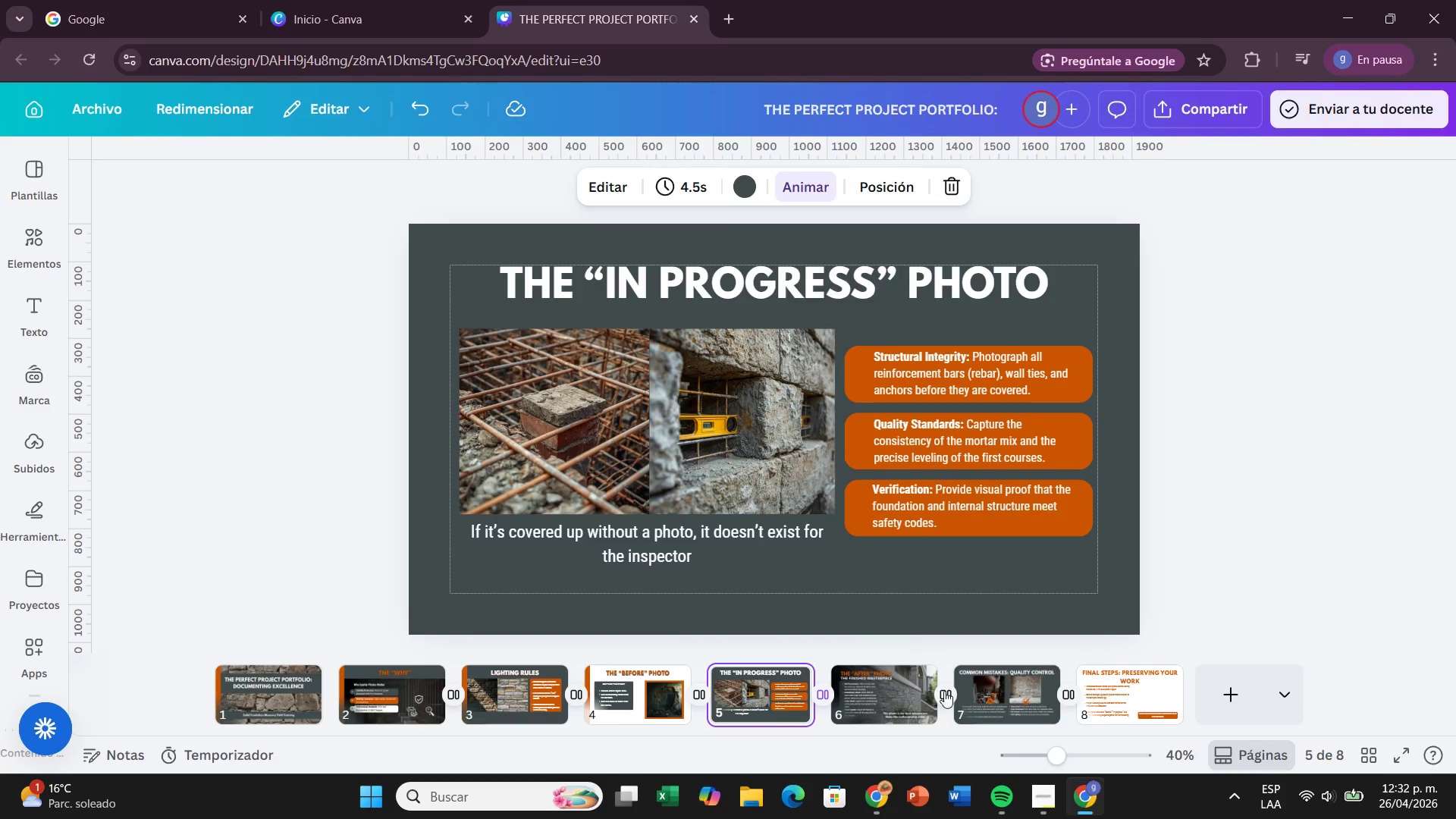 
left_click([1013, 713])
 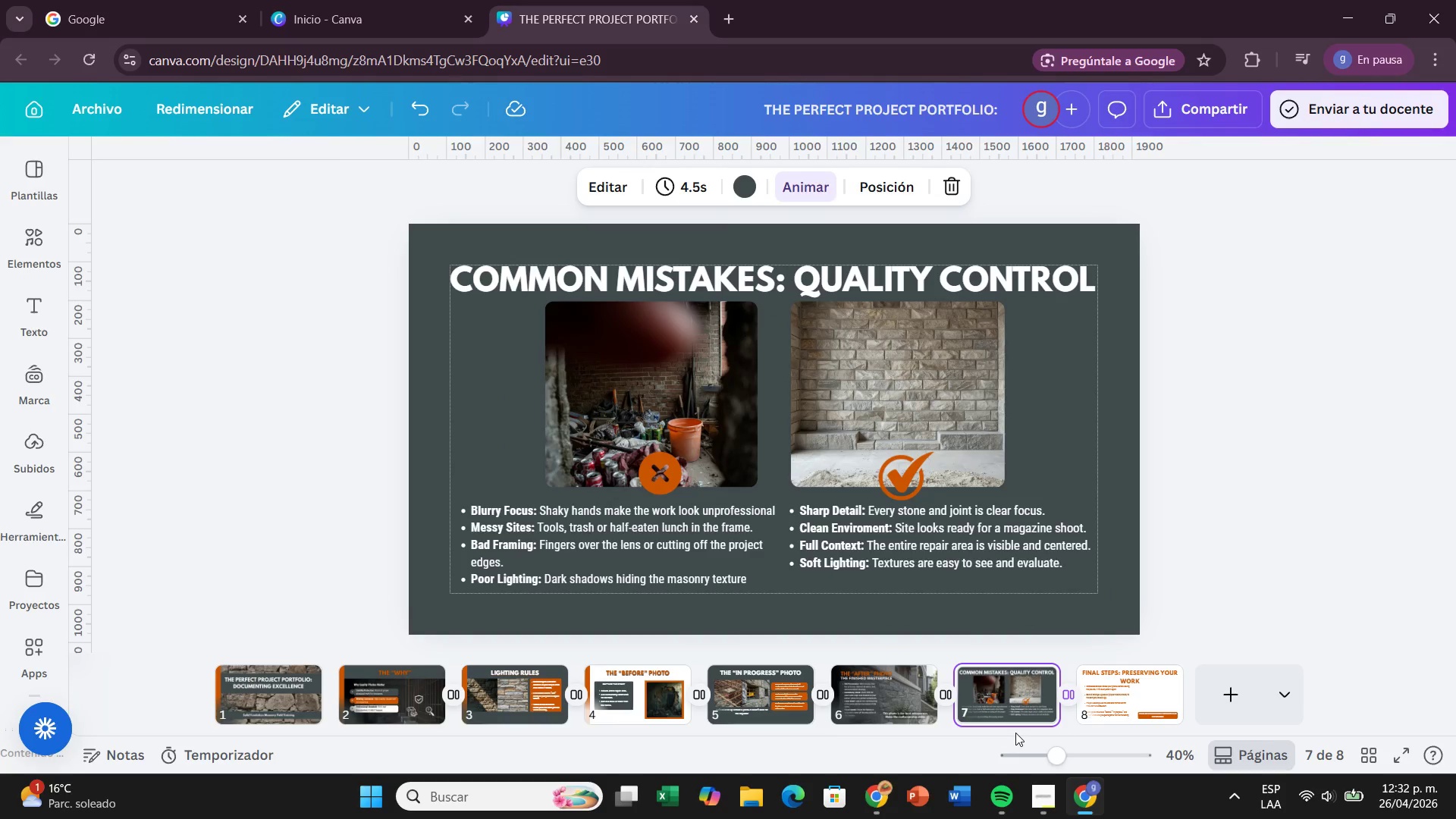 
wait(8.16)
 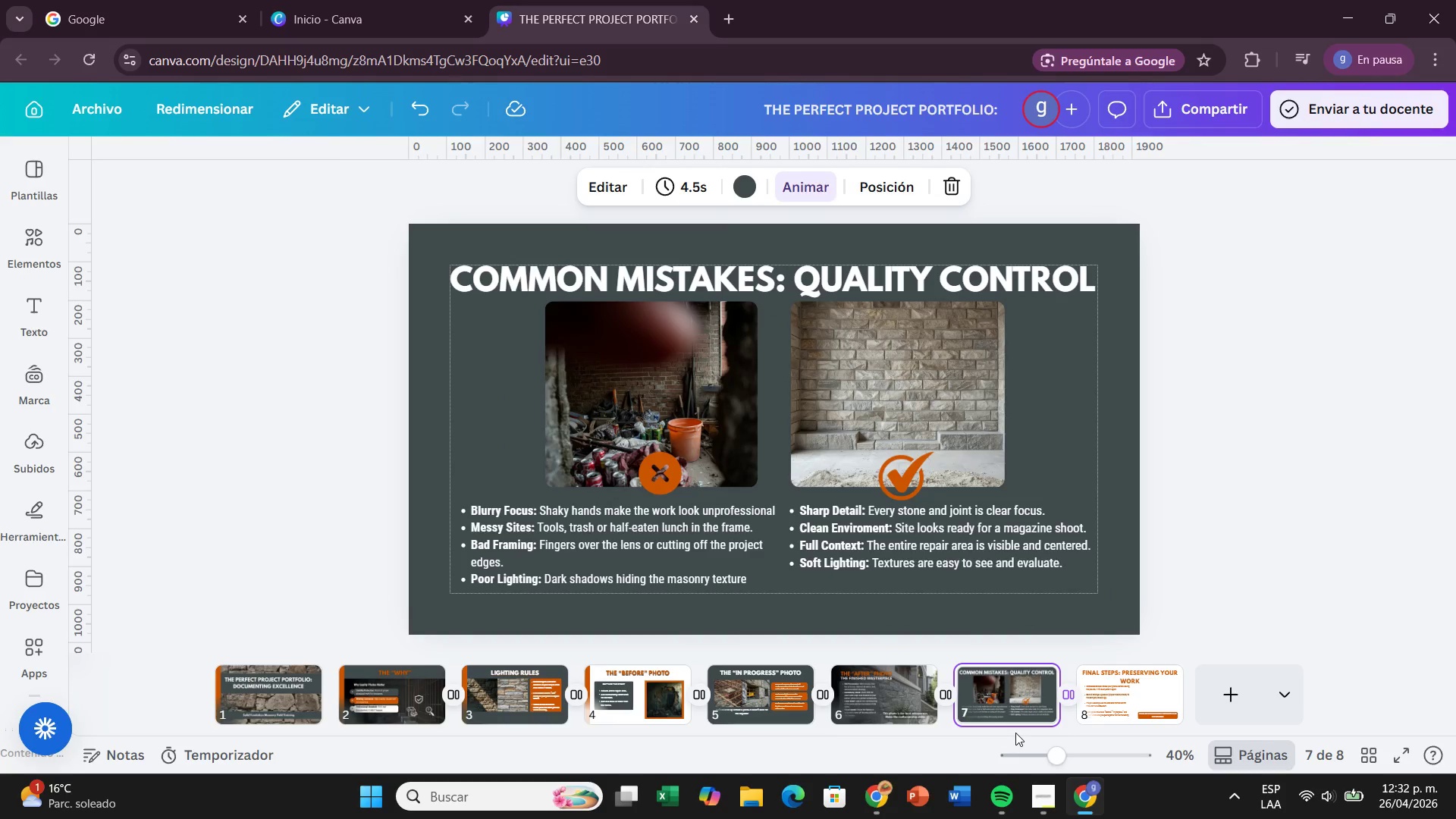 
double_click([766, 516])
 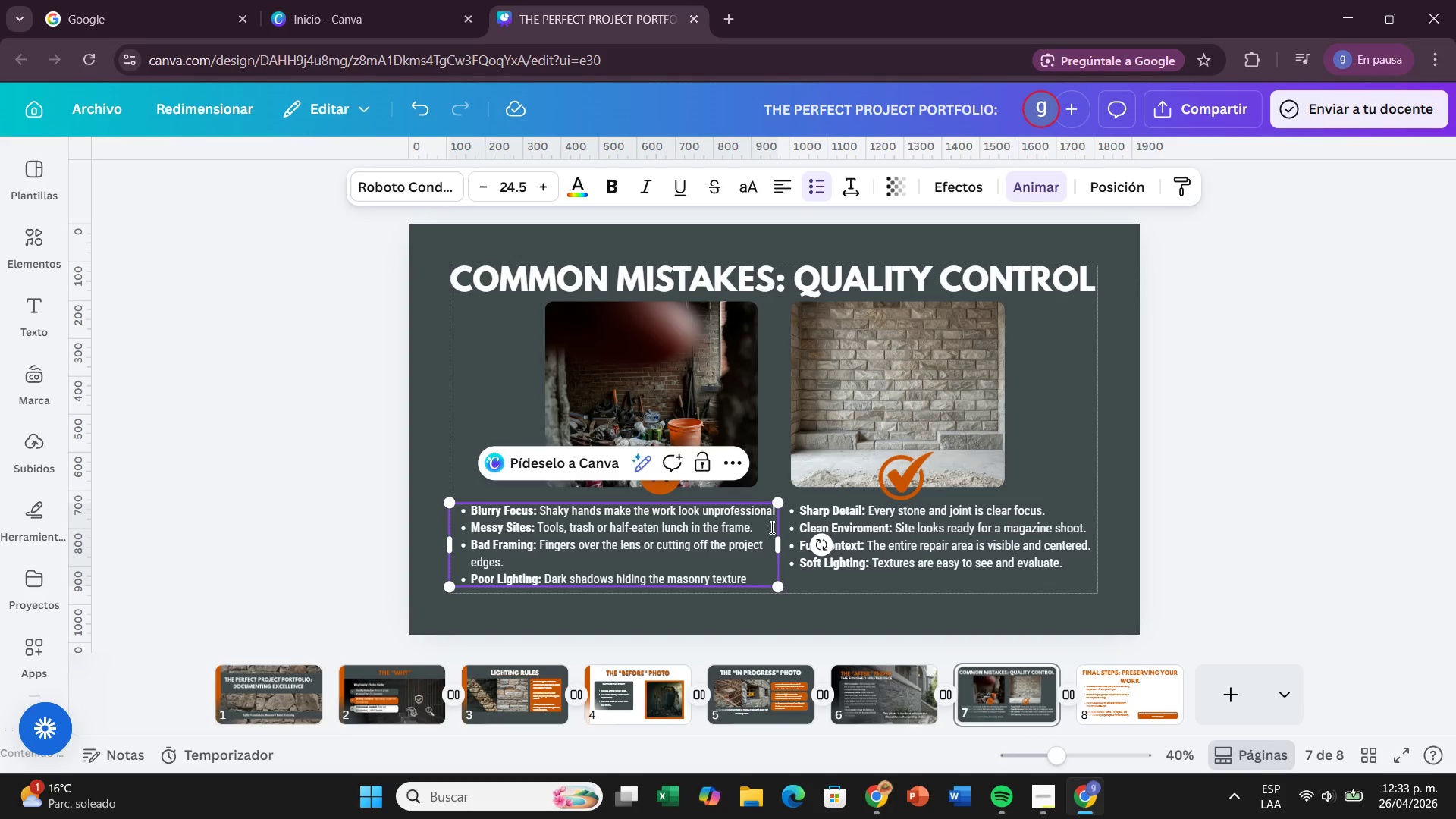 
key(ArrowRight)
 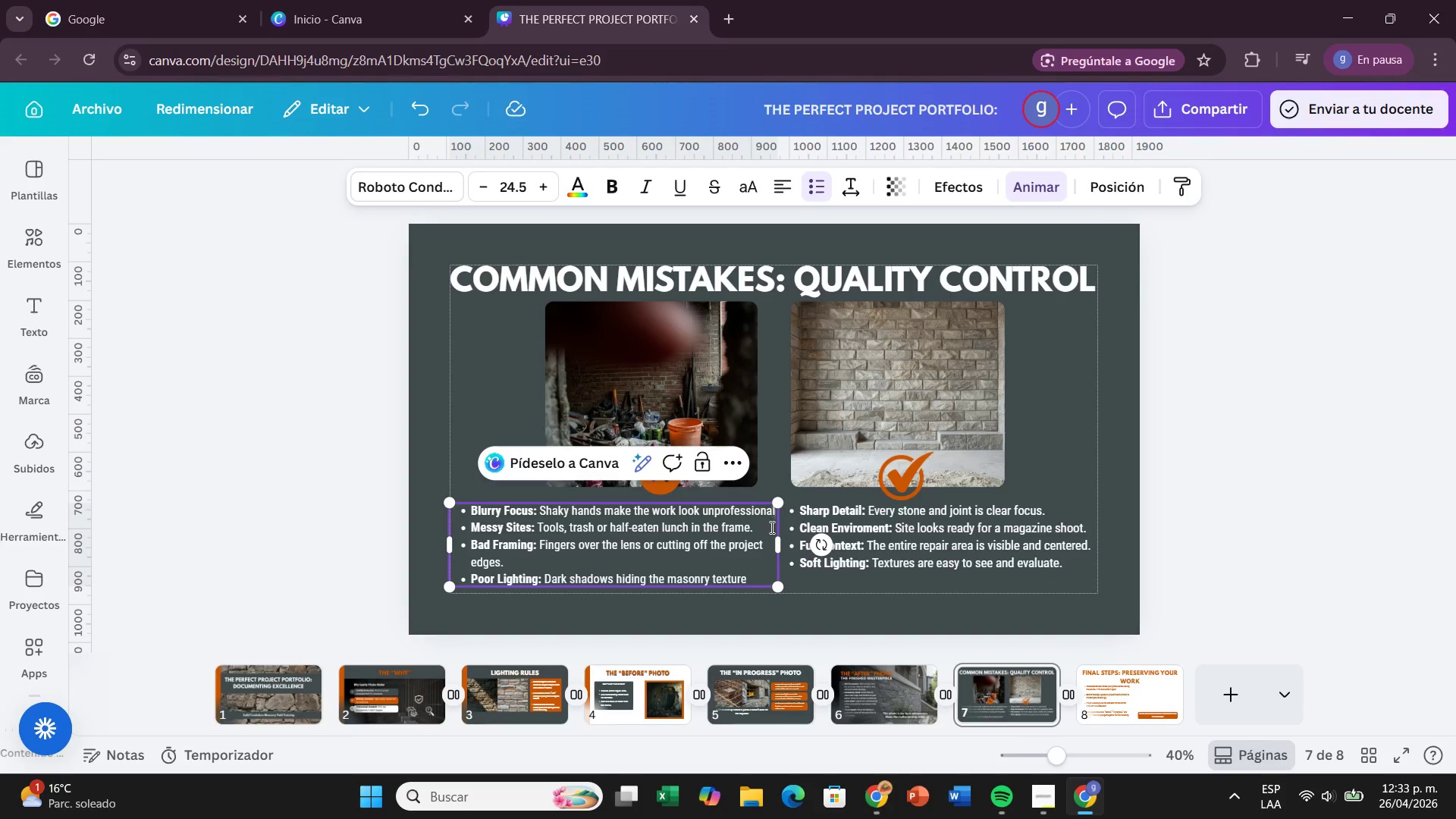 
key(ArrowRight)
 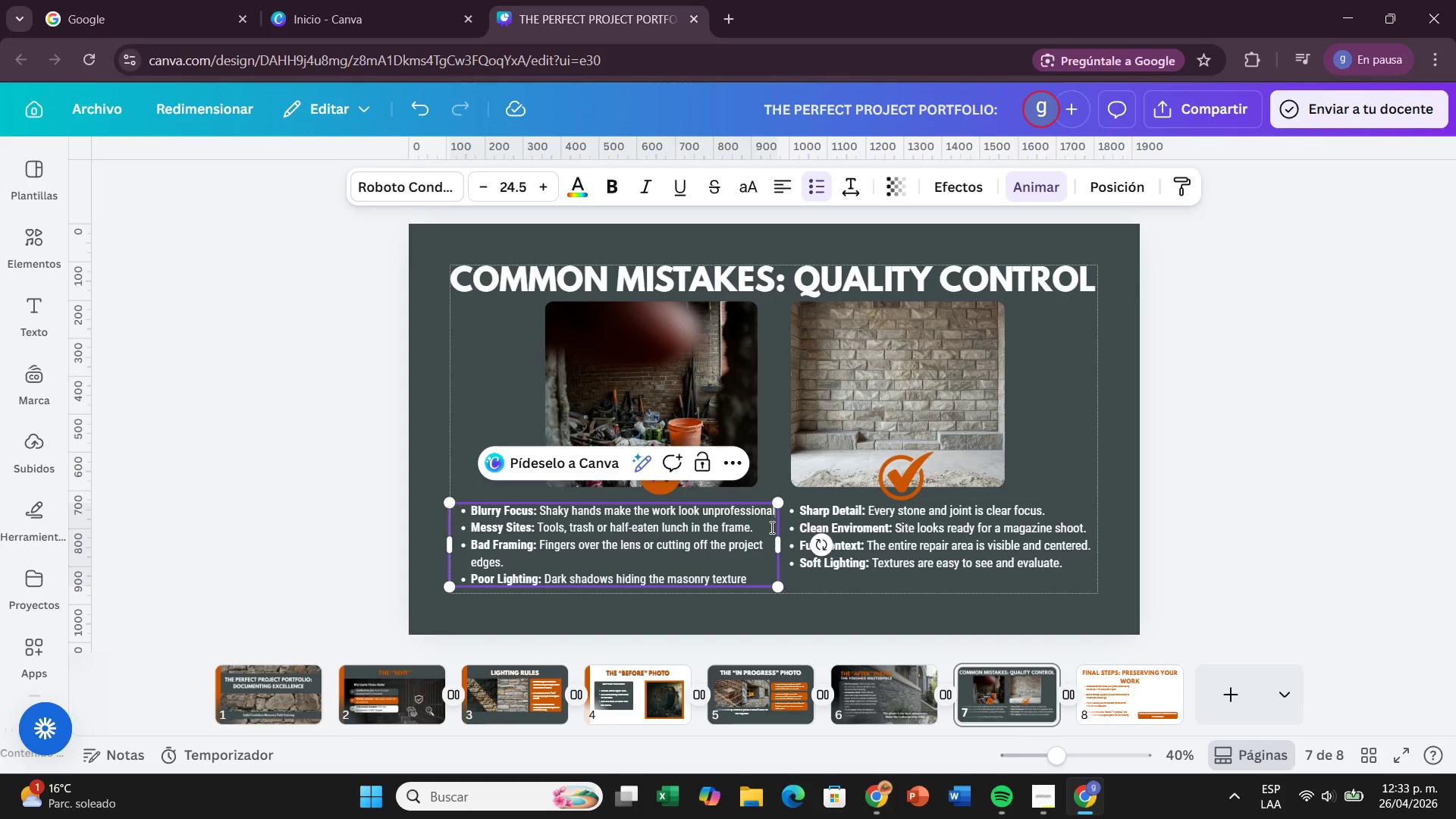 
key(Period)
 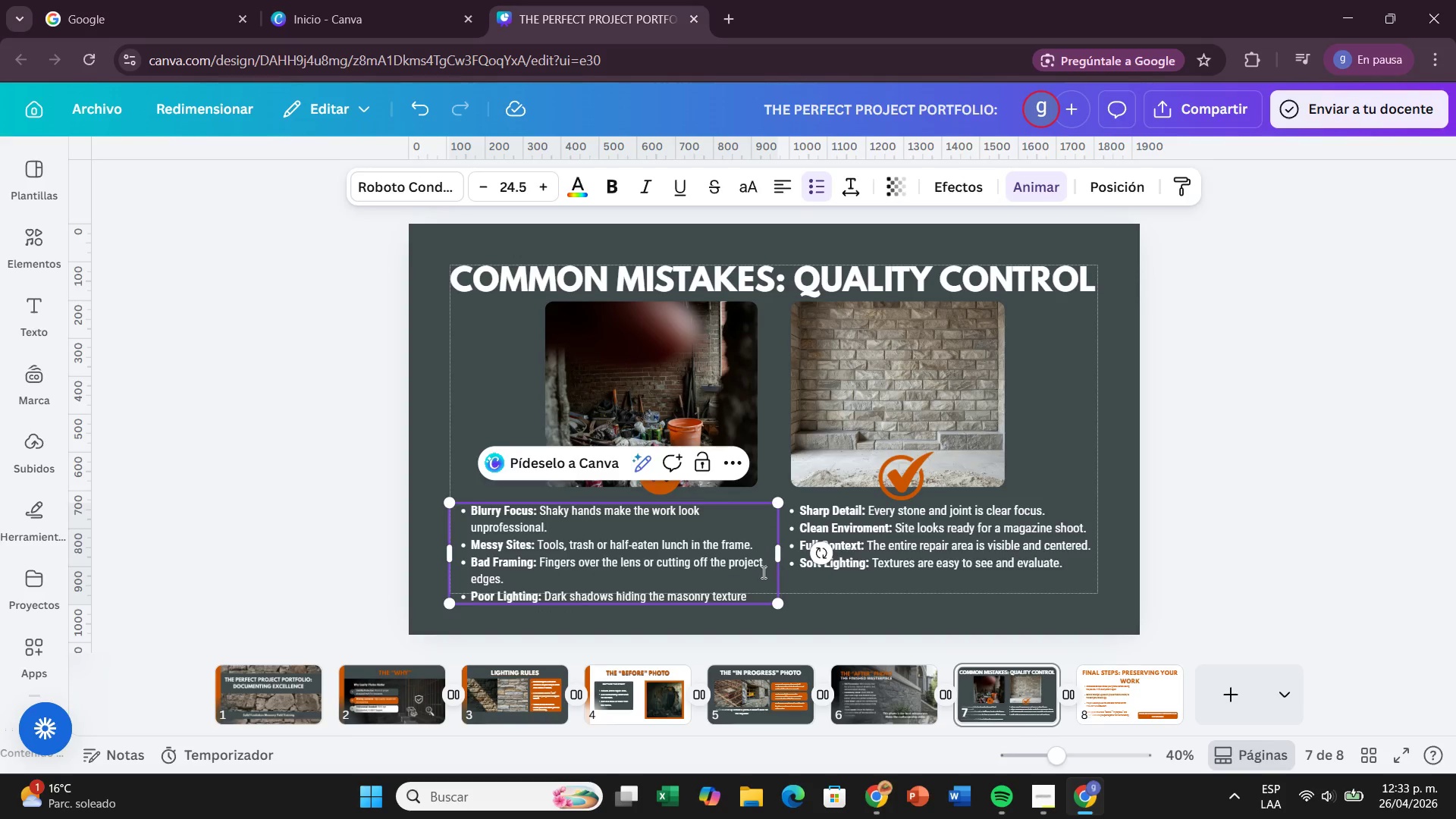 
left_click([747, 601])
 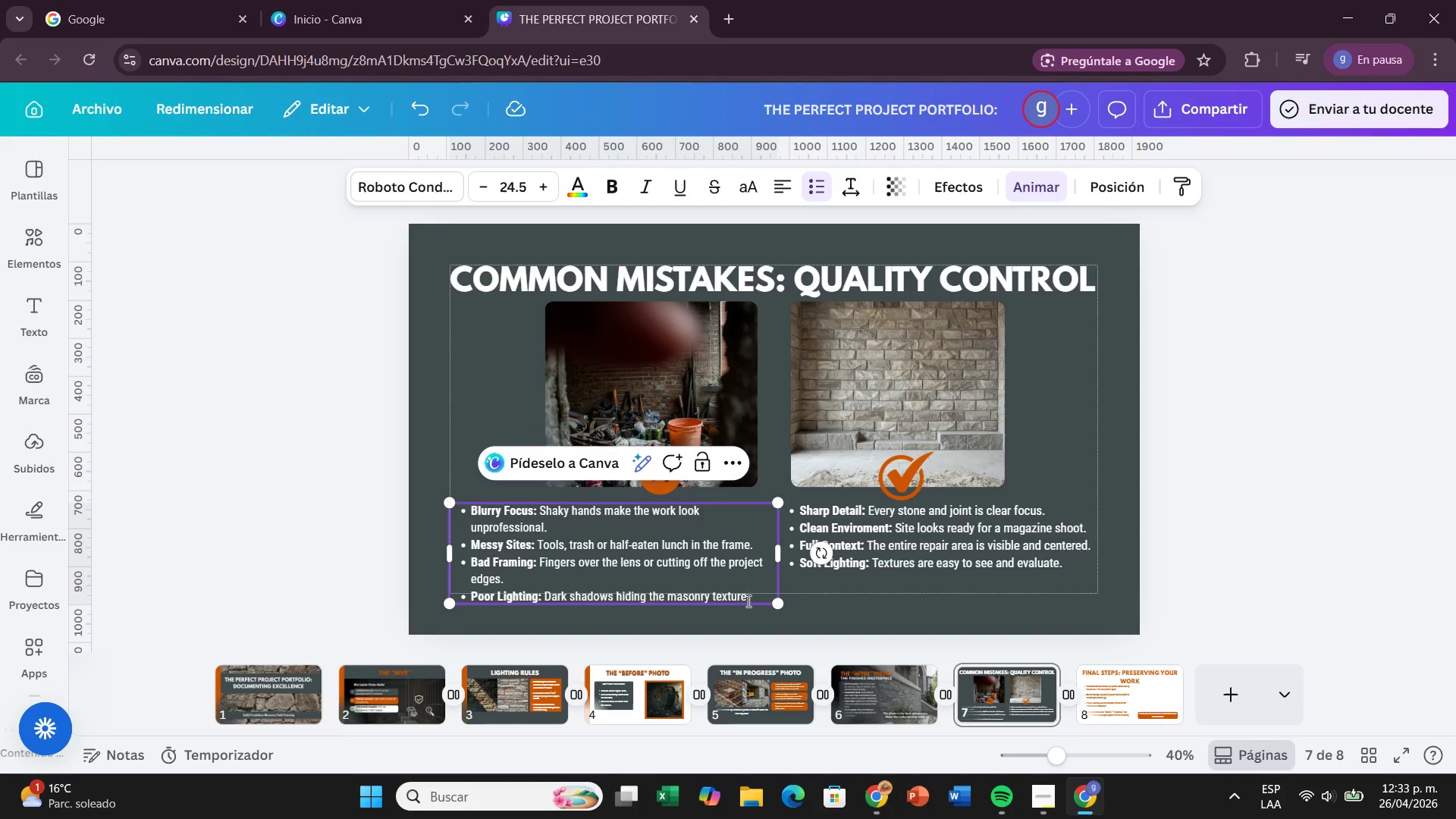 
key(Period)
 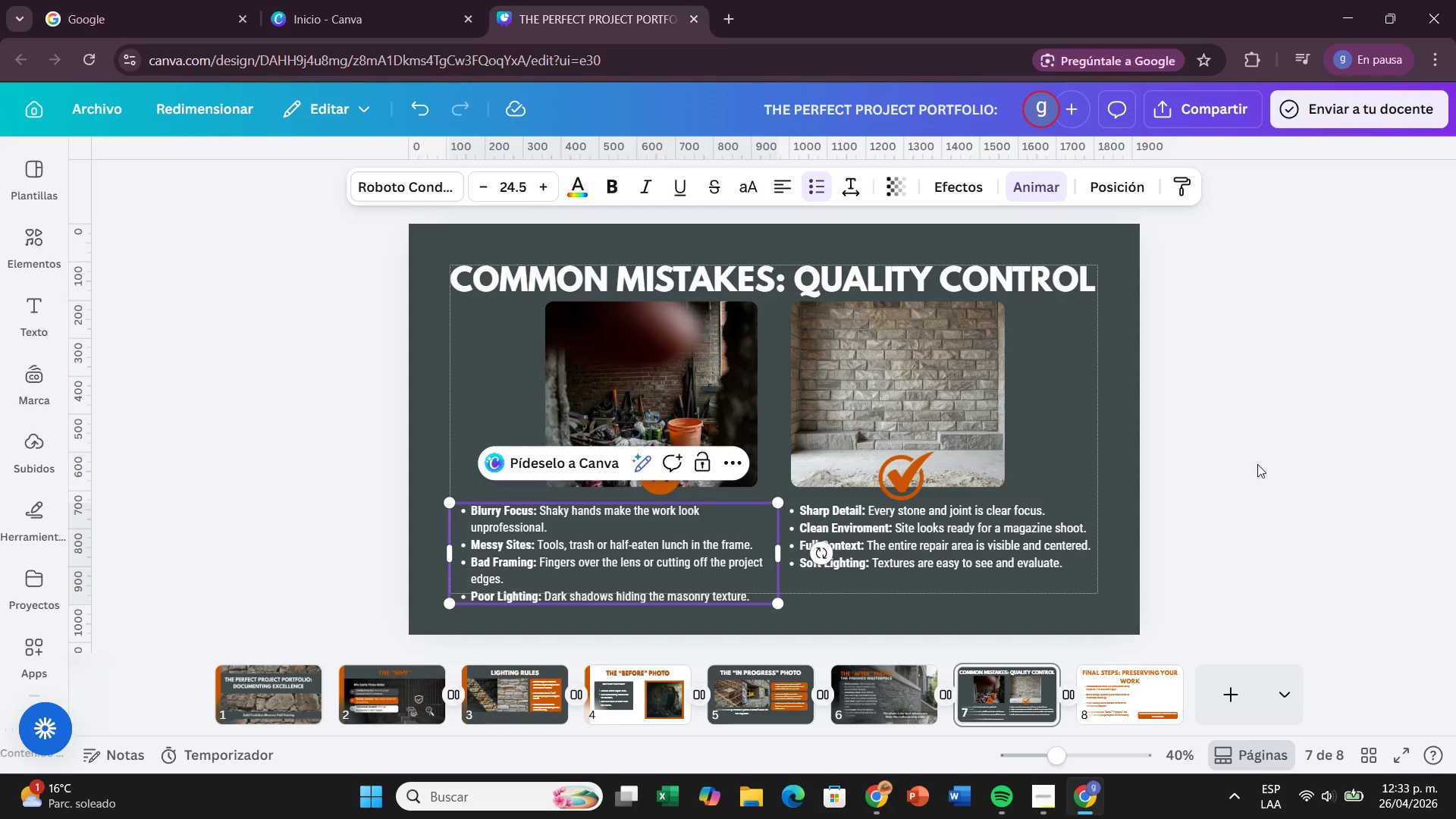 
left_click([1268, 462])
 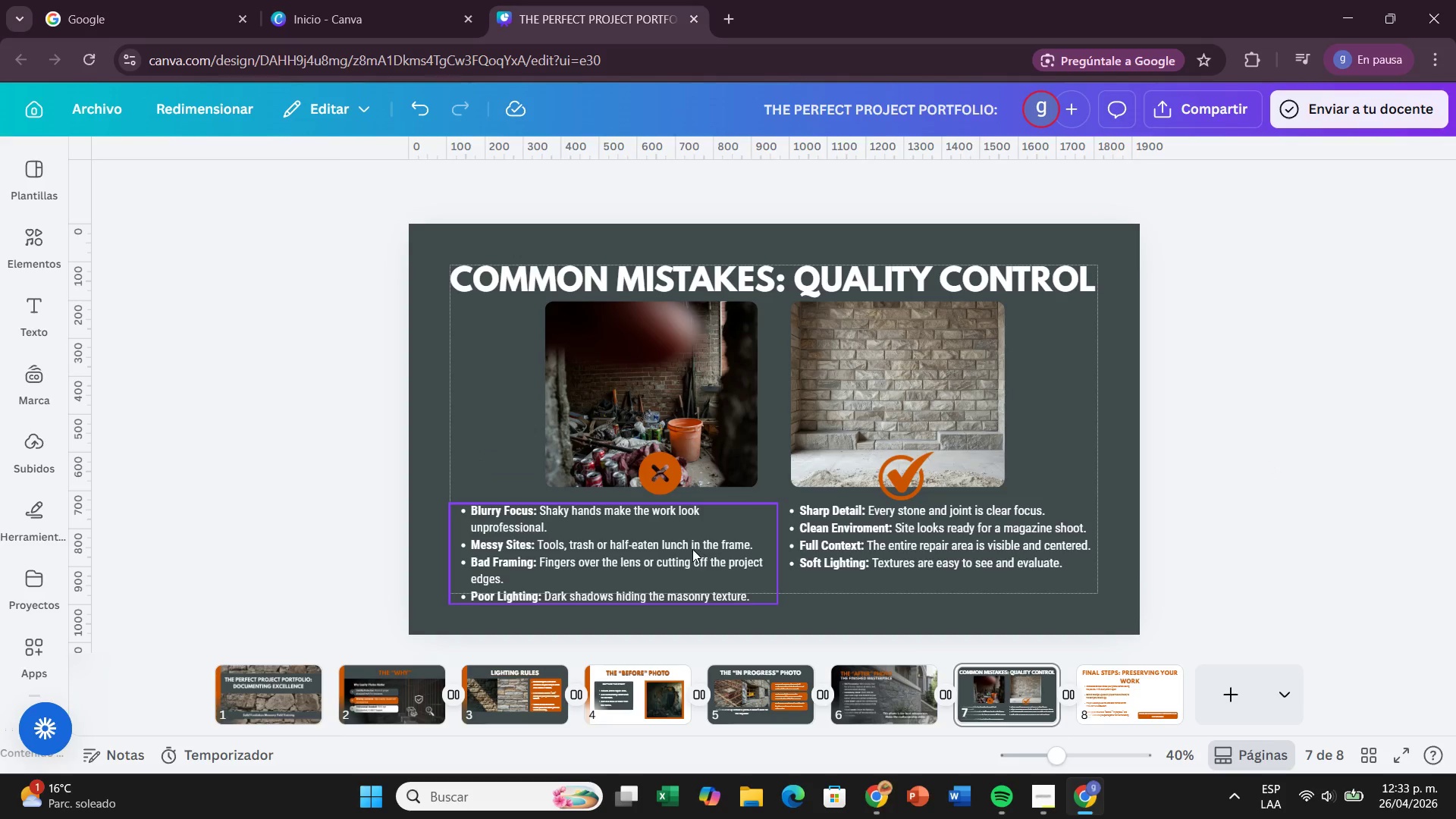 
left_click_drag(start_coordinate=[691, 550], to_coordinate=[697, 538])
 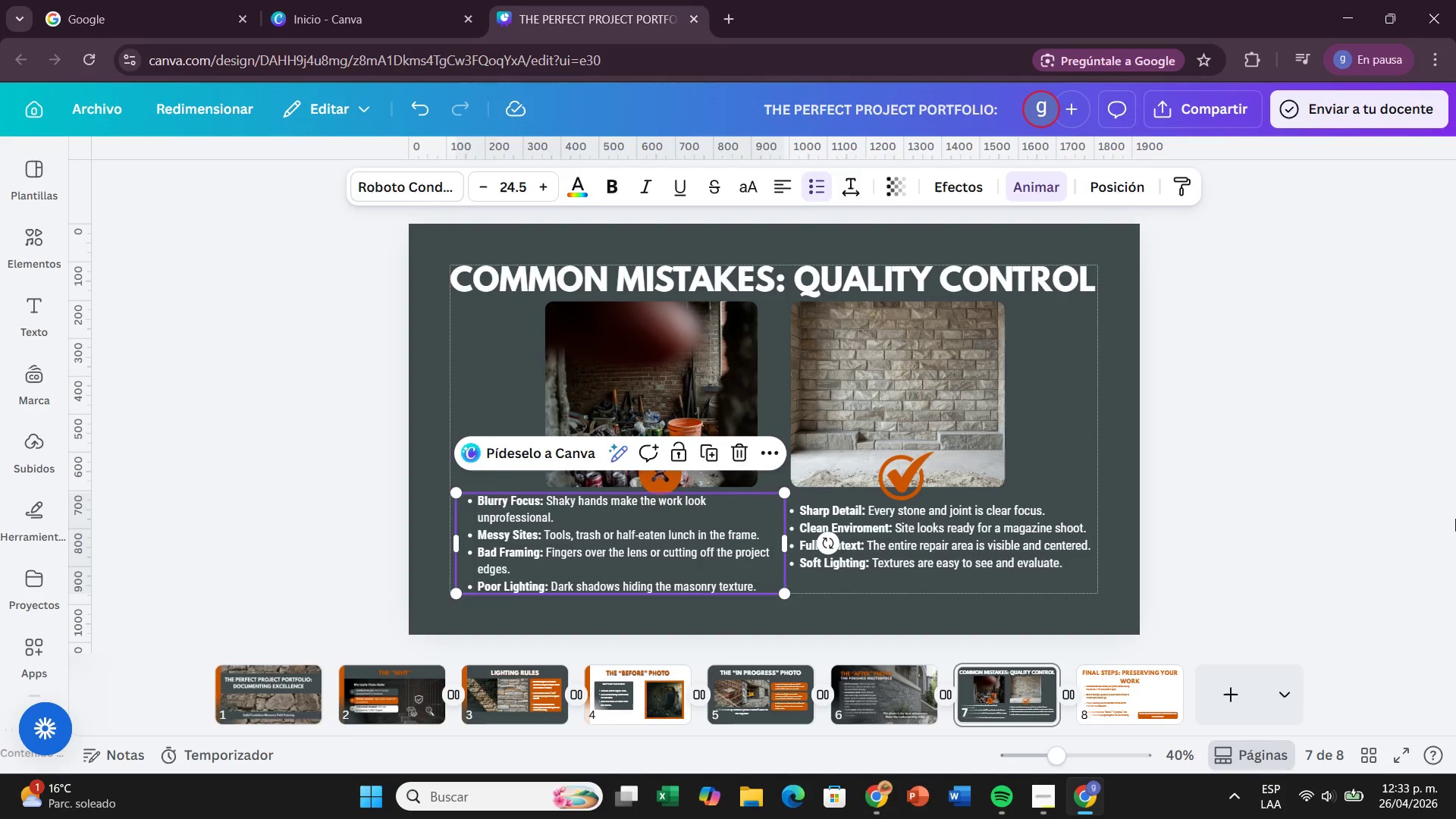 
left_click([1455, 519])
 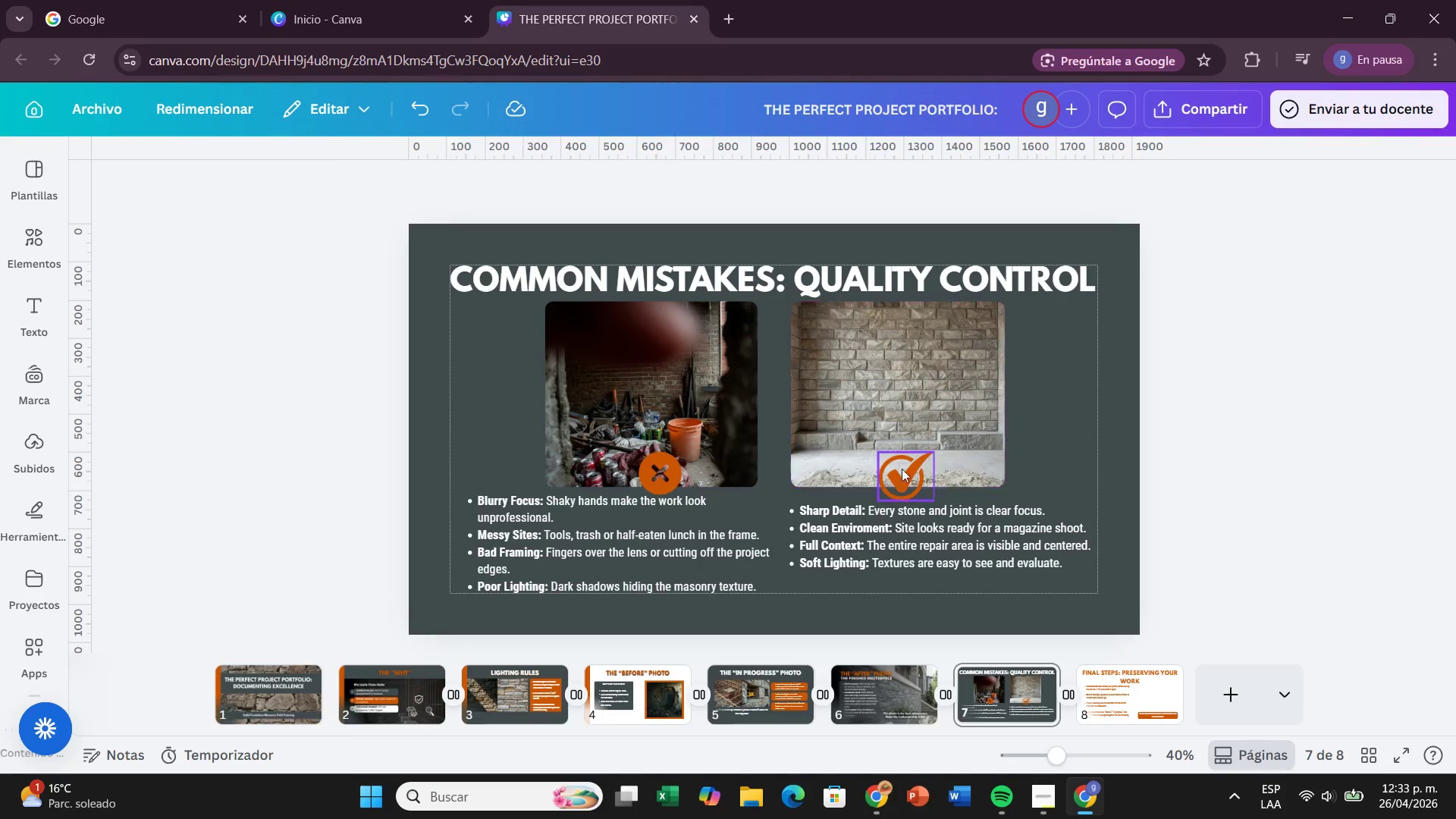 
left_click_drag(start_coordinate=[667, 478], to_coordinate=[558, 315])
 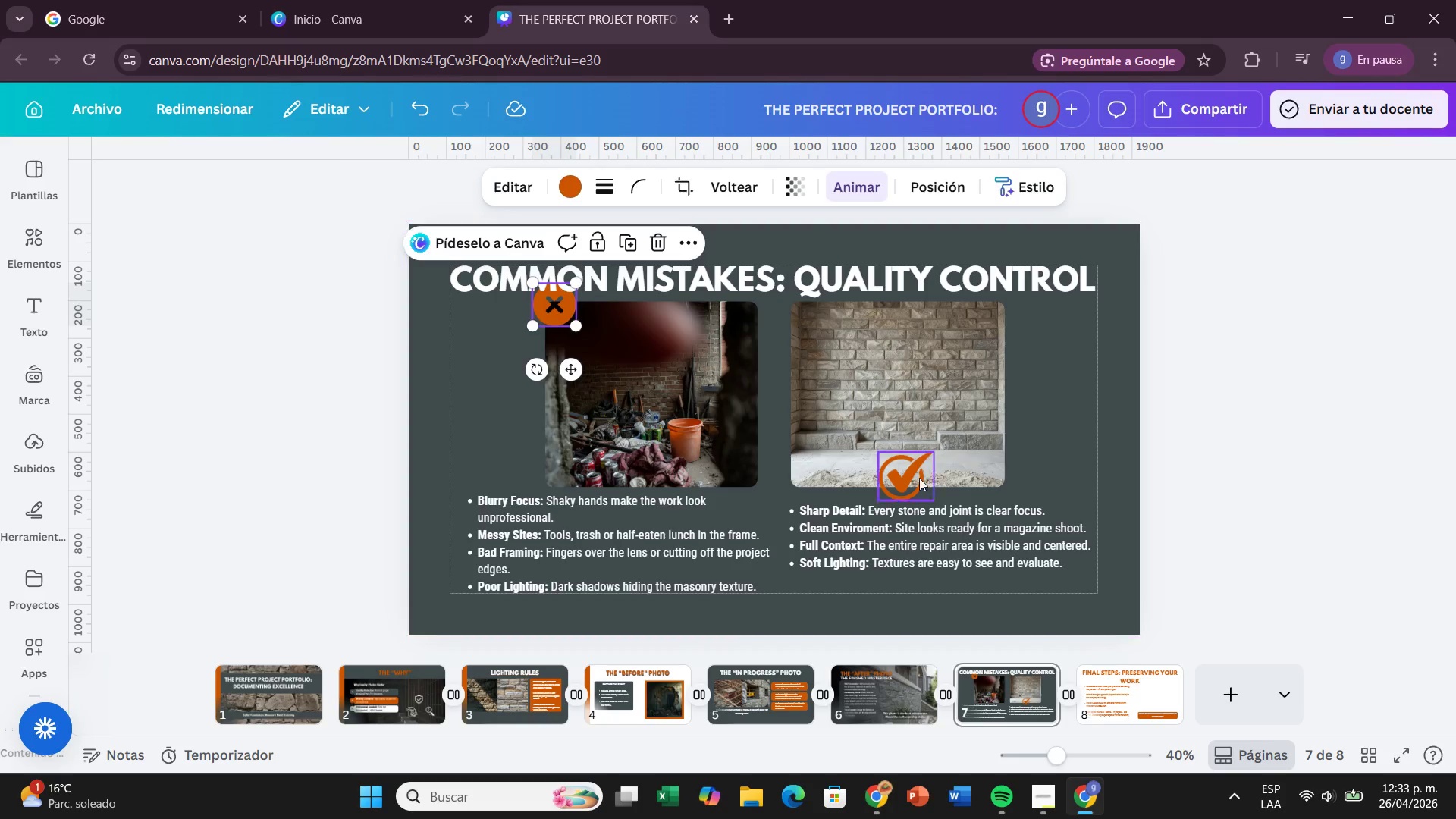 
left_click_drag(start_coordinate=[902, 478], to_coordinate=[1005, 316])
 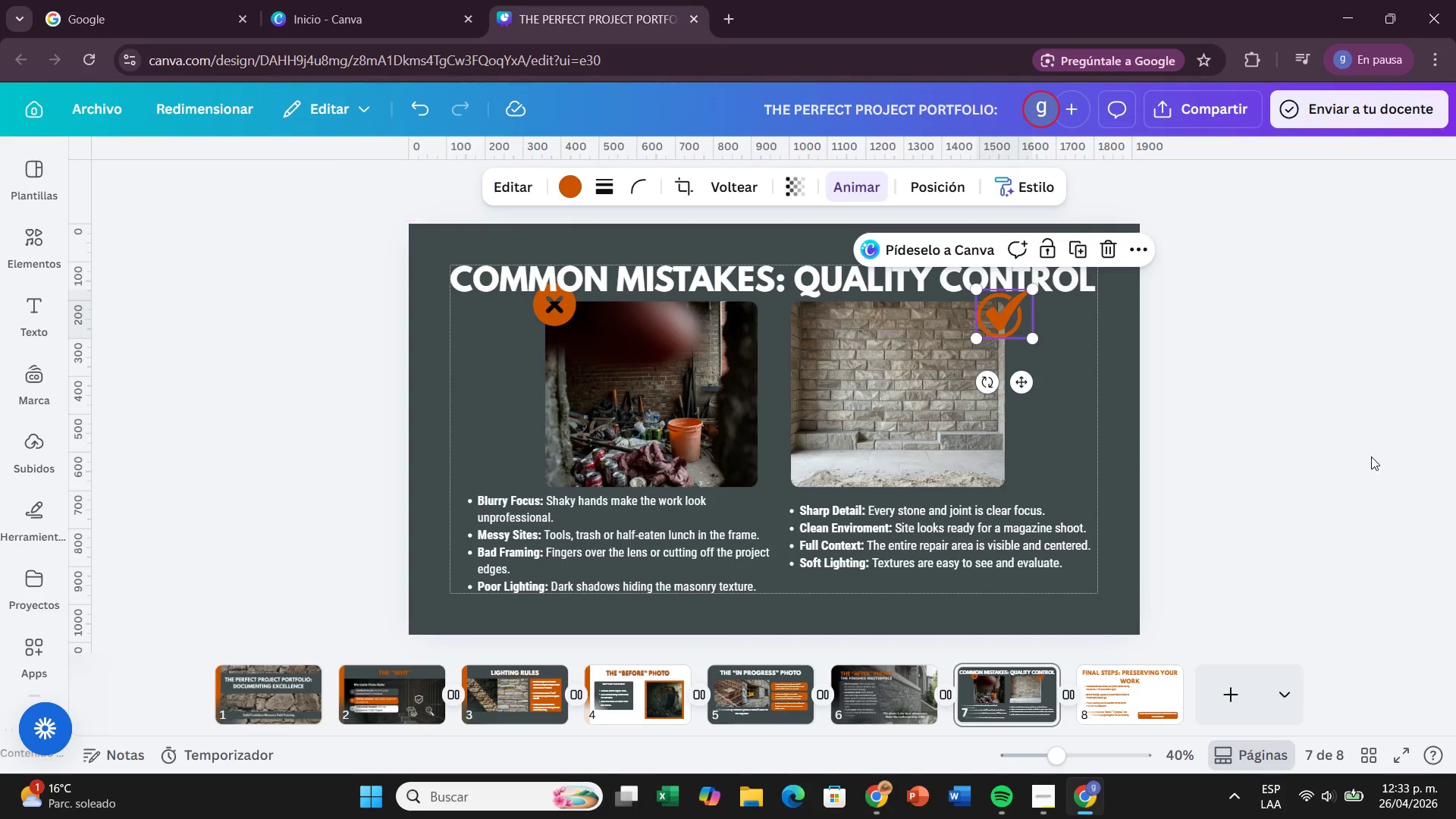 
left_click([1371, 457])
 